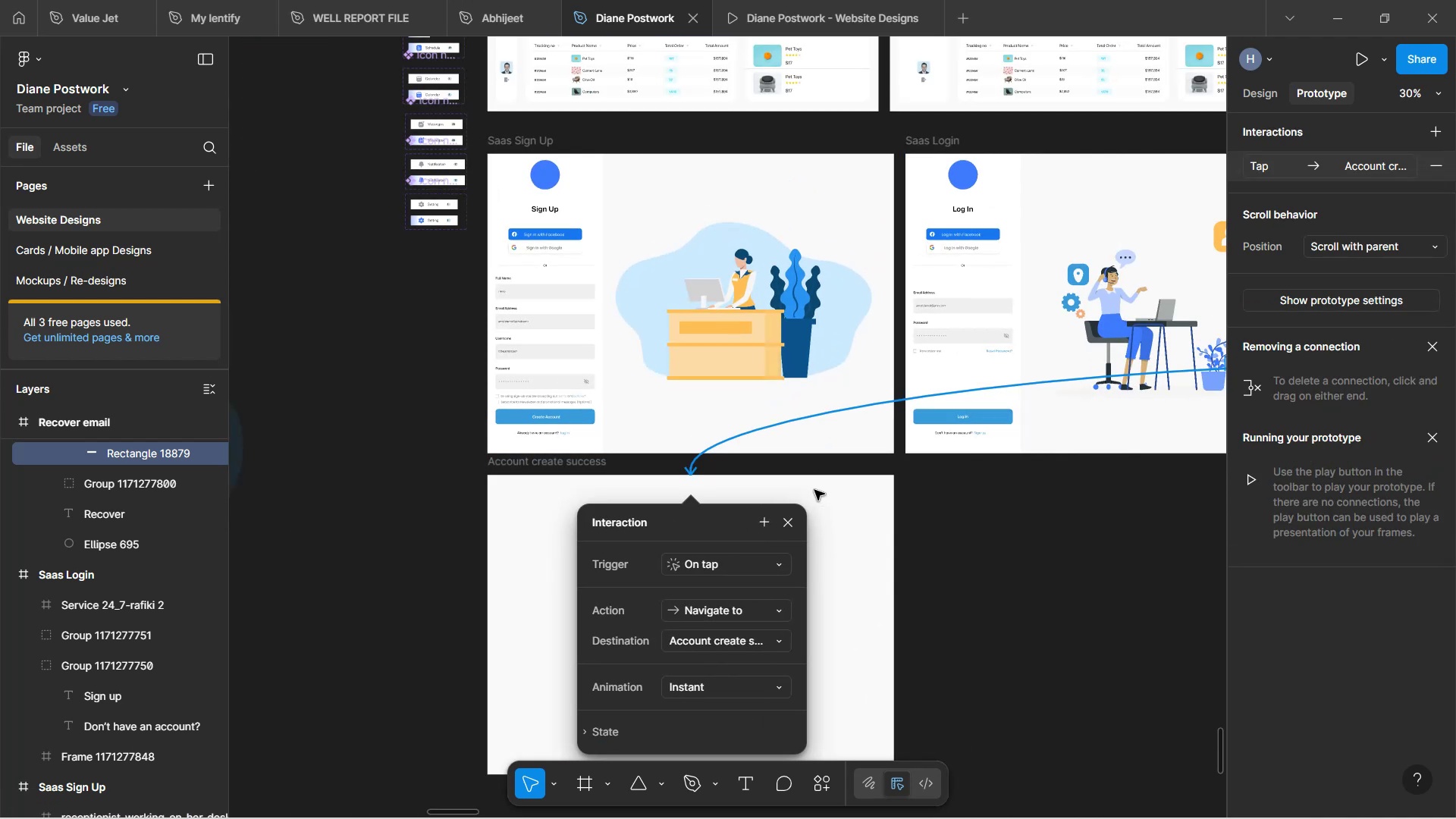 
wait(7.82)
 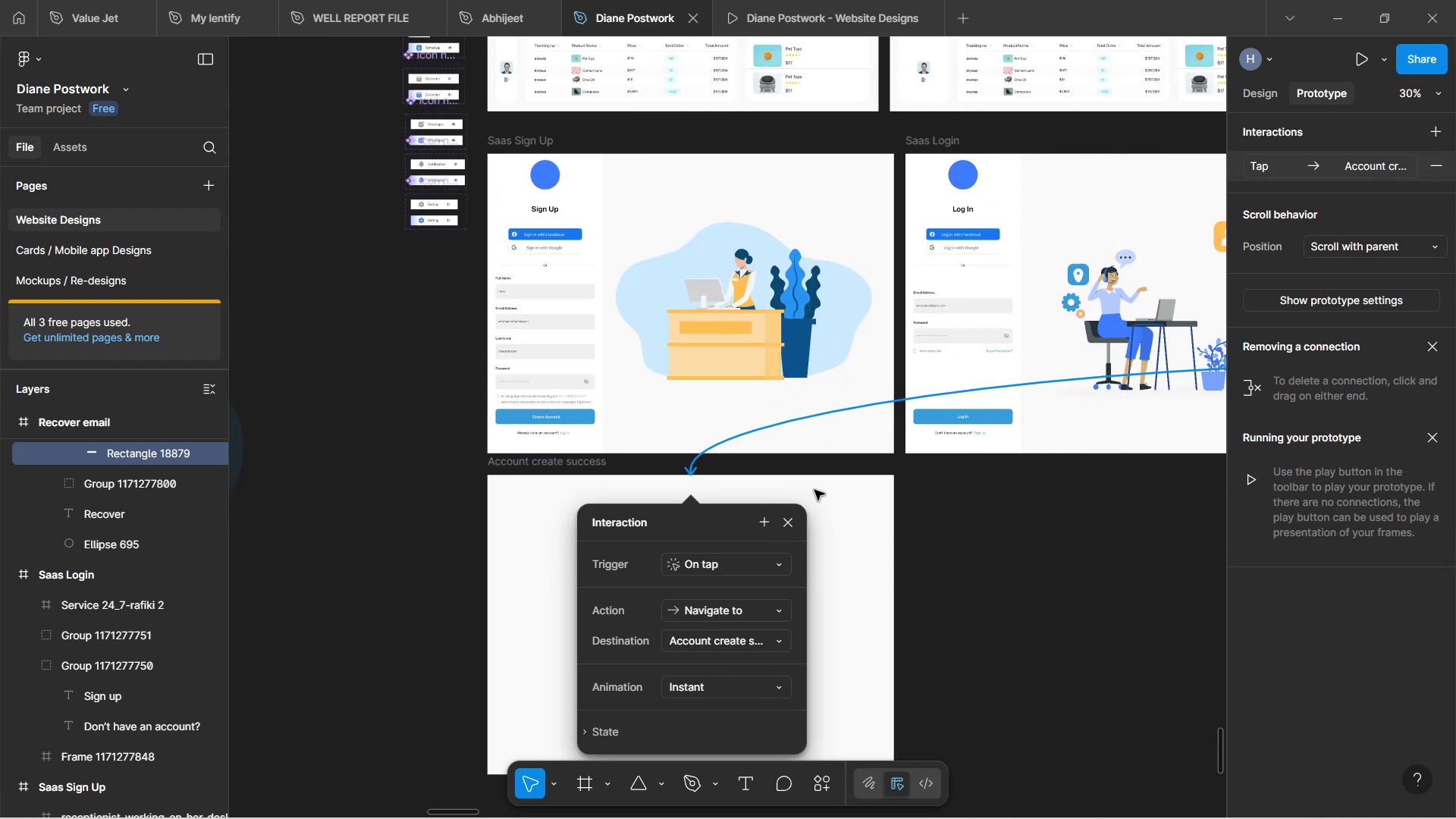 
left_click([793, 524])
 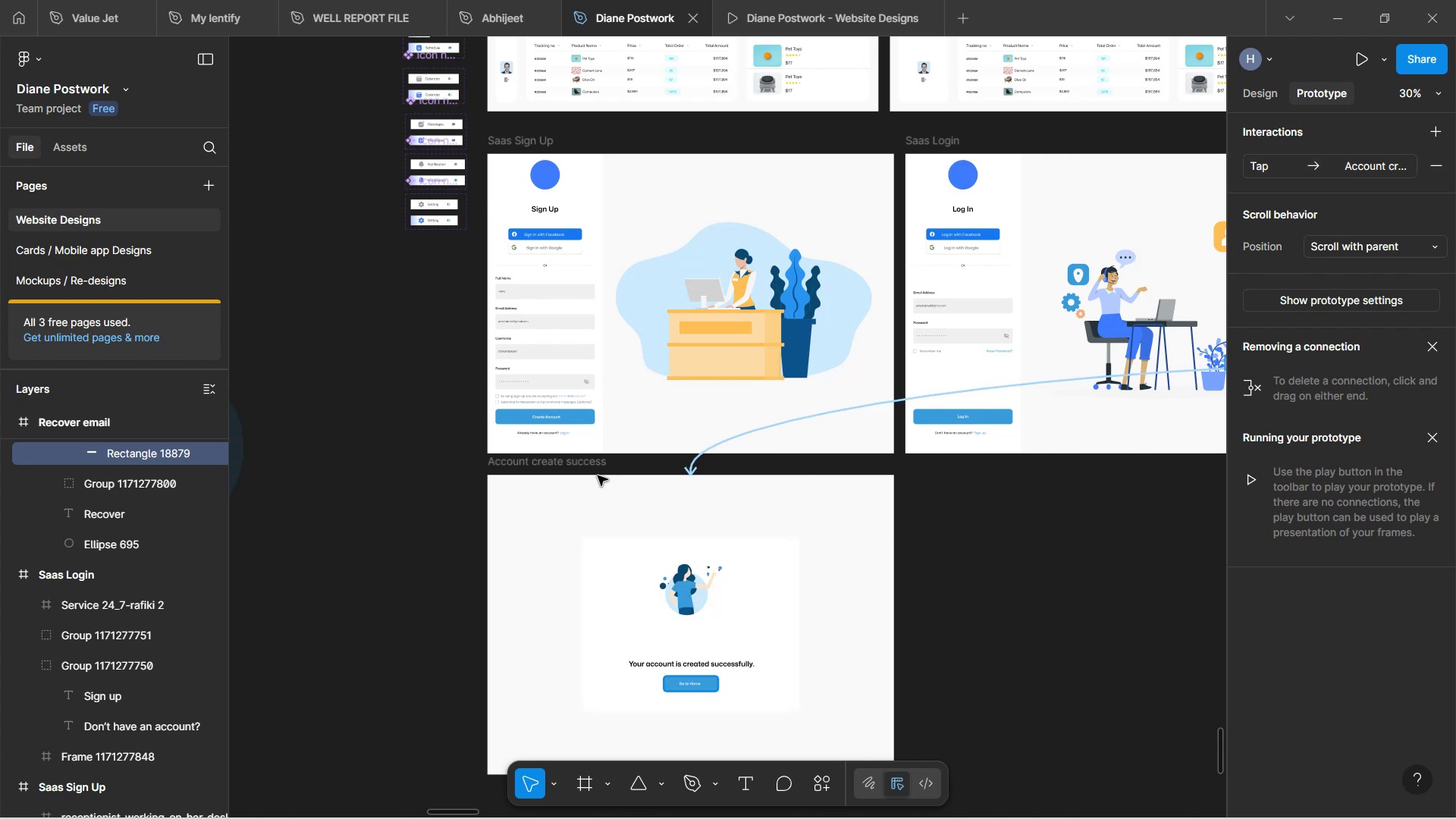 
left_click([554, 469])
 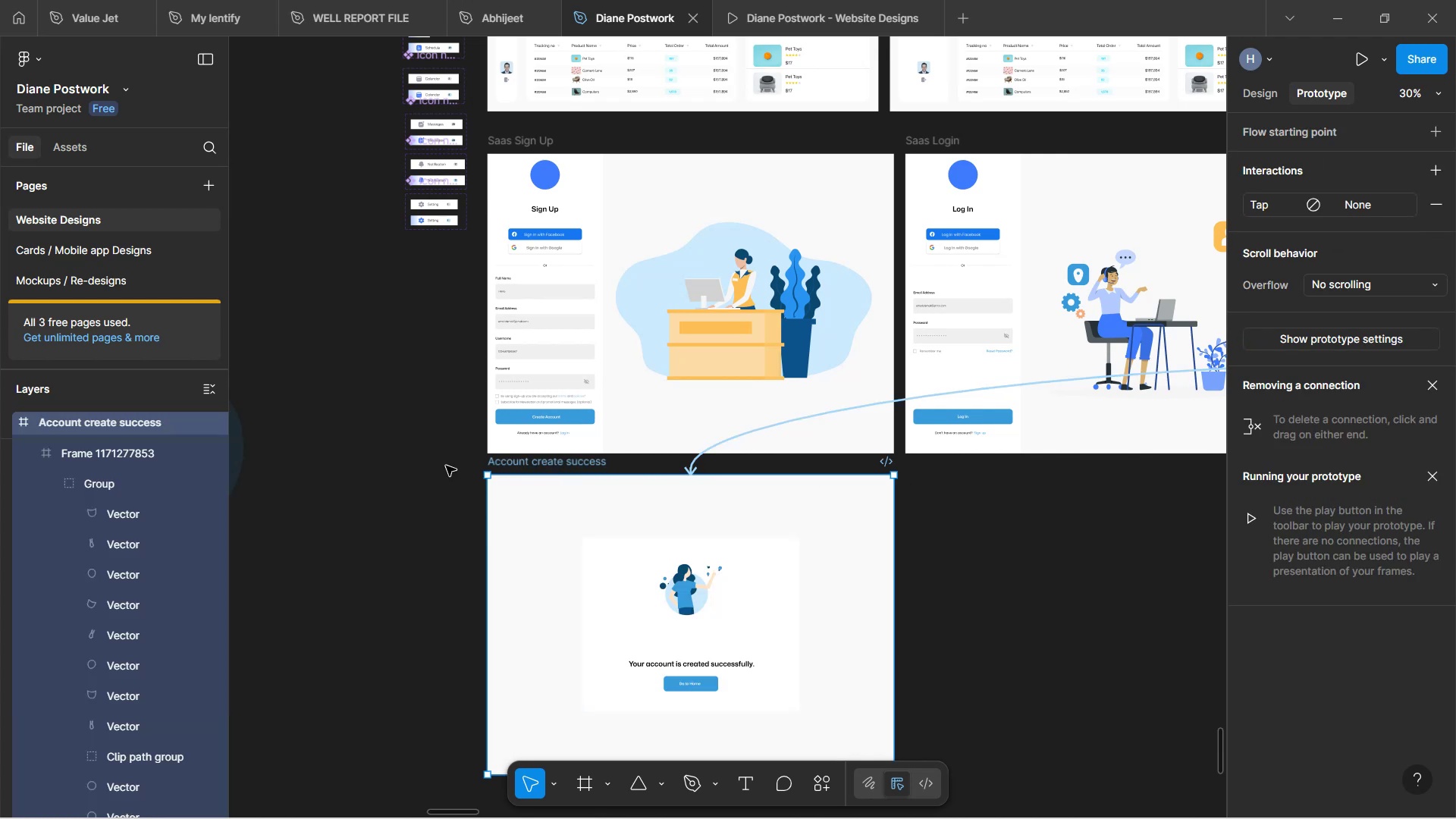 
left_click([431, 463])
 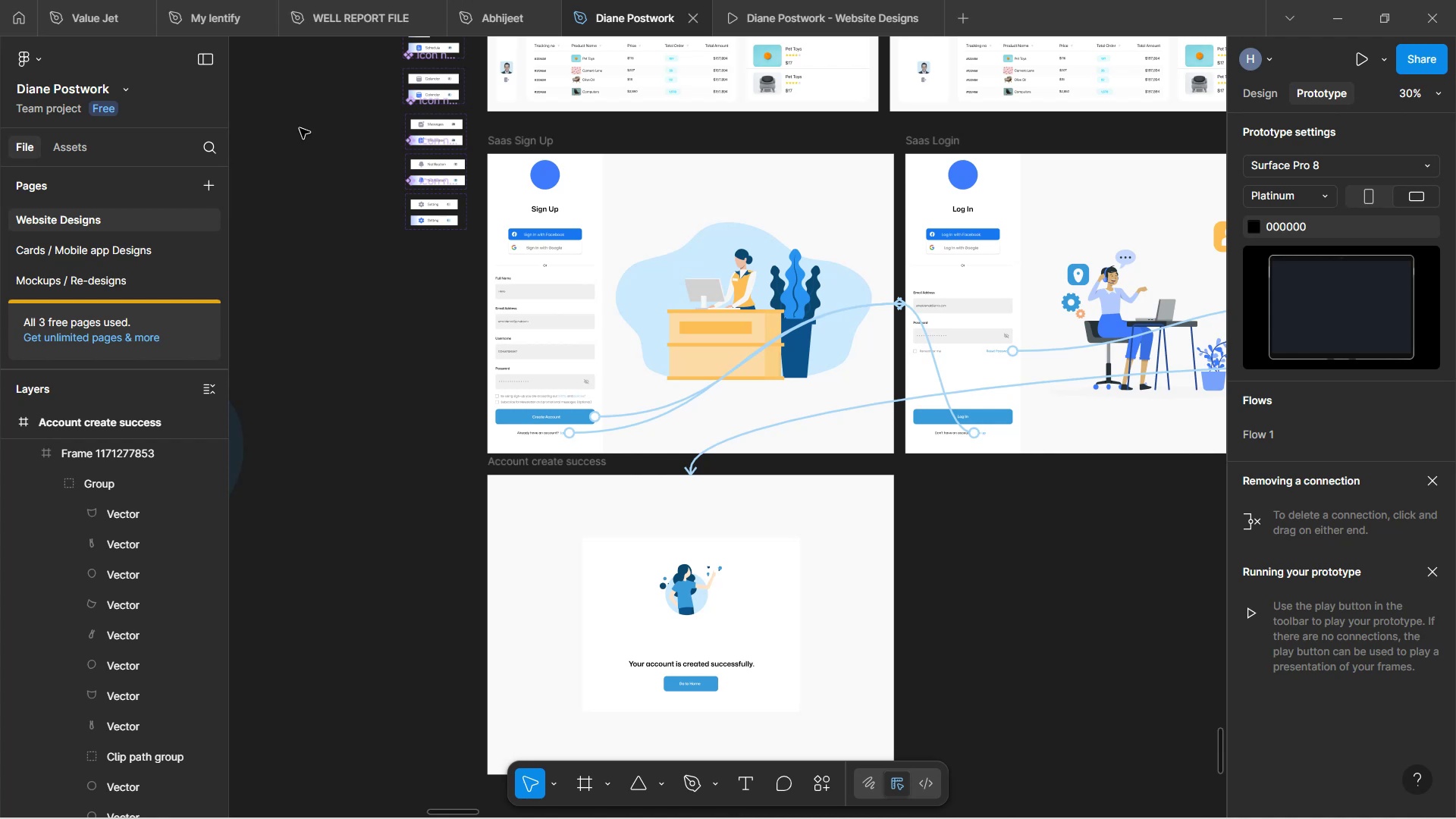 
wait(7.74)
 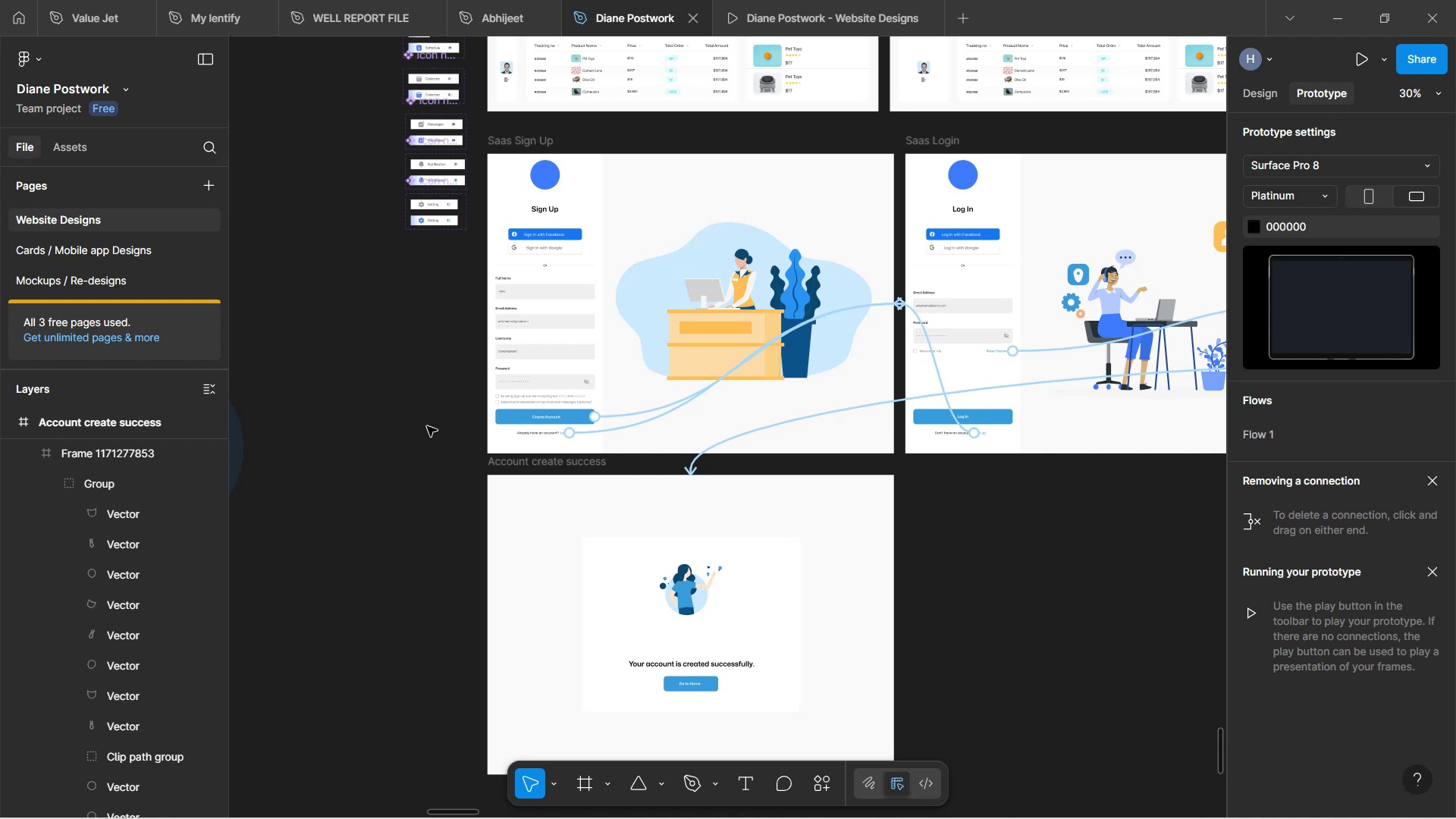 
hold_key(key=ControlLeft, duration=1.02)
scroll: coordinate [739, 430], scroll_direction: down, amount: 4.0
 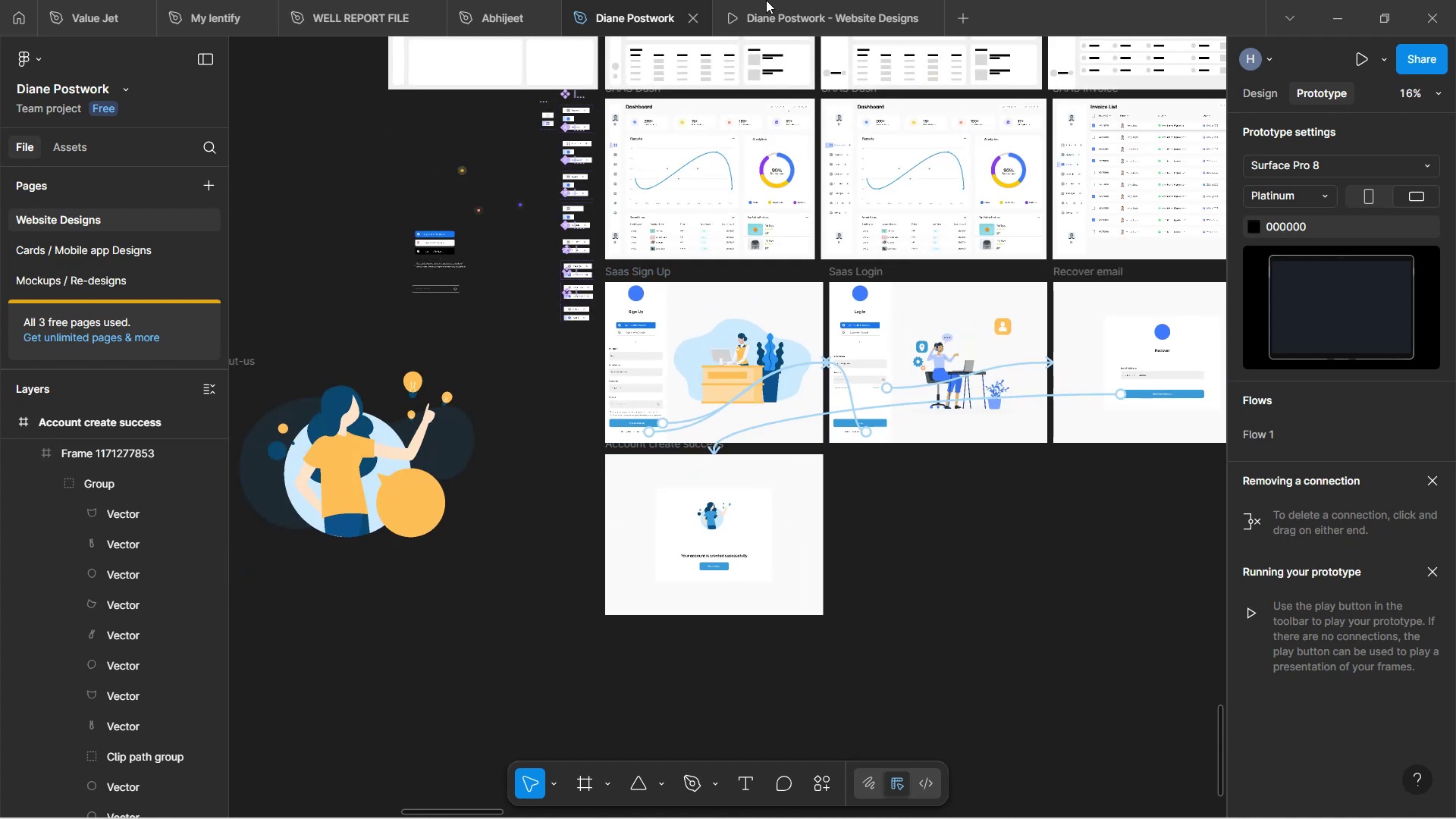 
left_click([799, 2])
 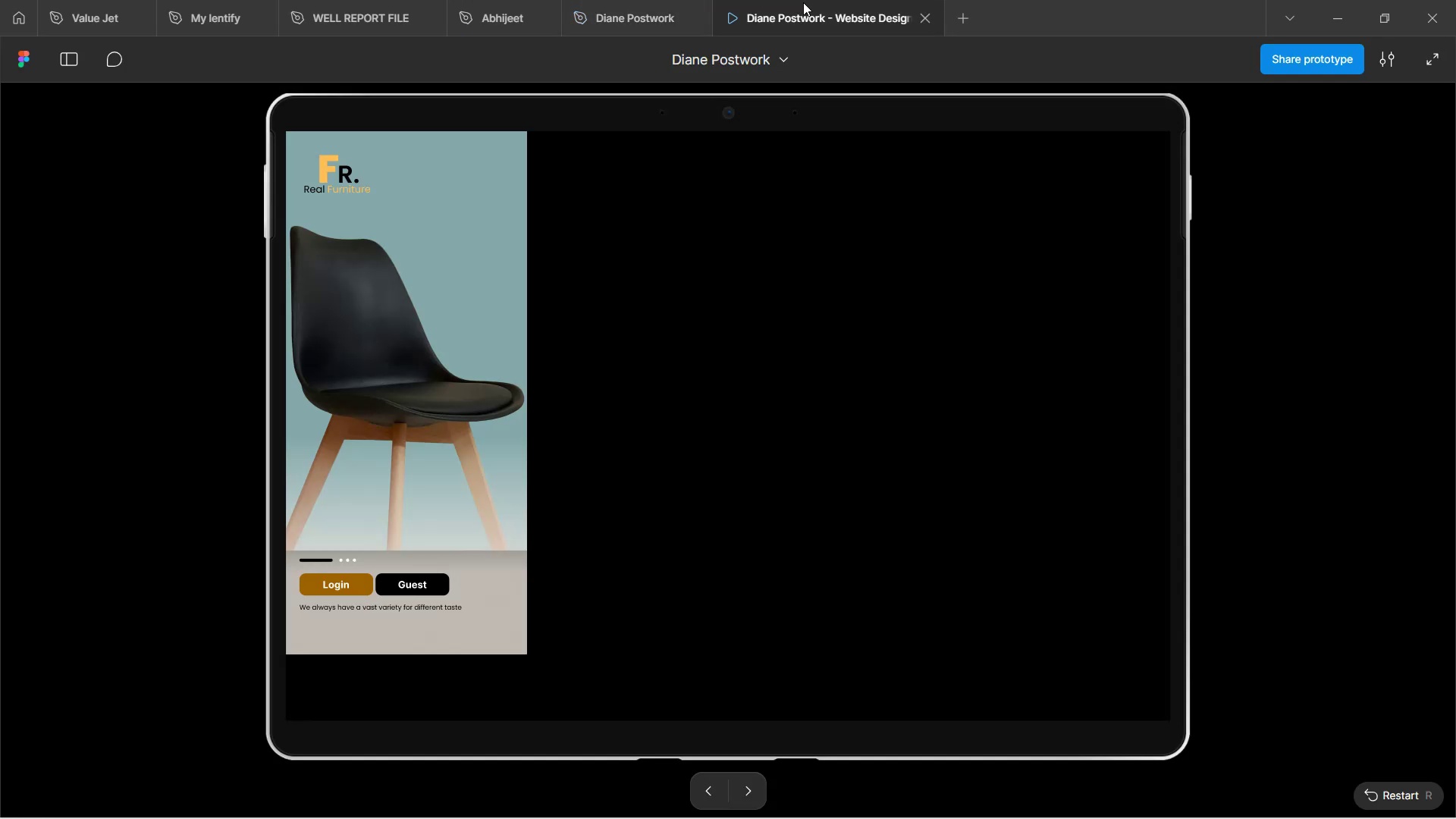 
mouse_move([601, 6])
 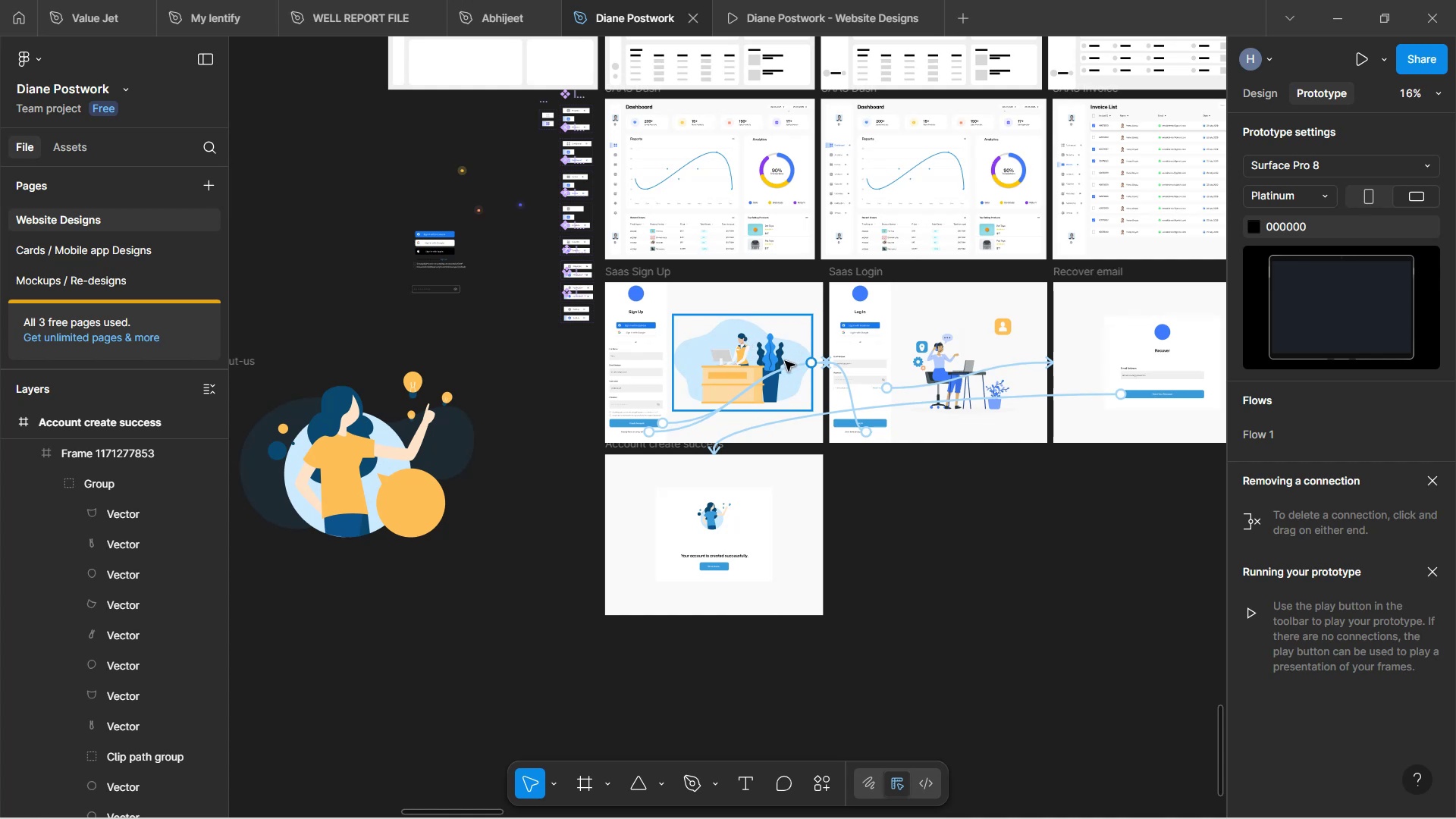 
wait(25.92)
 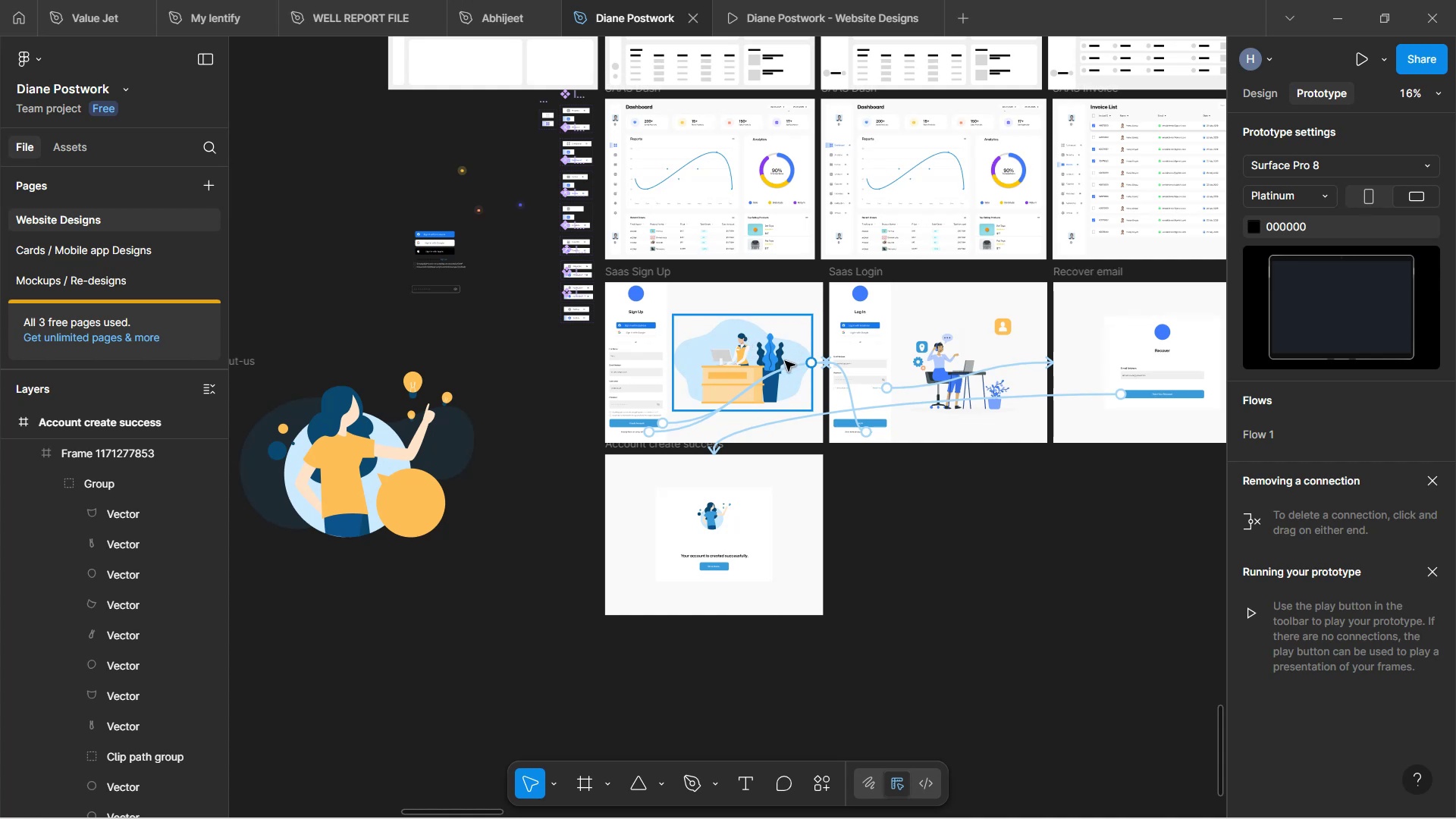 
key(Control+ControlLeft)
 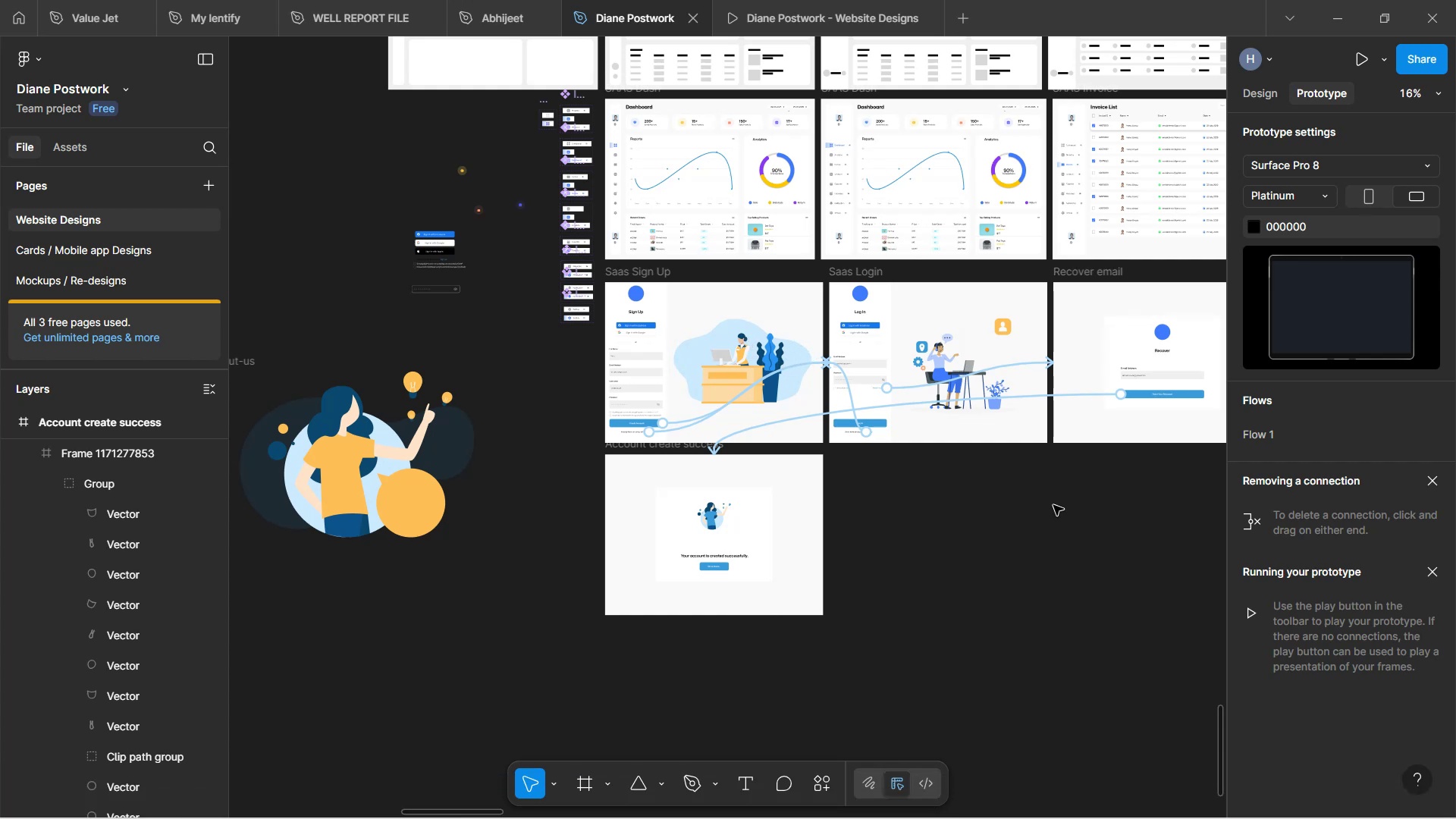 
scroll: coordinate [1053, 505], scroll_direction: up, amount: 3.0
 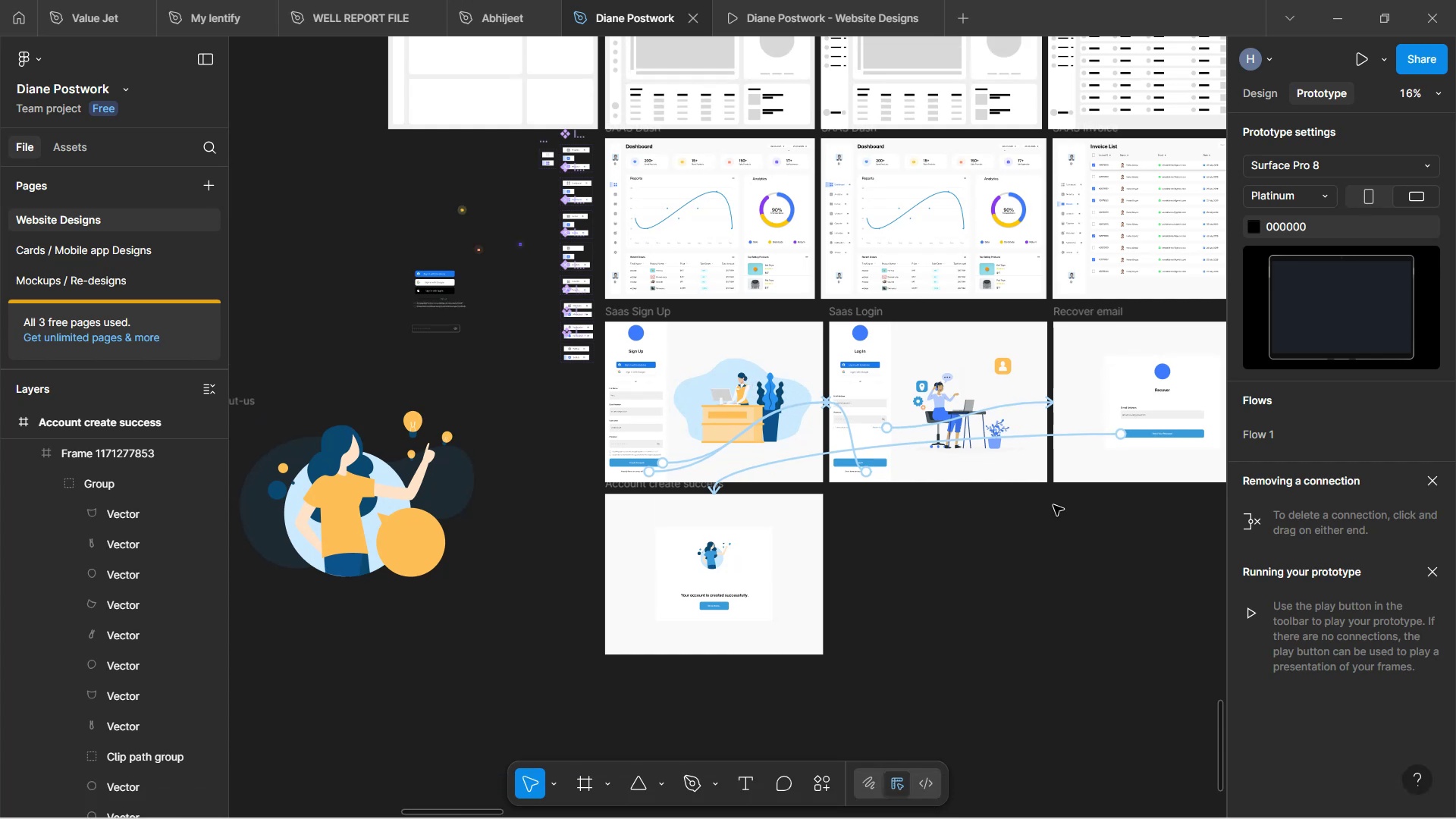 
key(Control+ControlLeft)
 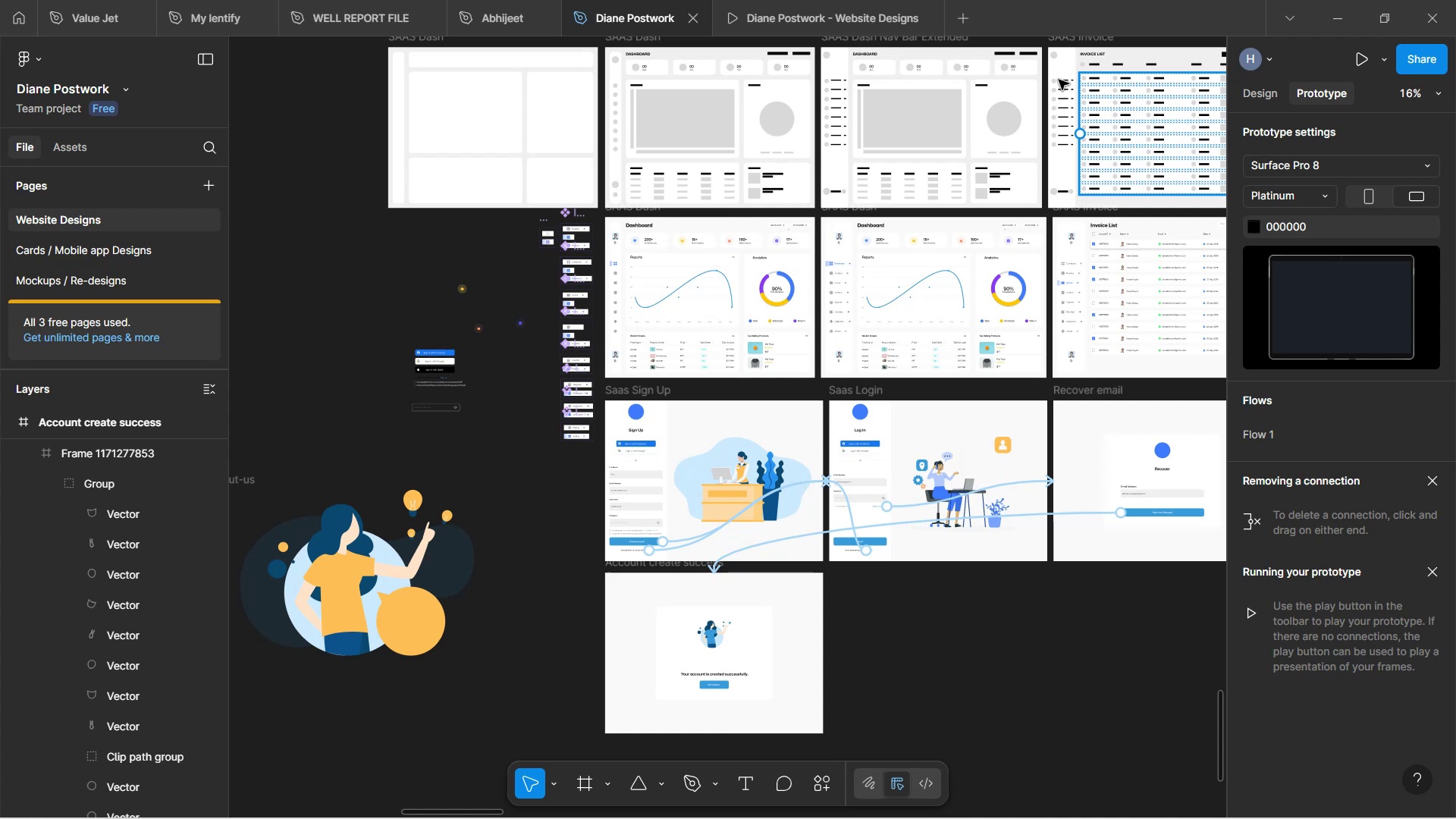 
left_click([792, 17])
 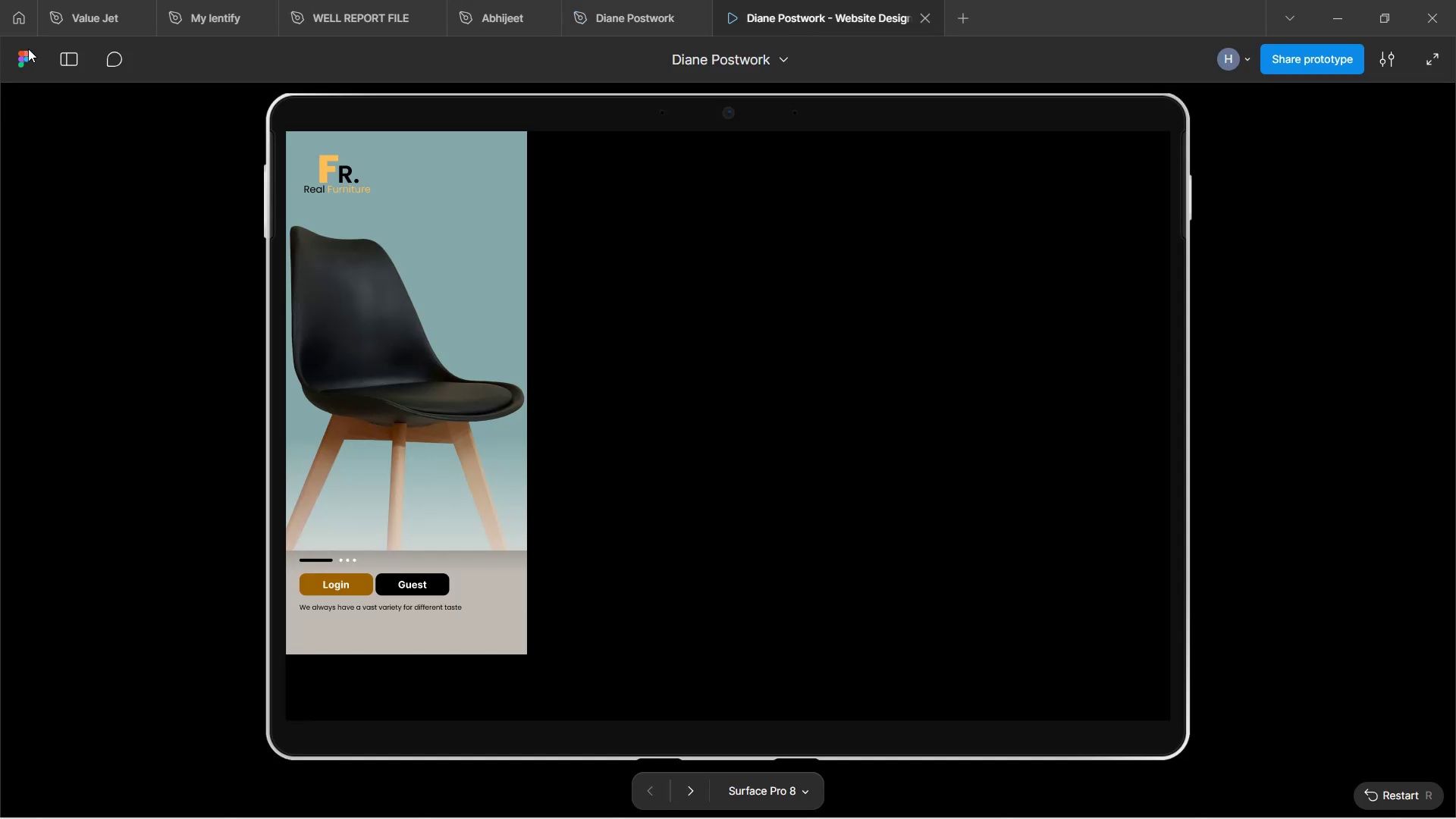 
left_click([67, 58])
 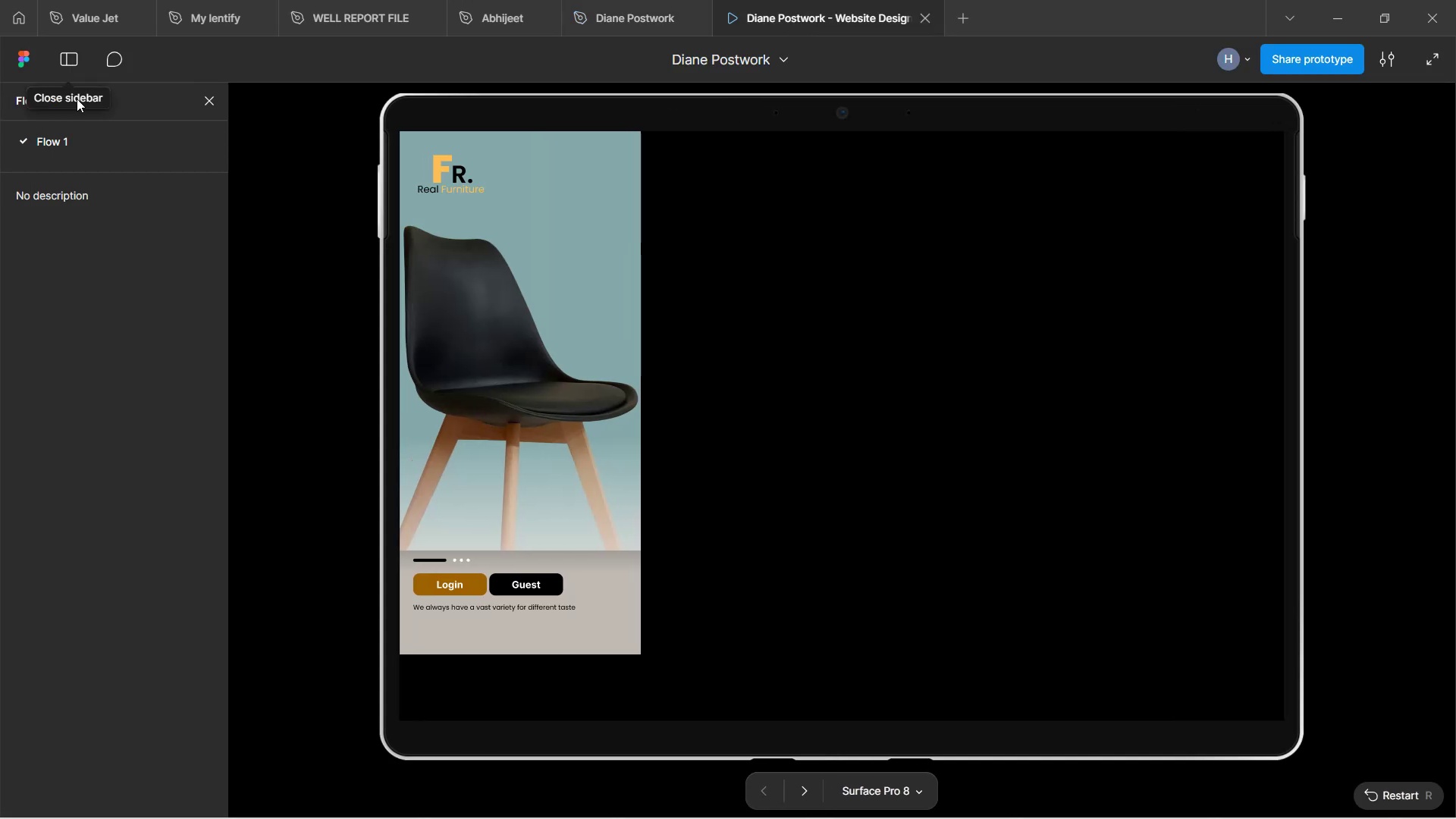 
left_click([80, 137])
 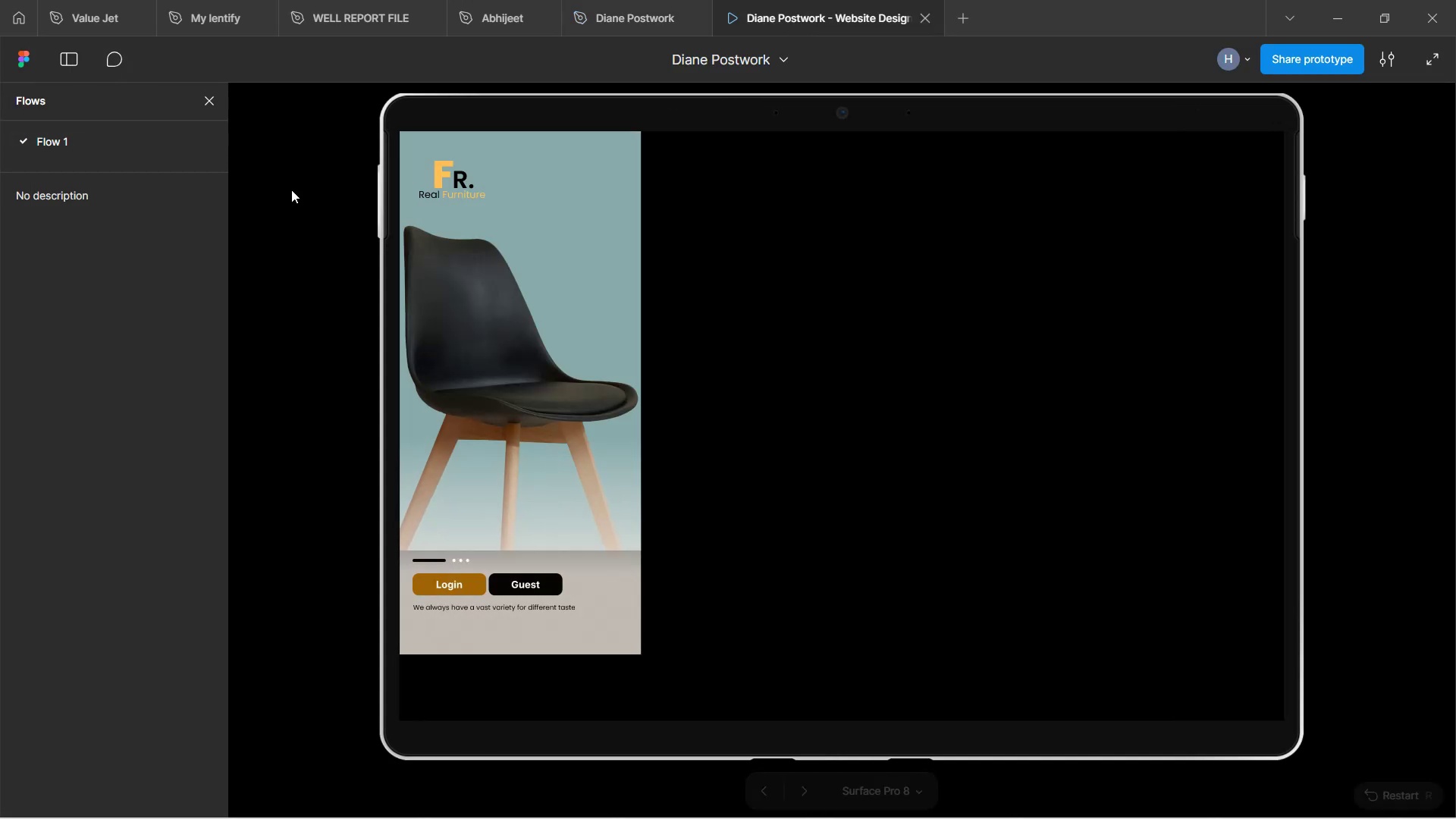 
left_click([864, 340])
 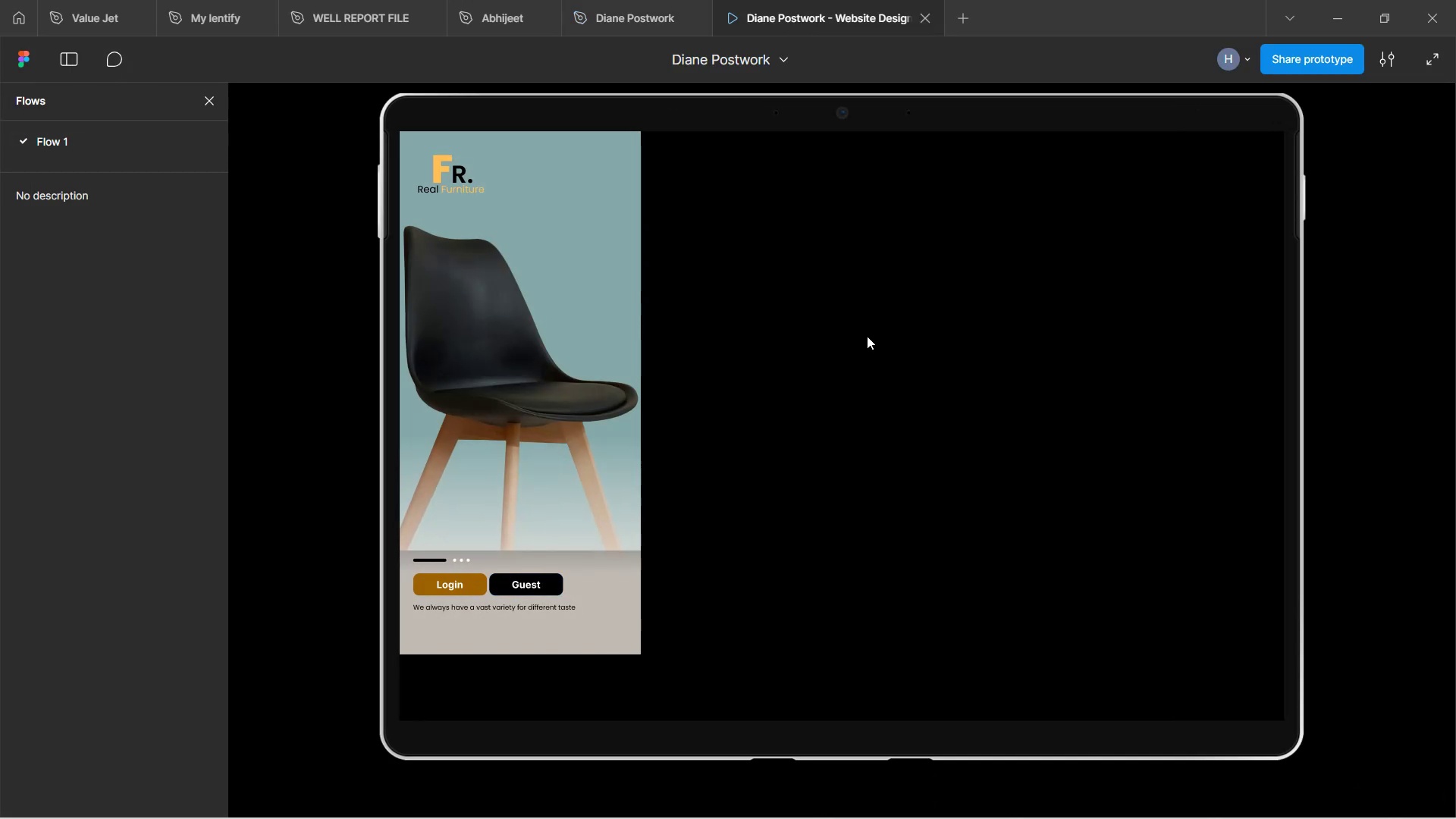 
key(R)
 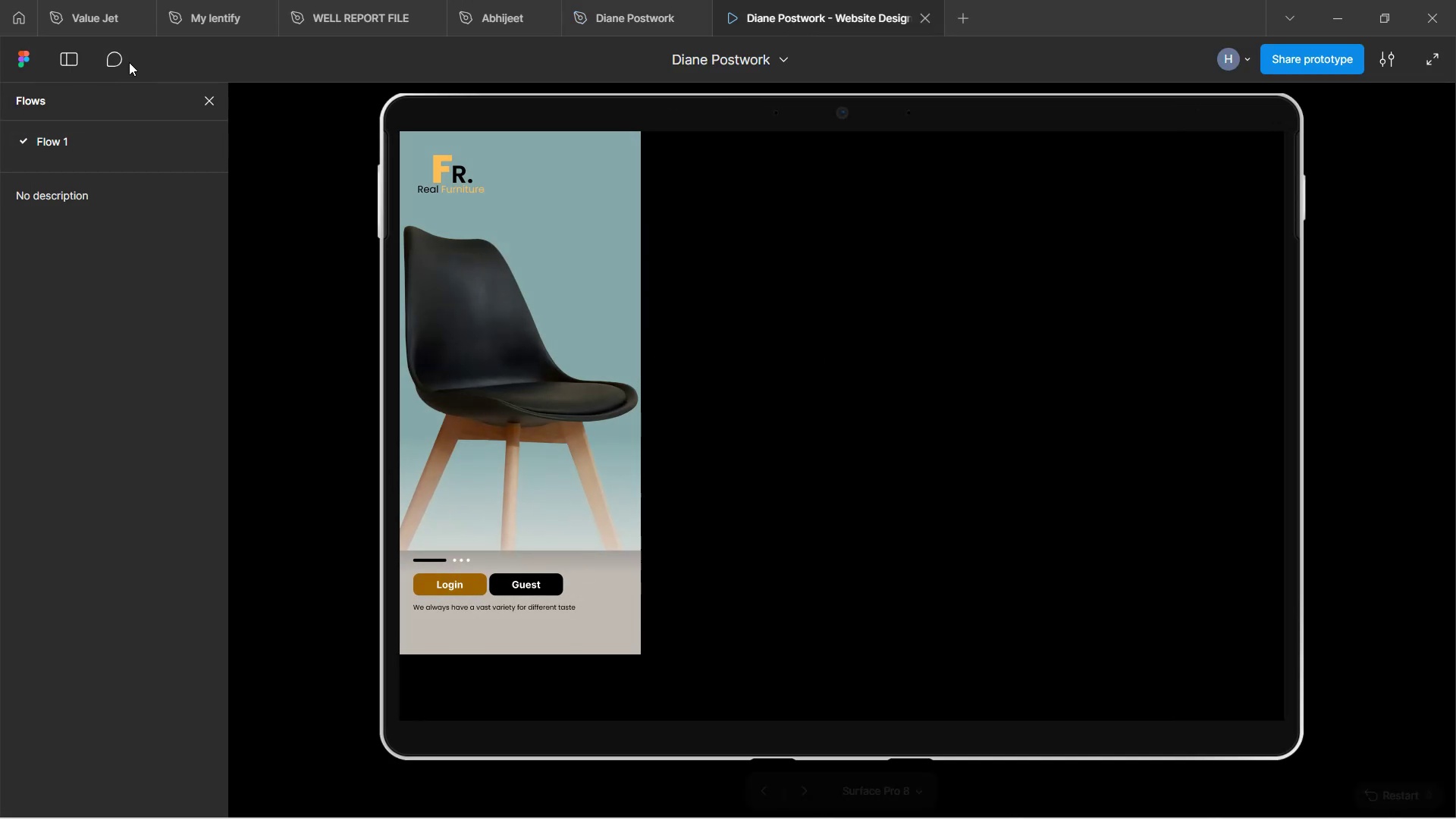 
left_click([83, 66])
 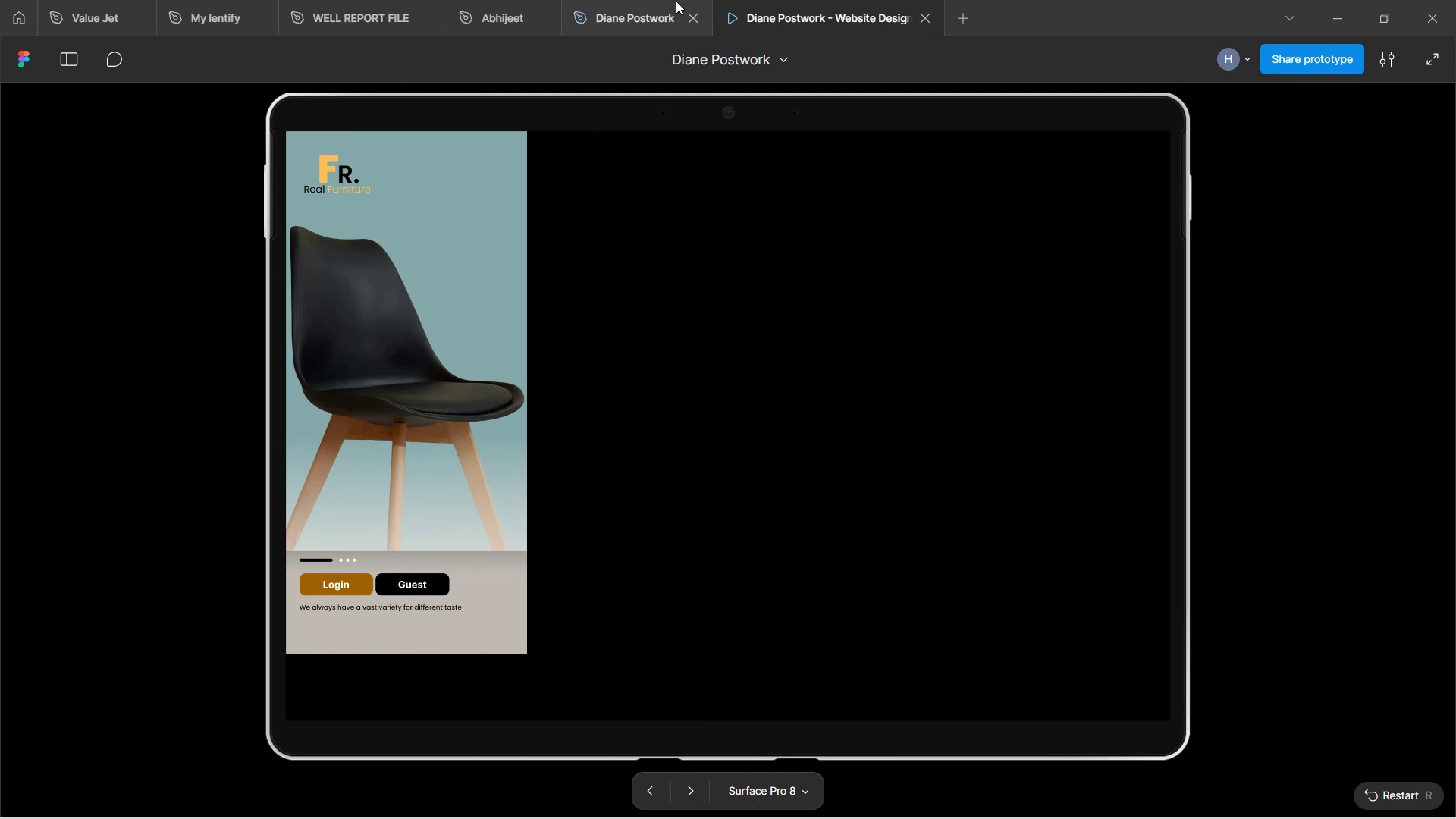 
left_click([647, 1])
 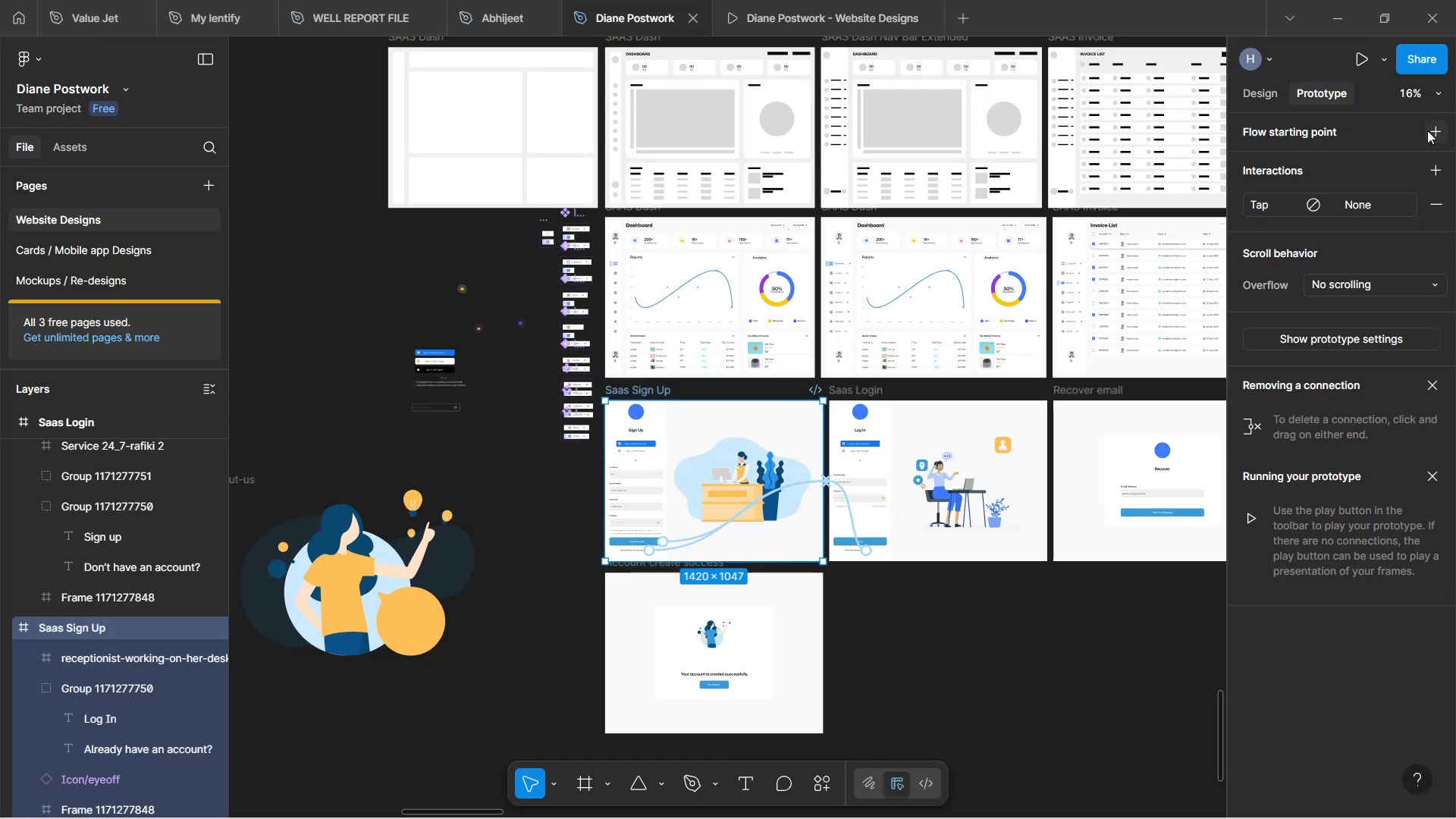 
wait(5.51)
 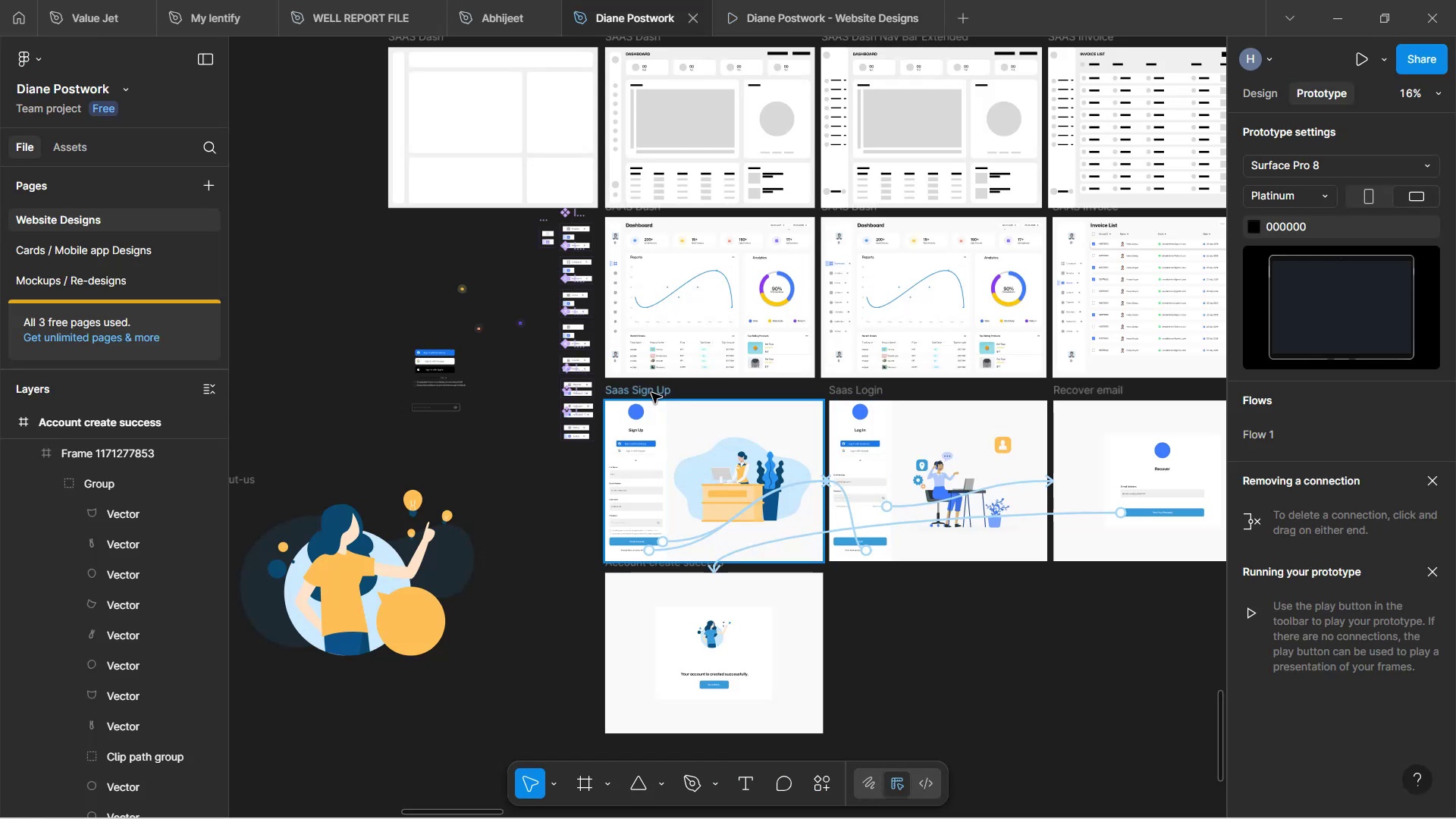 
left_click([1433, 129])
 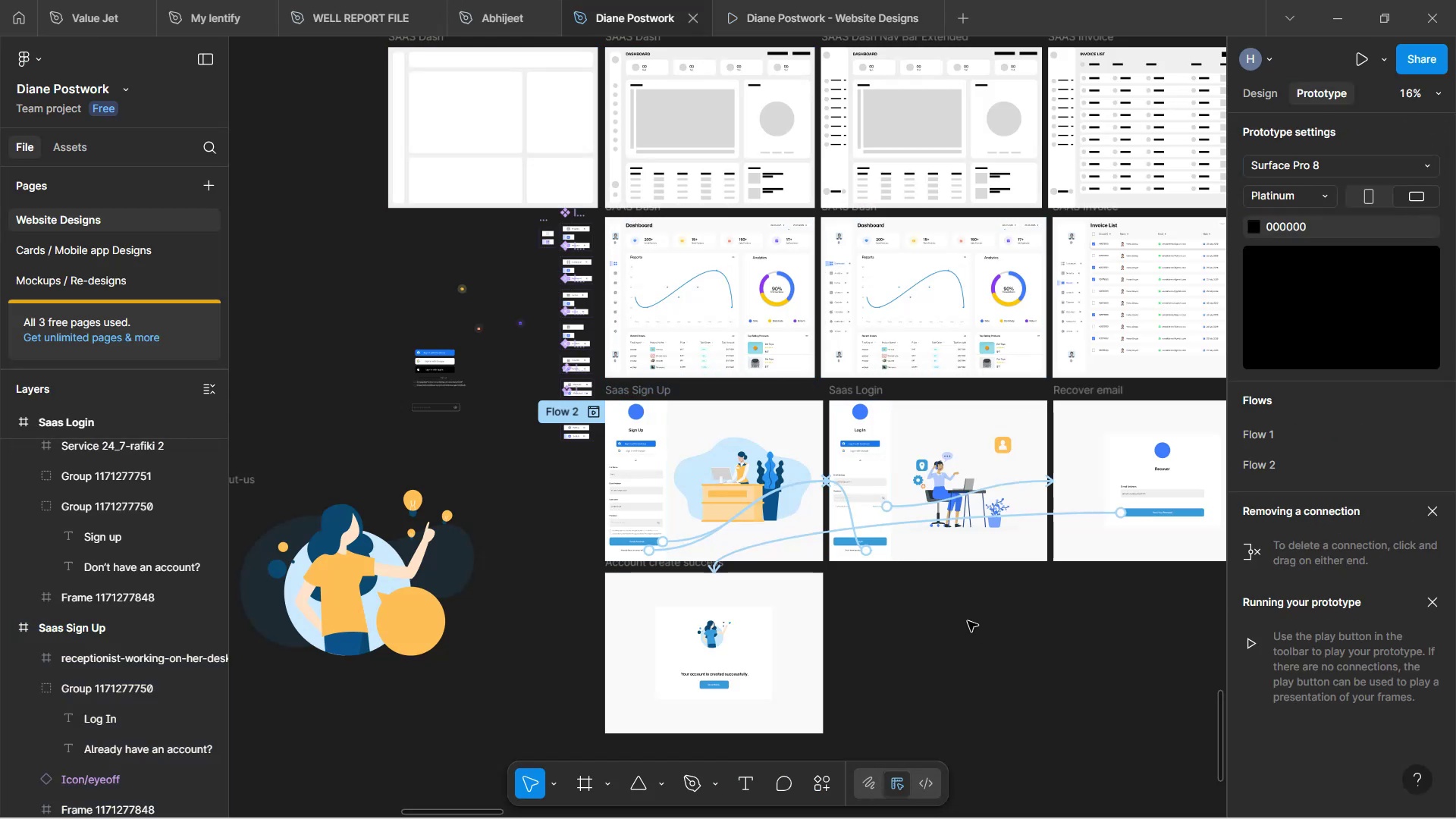 
left_click([786, 0])
 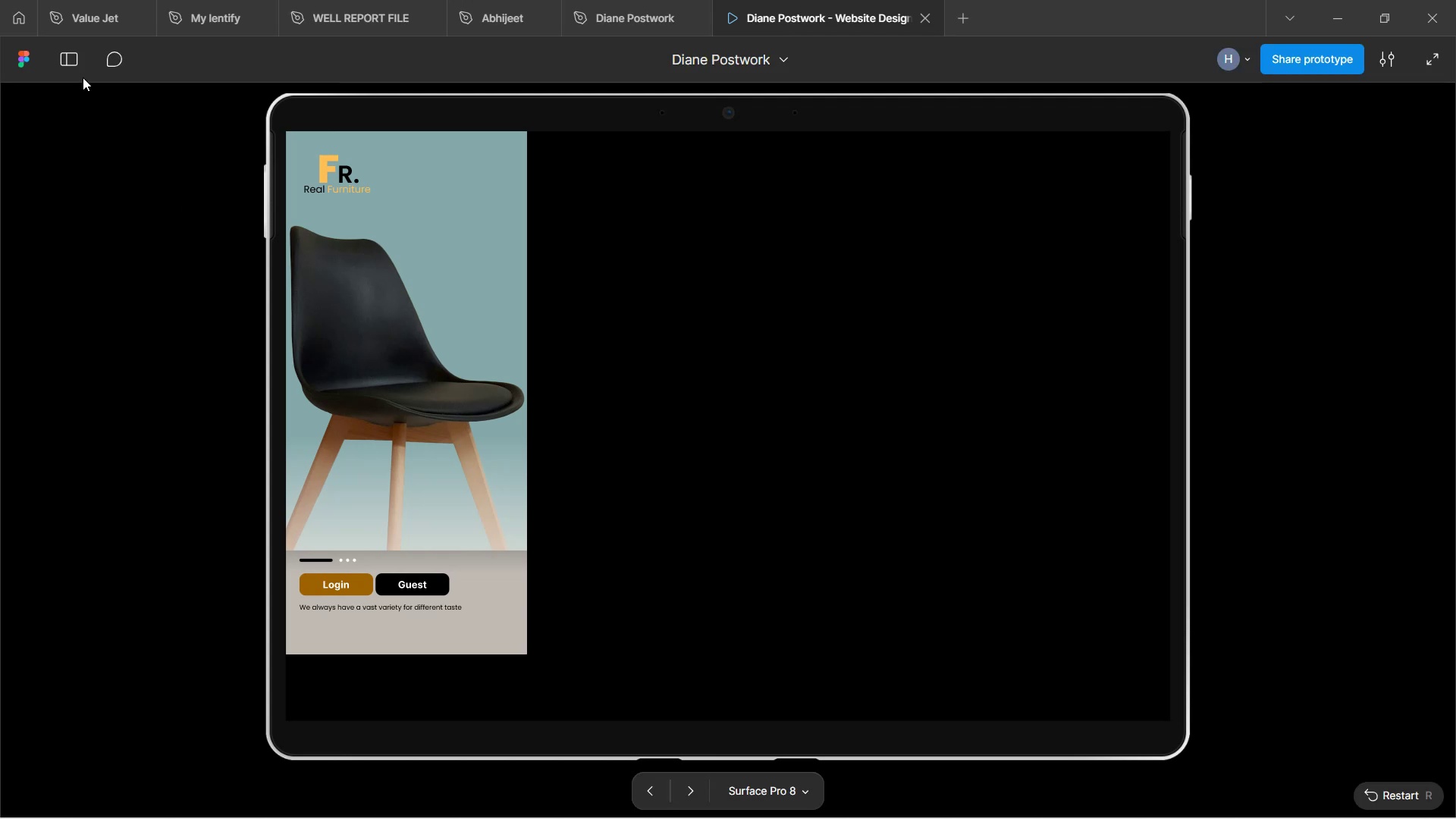 
left_click([66, 59])
 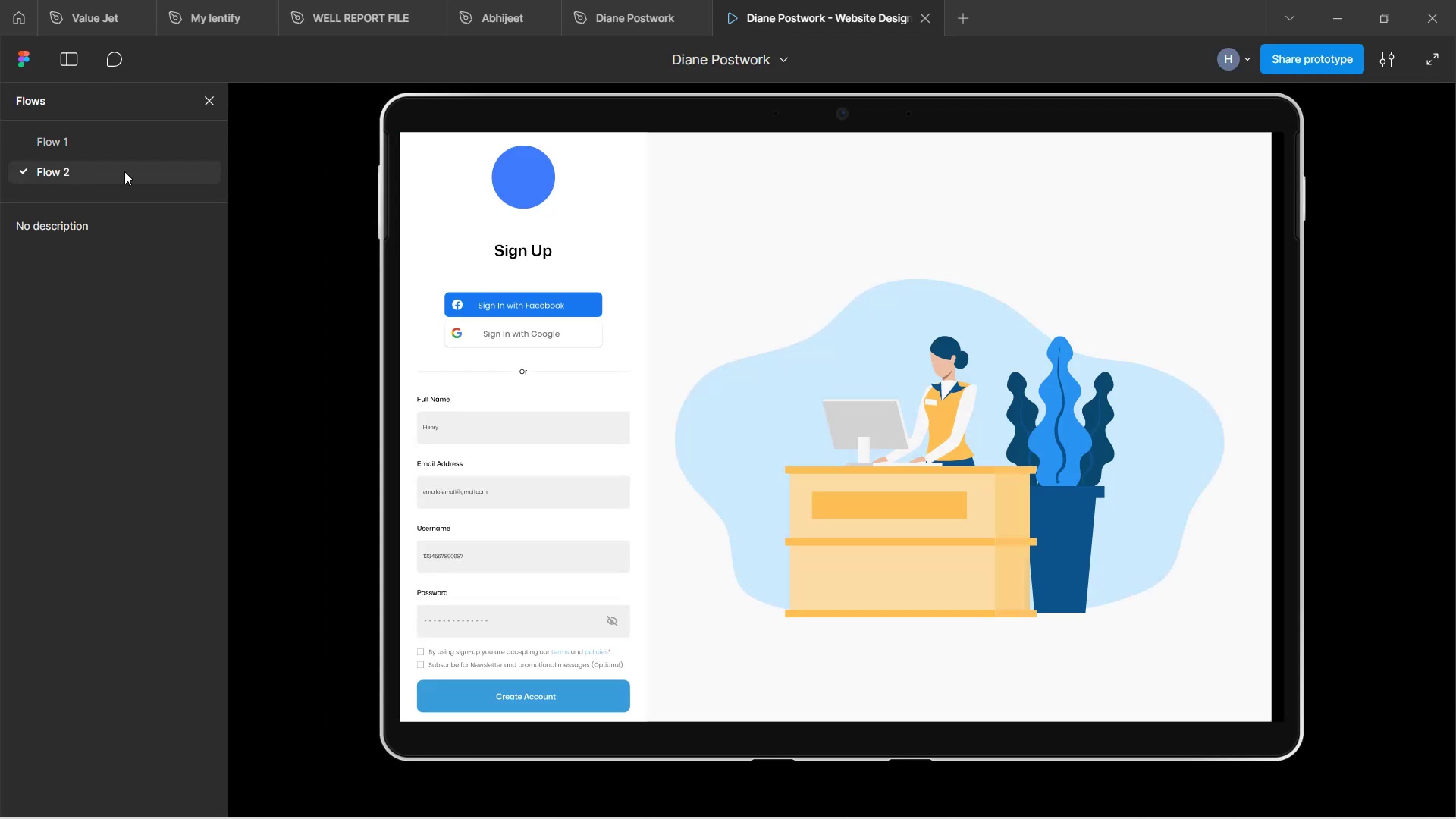 
scroll: coordinate [834, 481], scroll_direction: down, amount: 3.0
 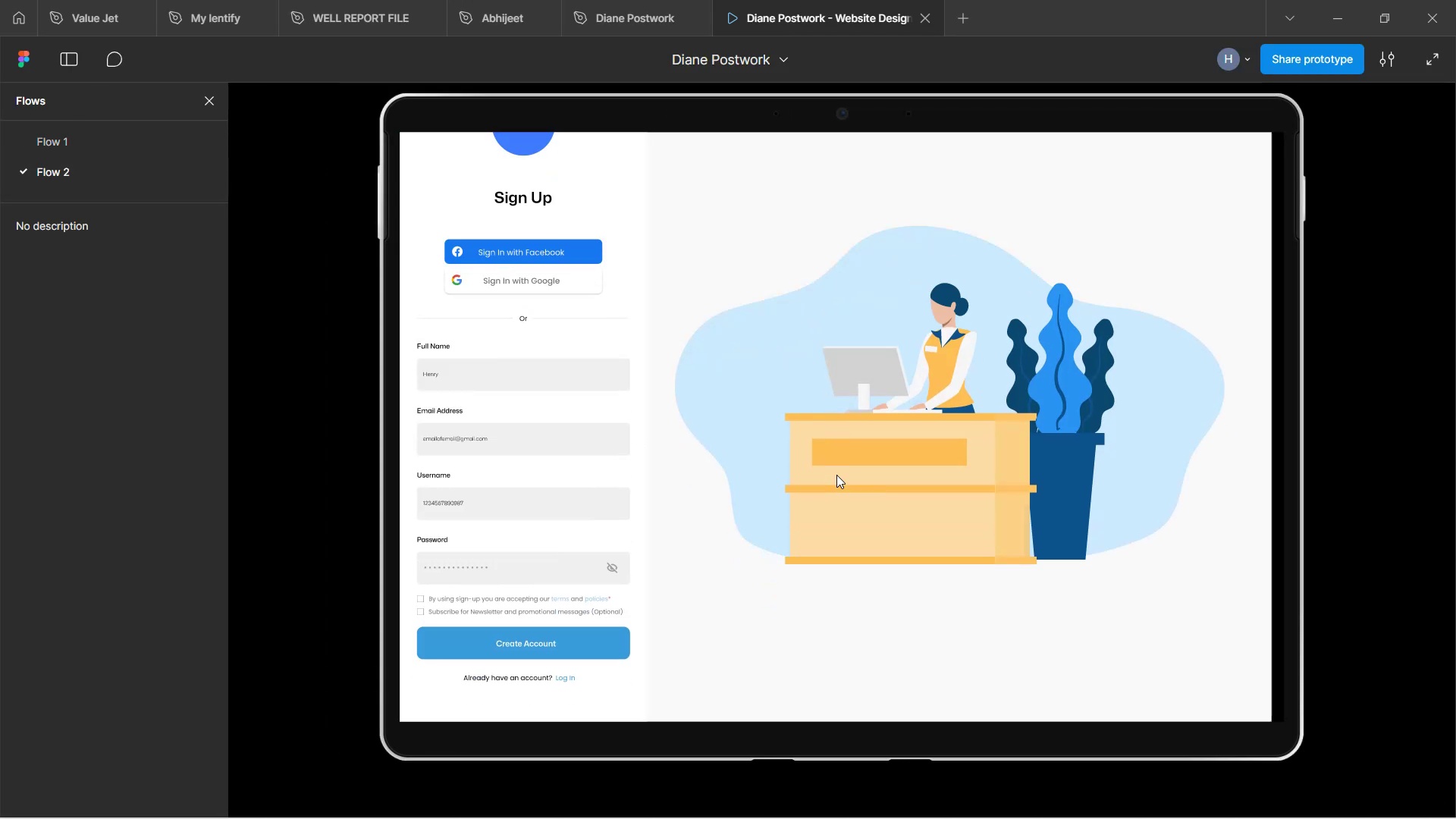 
scroll: coordinate [836, 474], scroll_direction: up, amount: 7.0
 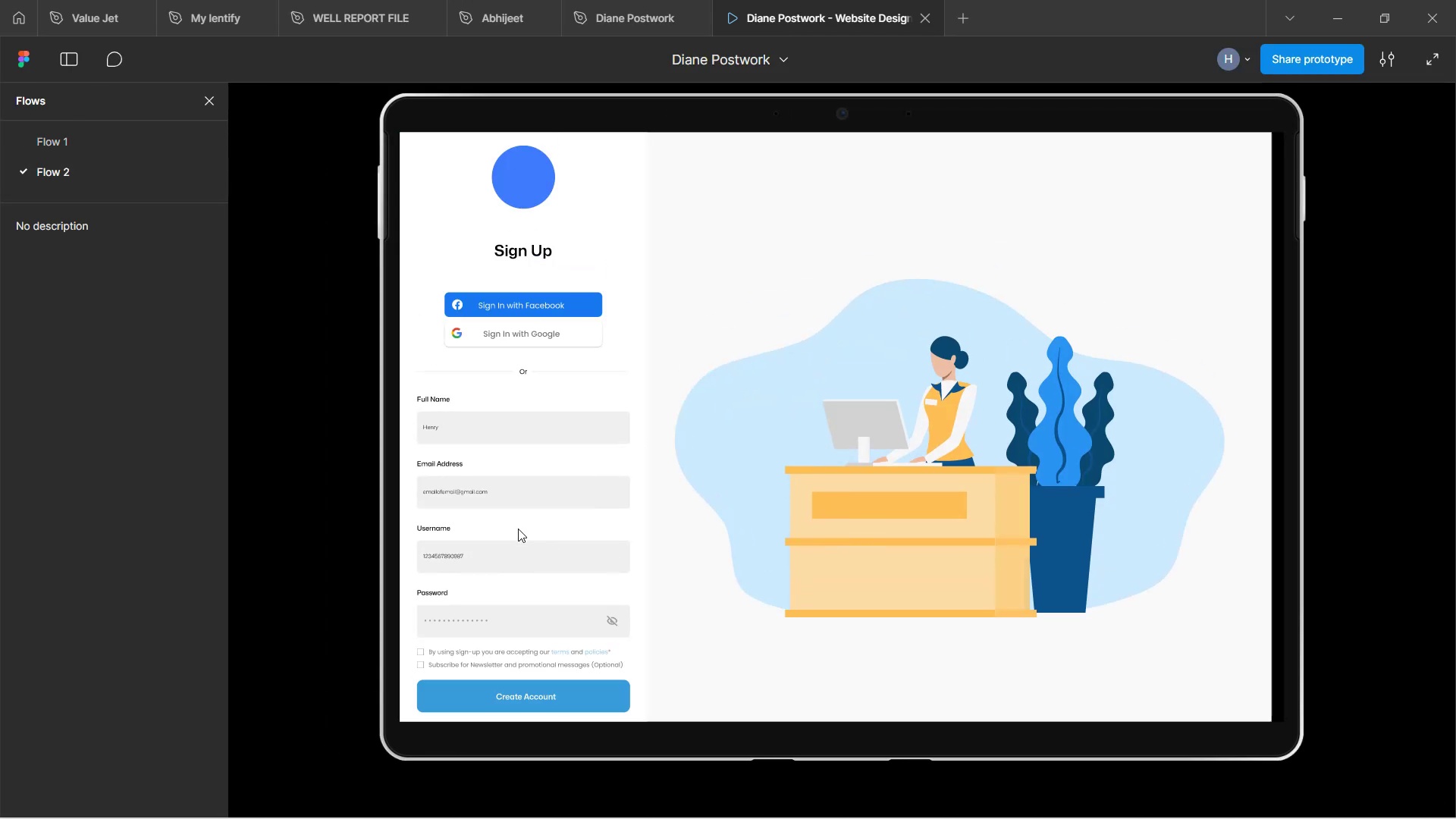 
scroll: coordinate [509, 548], scroll_direction: down, amount: 2.0
 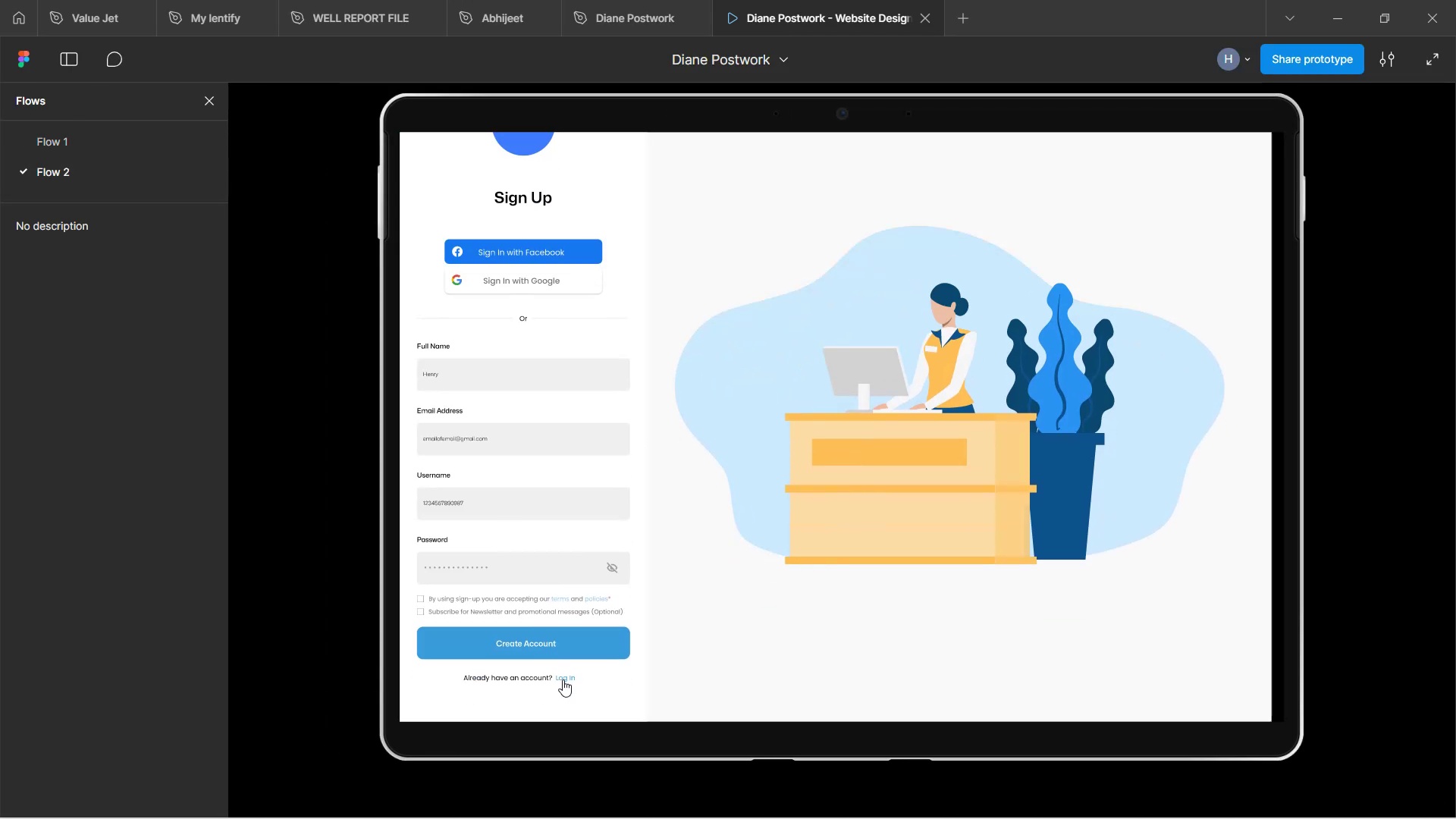 
left_click([563, 679])
 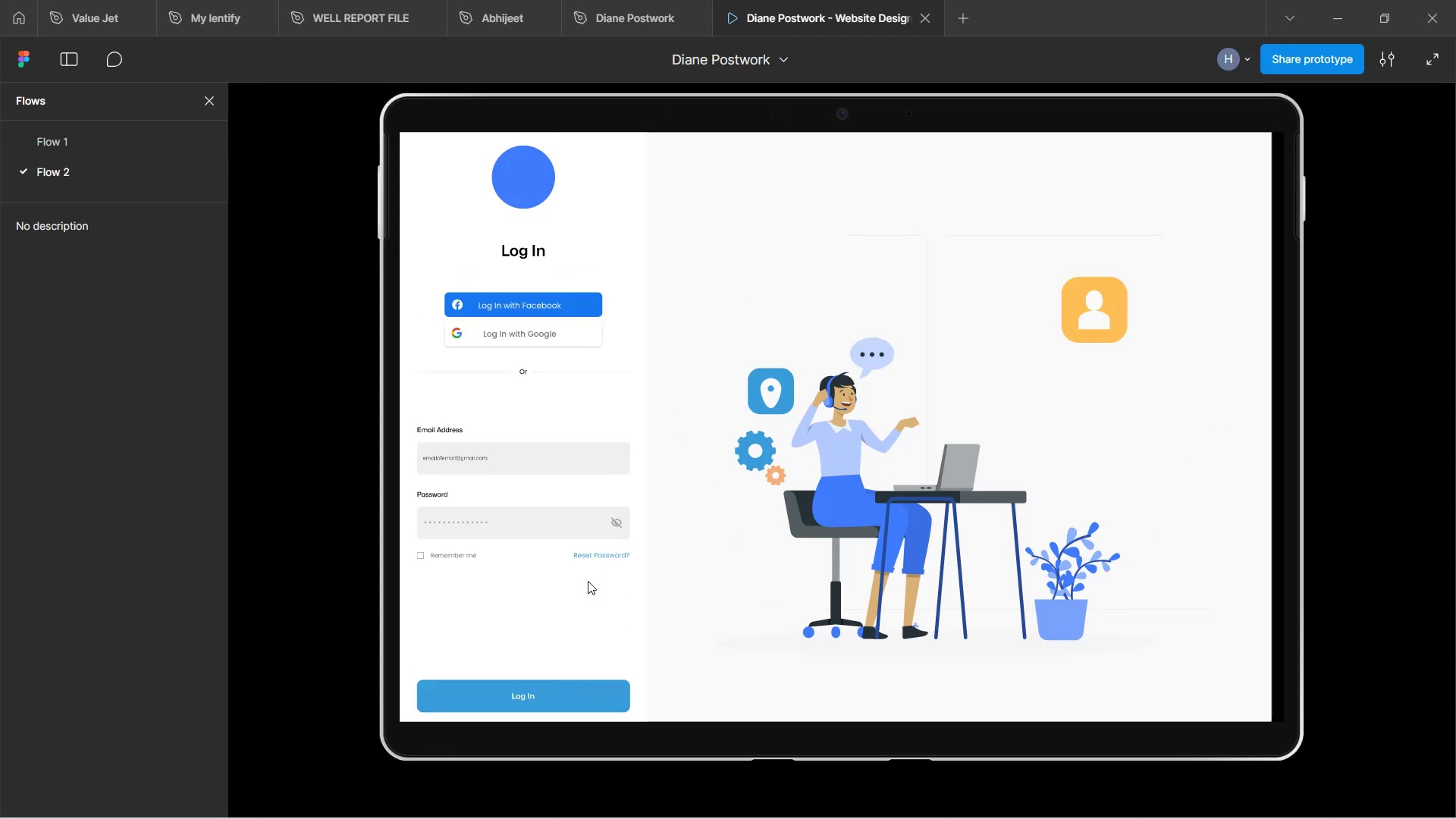 
scroll: coordinate [521, 650], scroll_direction: down, amount: 2.0
 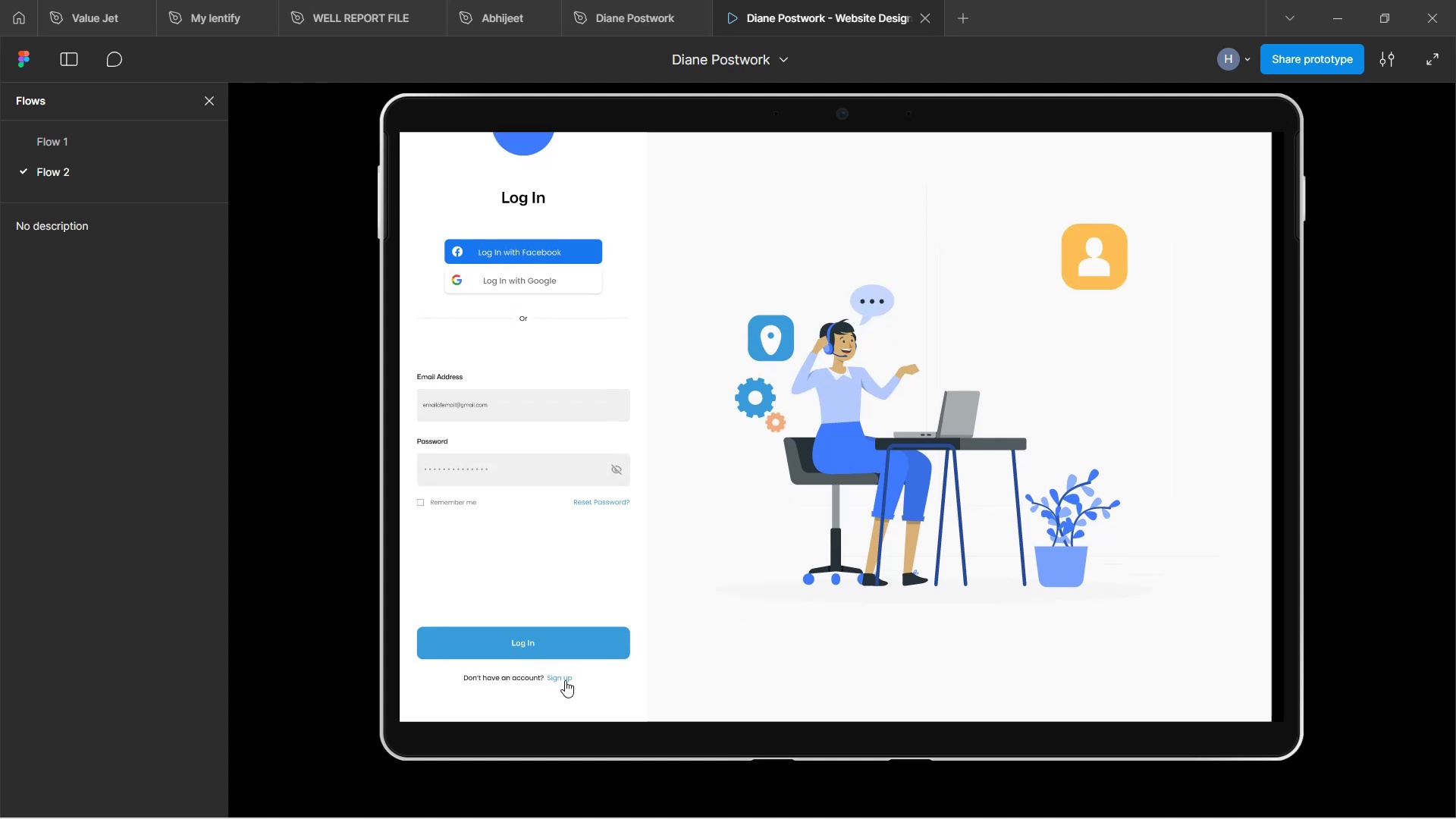 
left_click([565, 677])
 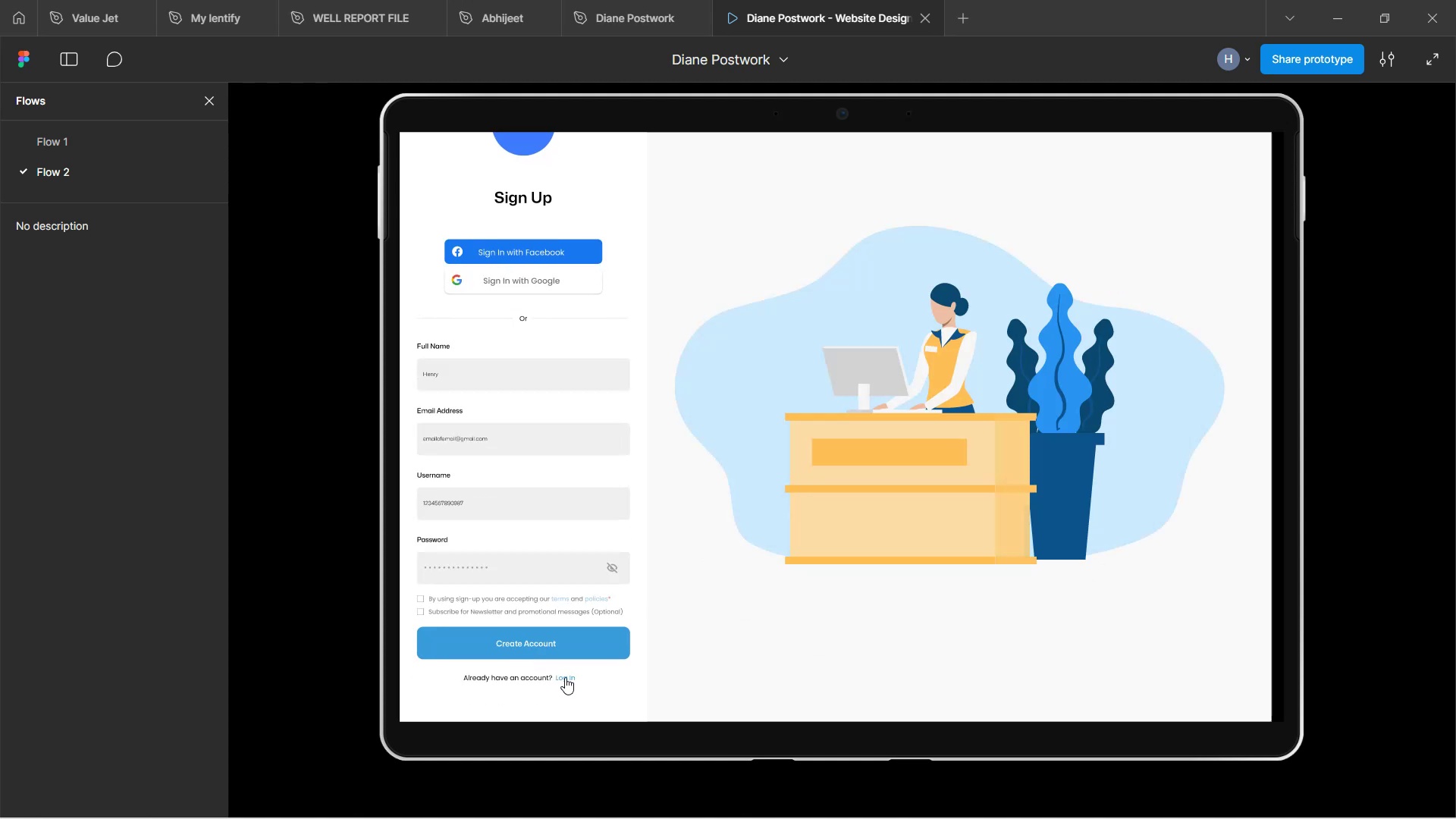 
left_click([565, 677])
 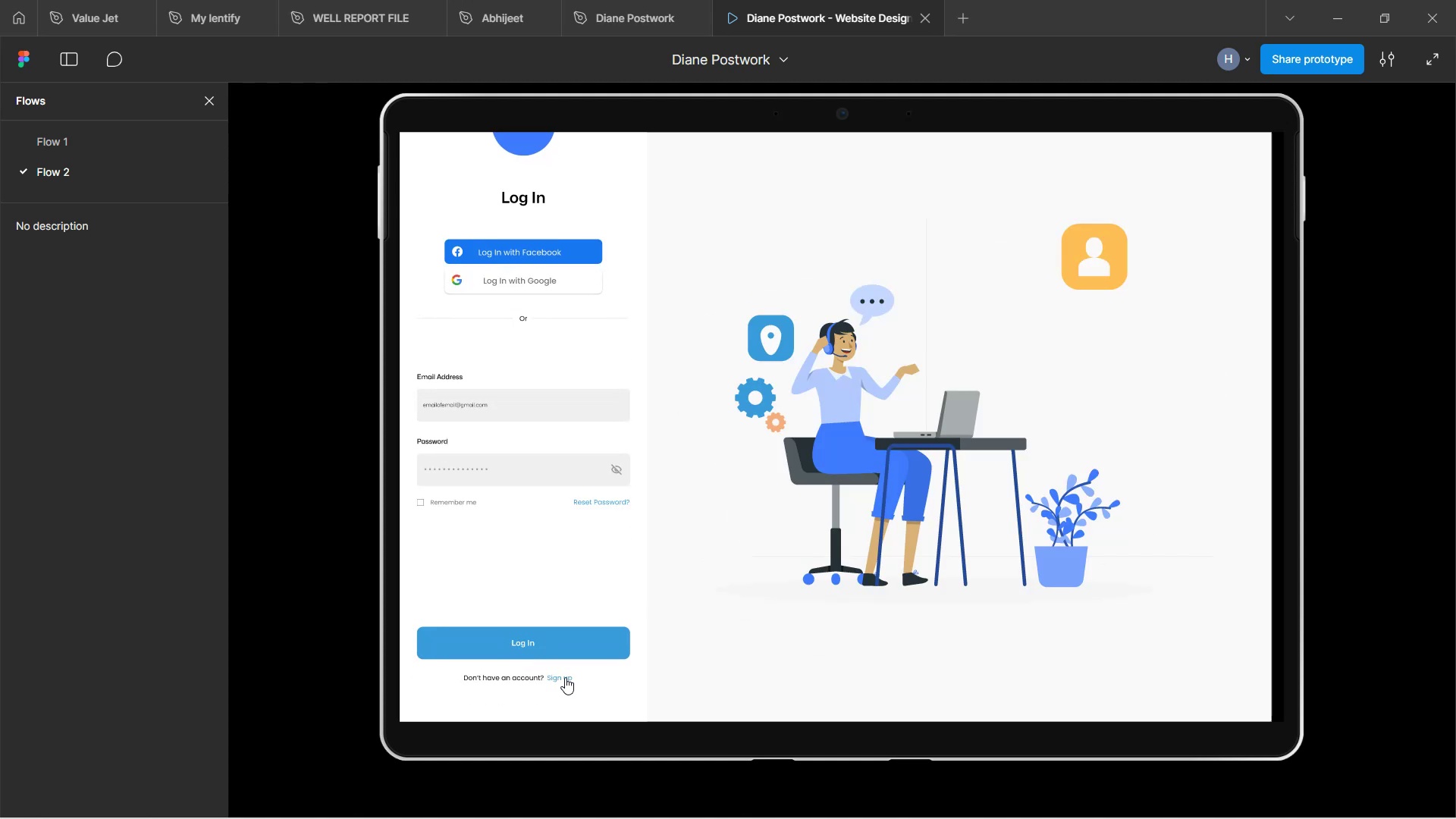 
left_click([565, 677])
 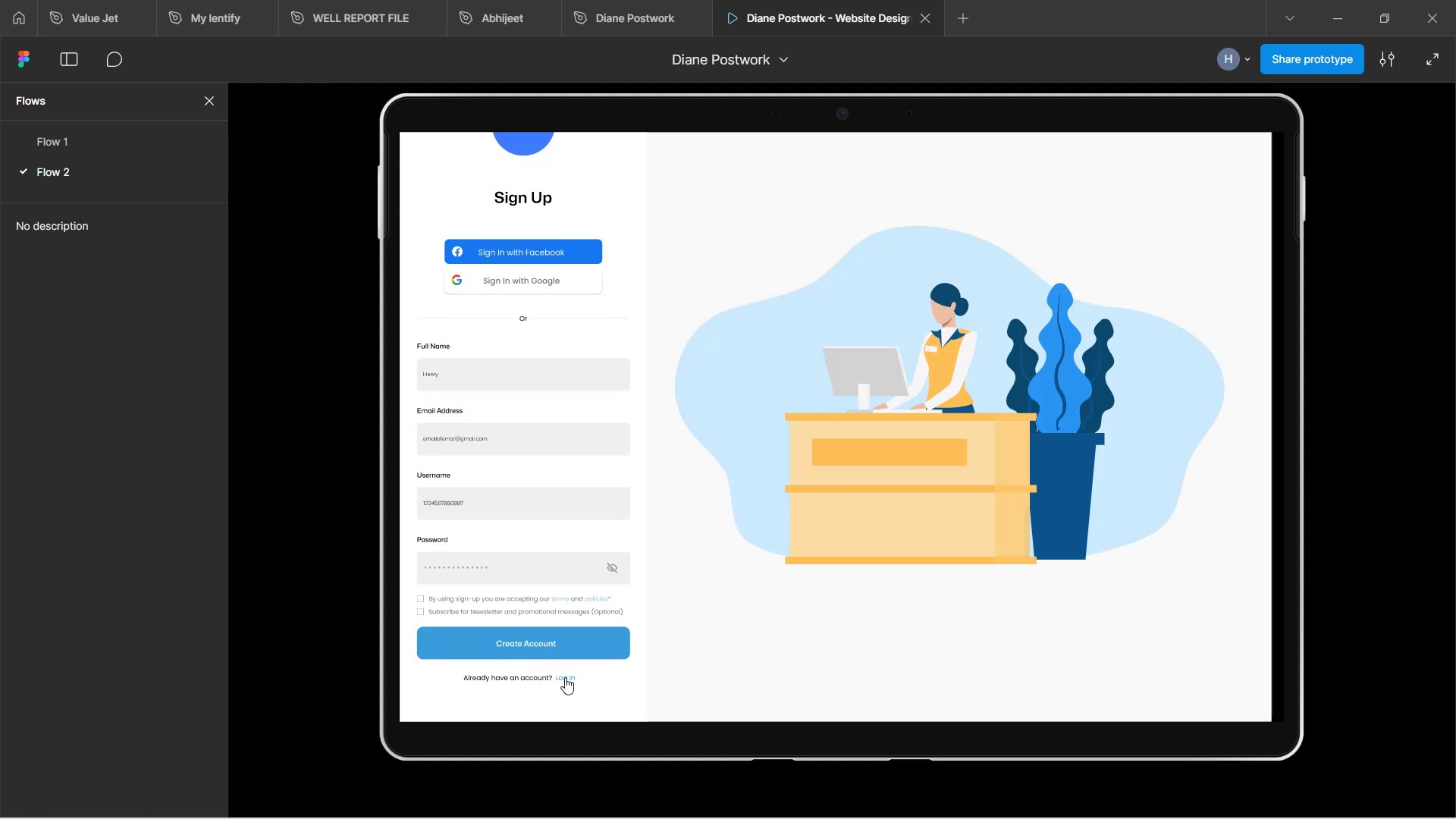 
left_click([565, 677])
 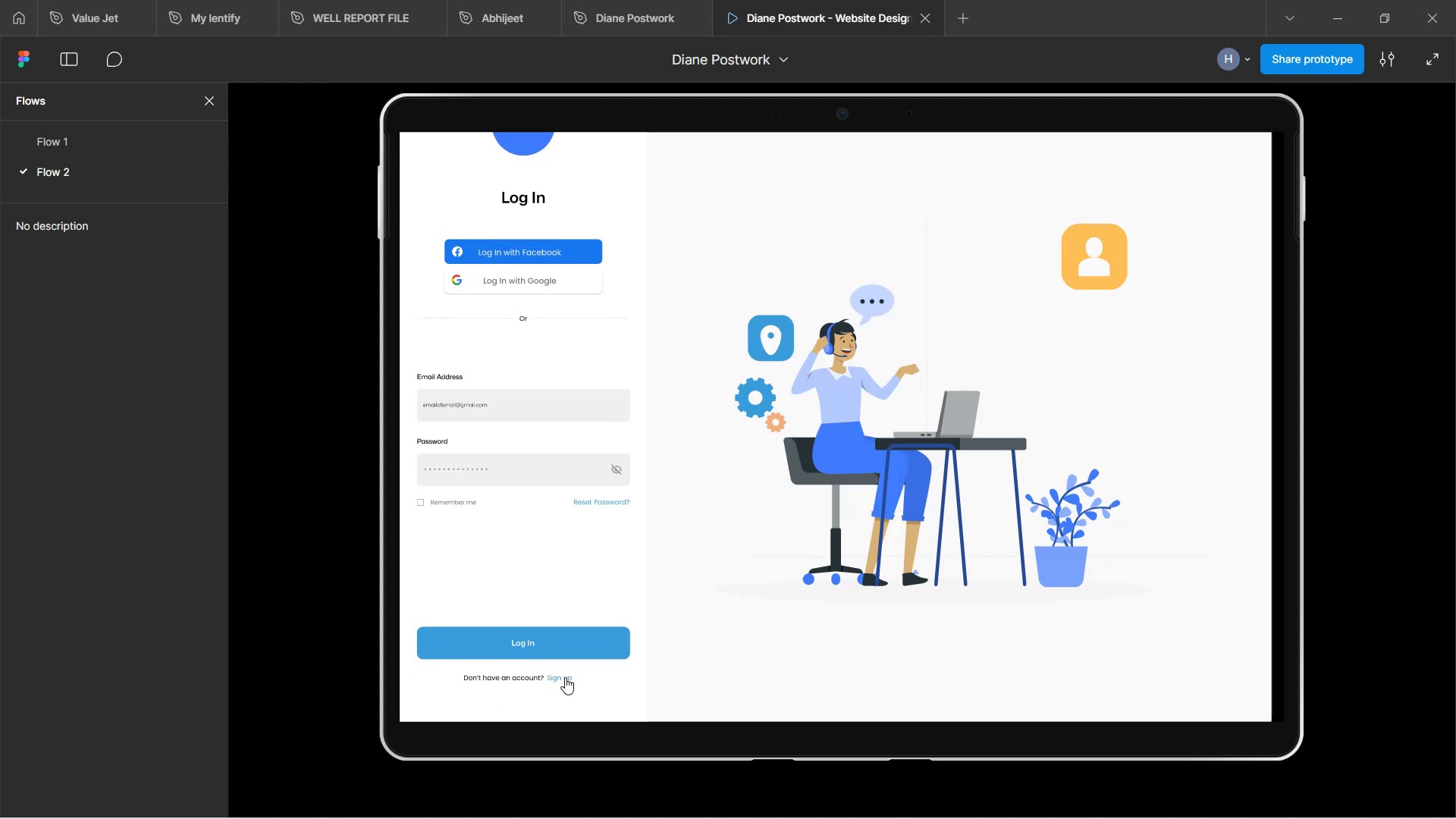 
left_click([565, 677])
 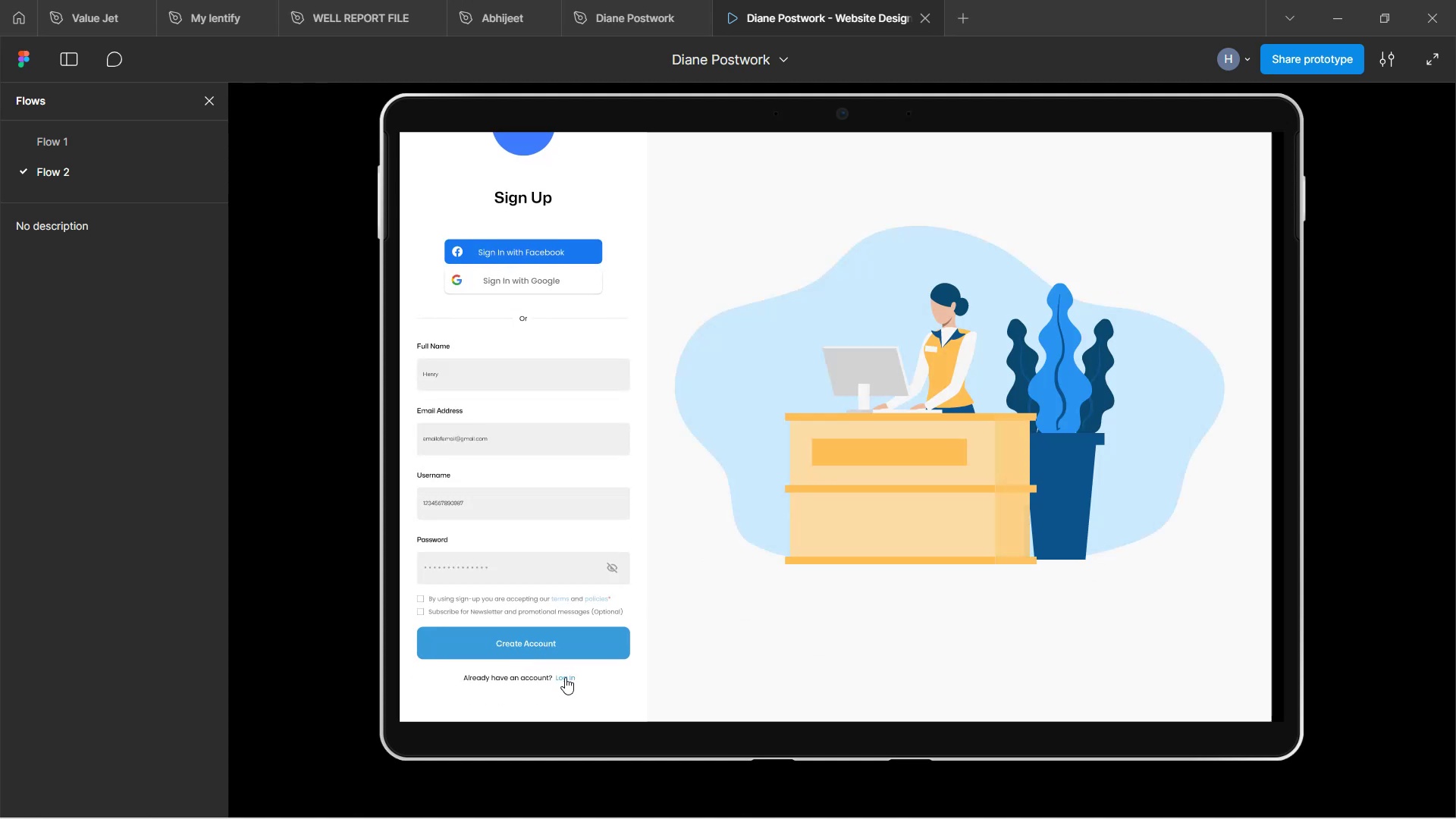 
scroll: coordinate [579, 632], scroll_direction: down, amount: 5.0
 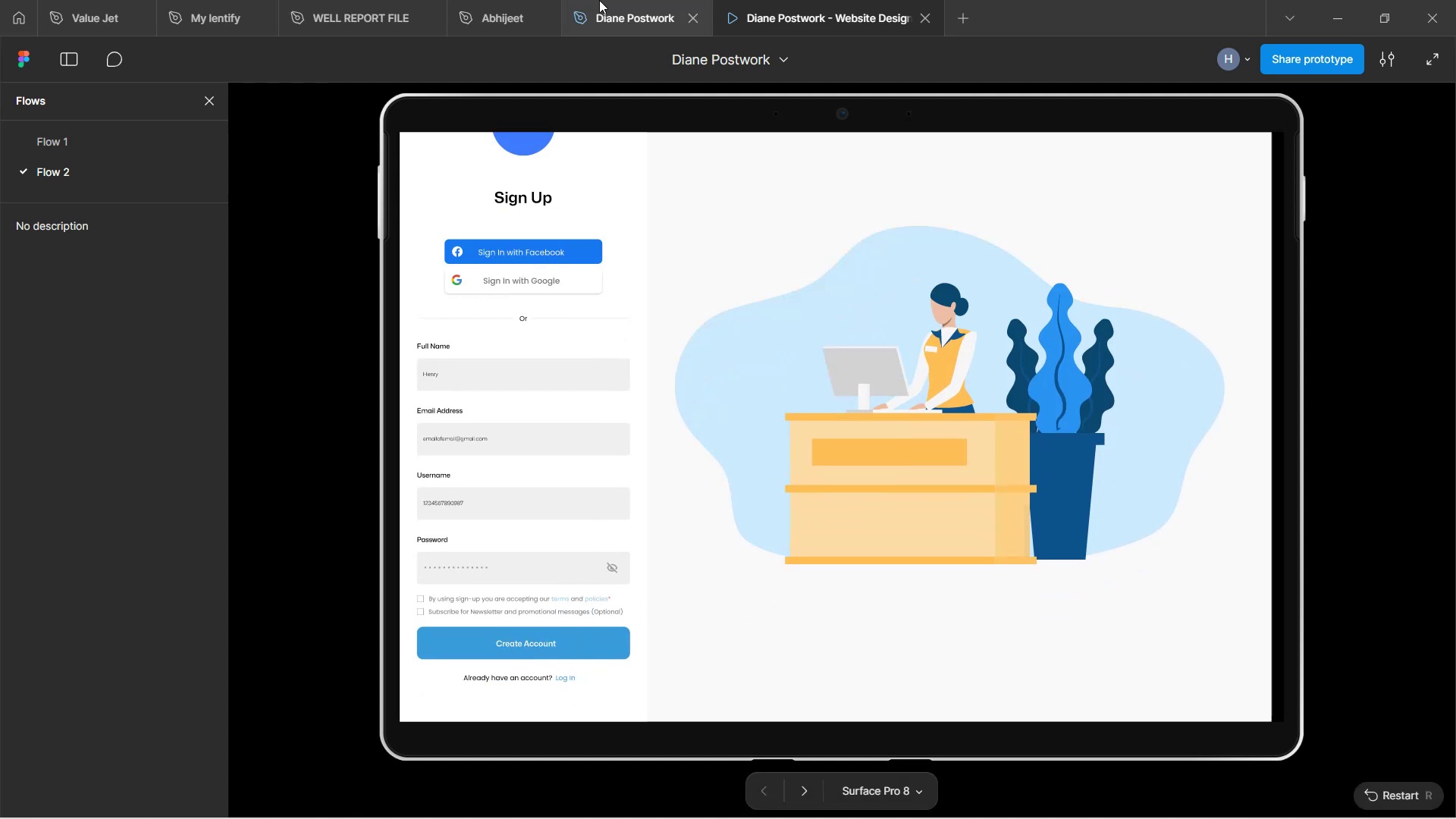 
left_click([609, 3])
 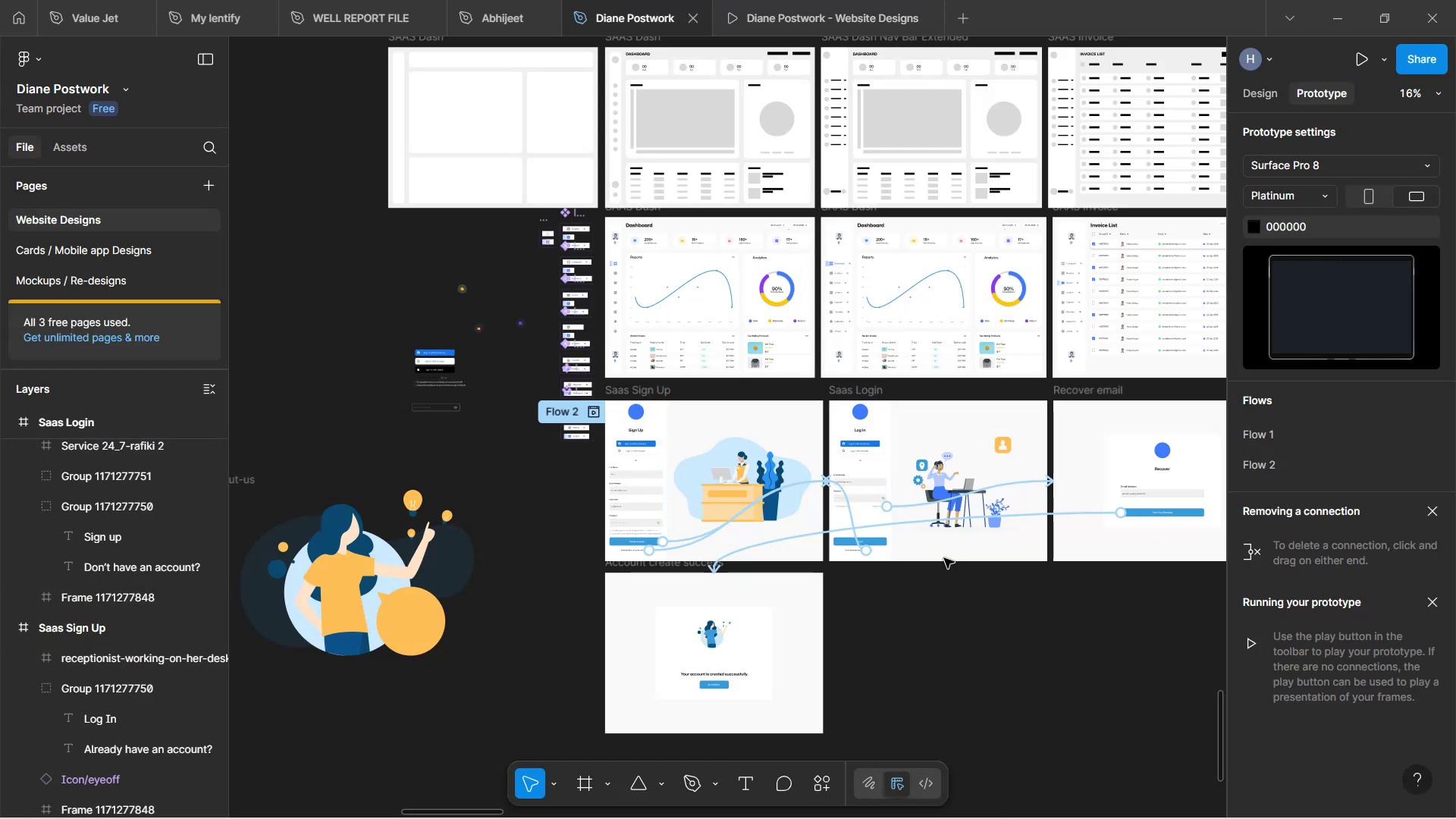 
hold_key(key=ShiftLeft, duration=0.67)
scroll: coordinate [924, 639], scroll_direction: up, amount: 3.0
 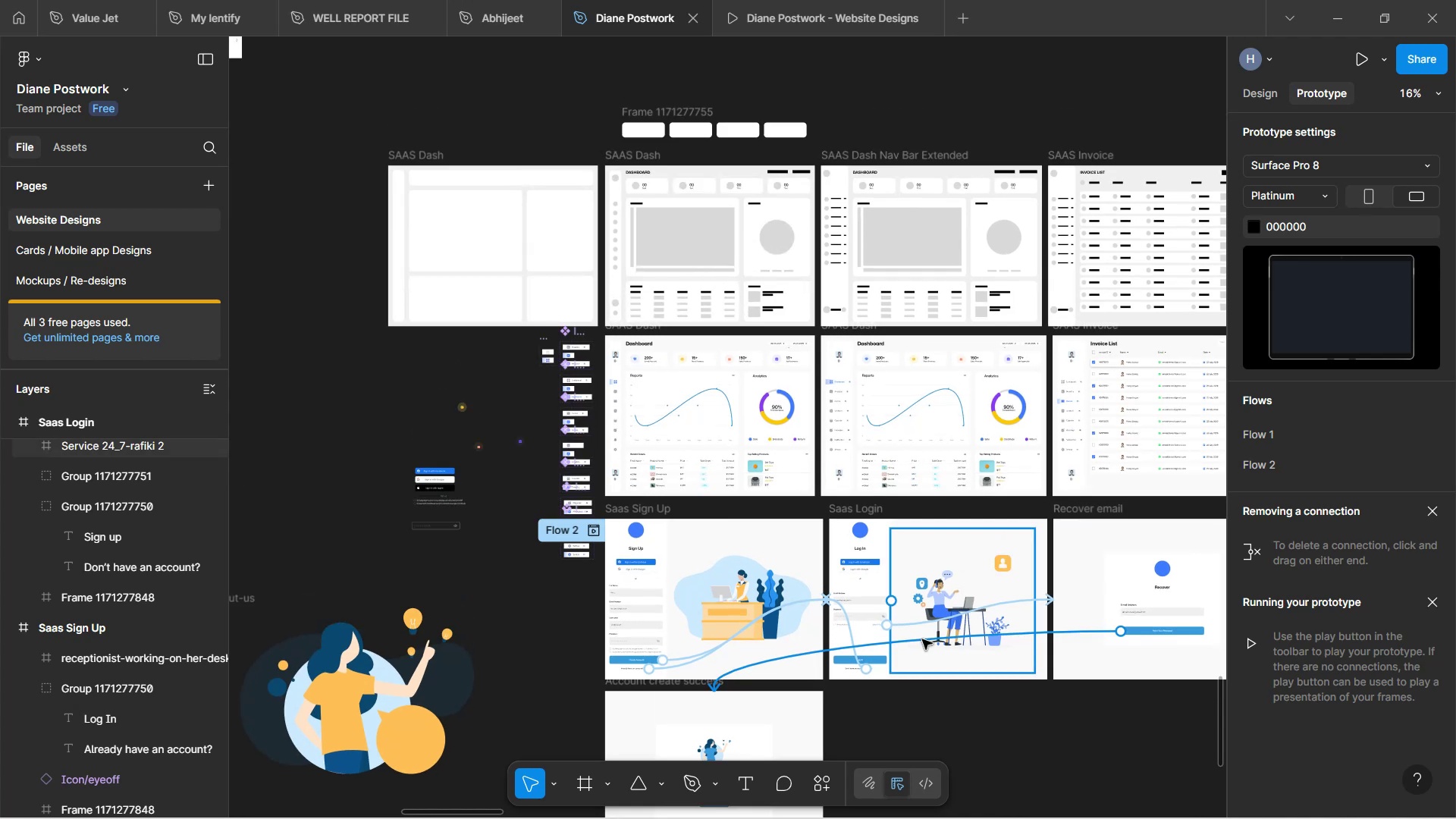 
scroll: coordinate [891, 580], scroll_direction: down, amount: 3.0
 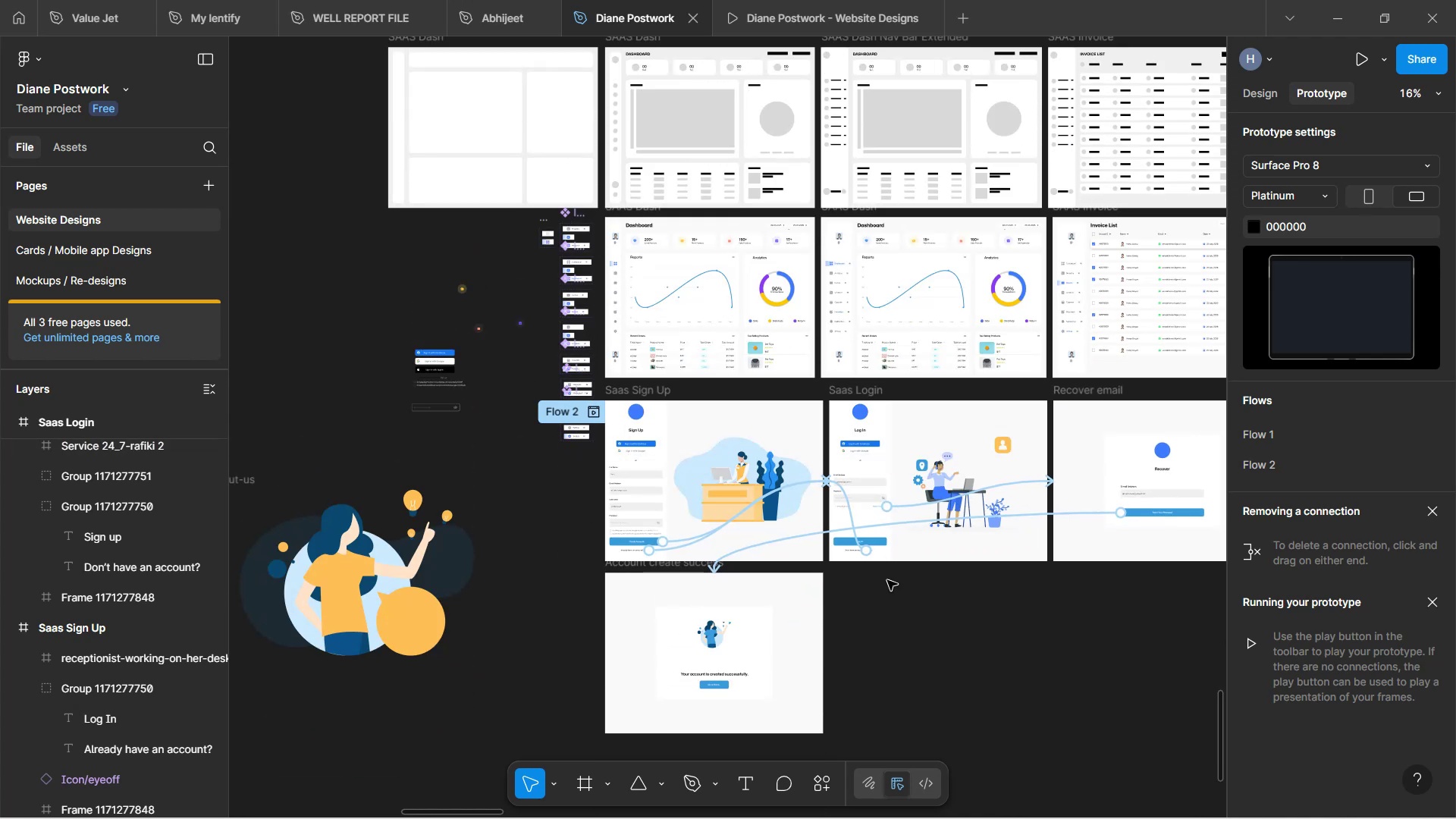 
hold_key(key=ControlLeft, duration=1.6)
scroll: coordinate [815, 651], scroll_direction: up, amount: 3.0
 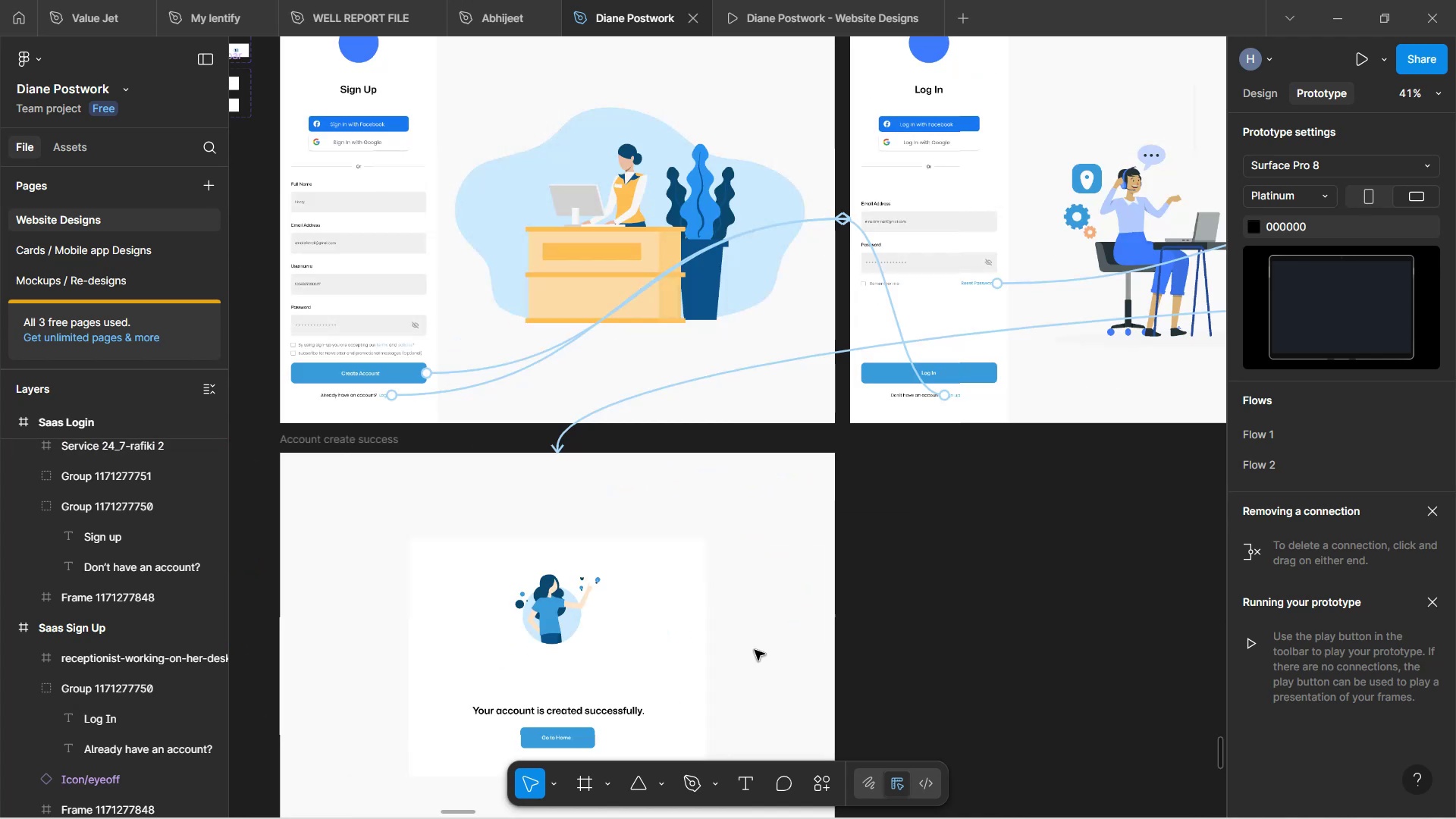 
hold_key(key=ControlLeft, duration=1.35)
scroll: coordinate [874, 582], scroll_direction: down, amount: 9.0
 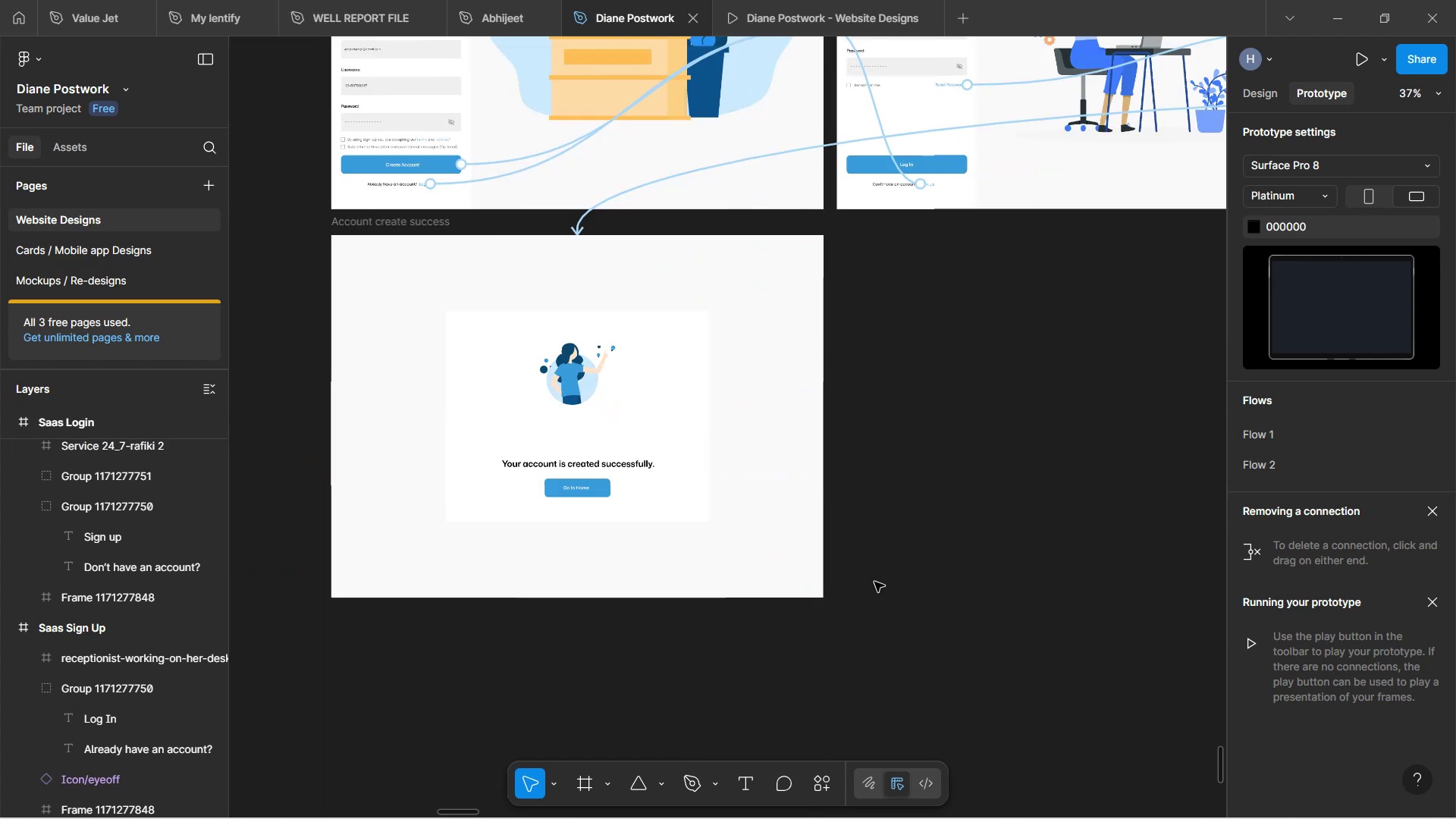 
hold_key(key=ControlLeft, duration=0.98)
scroll: coordinate [874, 579], scroll_direction: down, amount: 3.0
 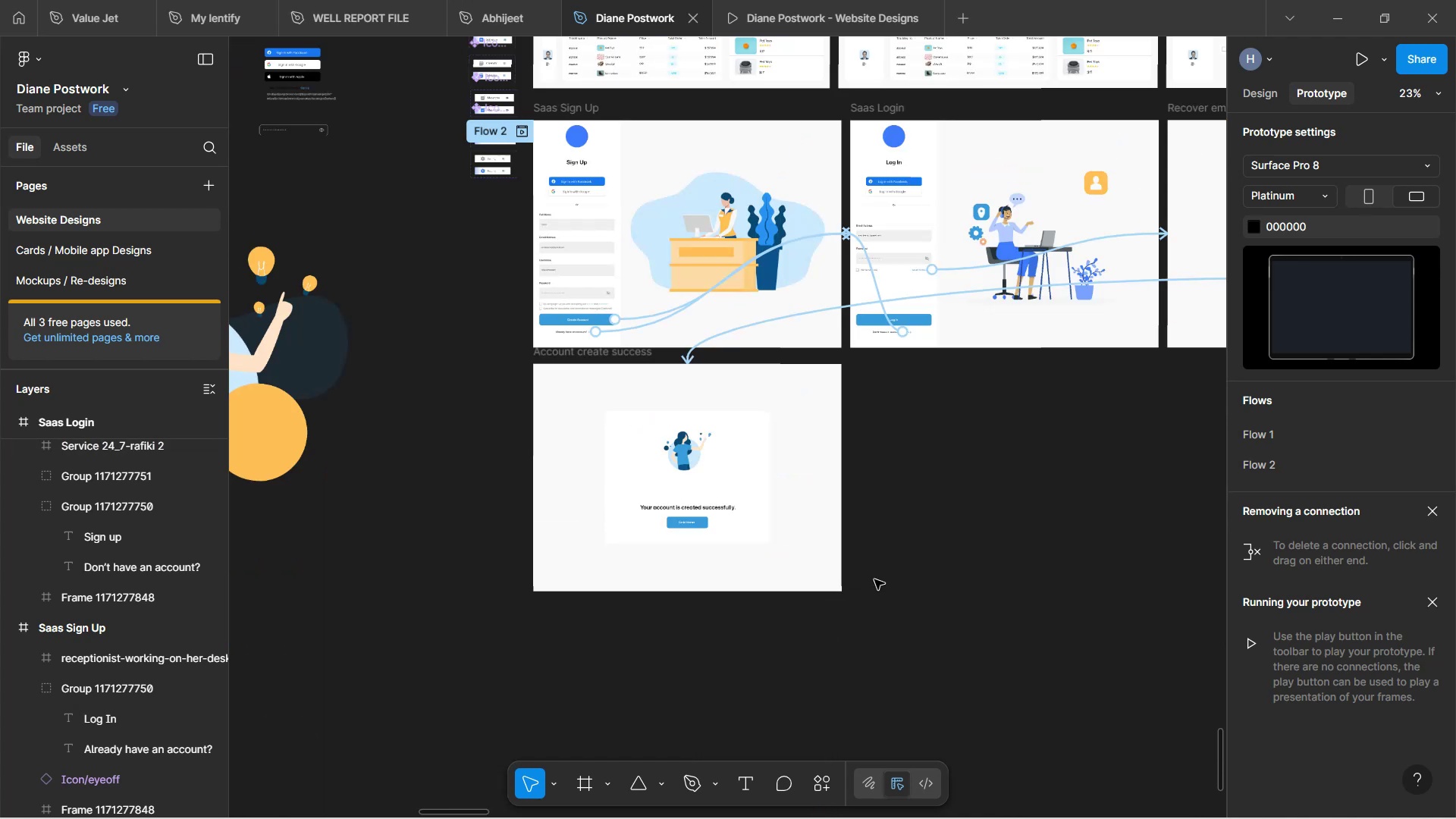 
scroll: coordinate [880, 574], scroll_direction: up, amount: 3.0
 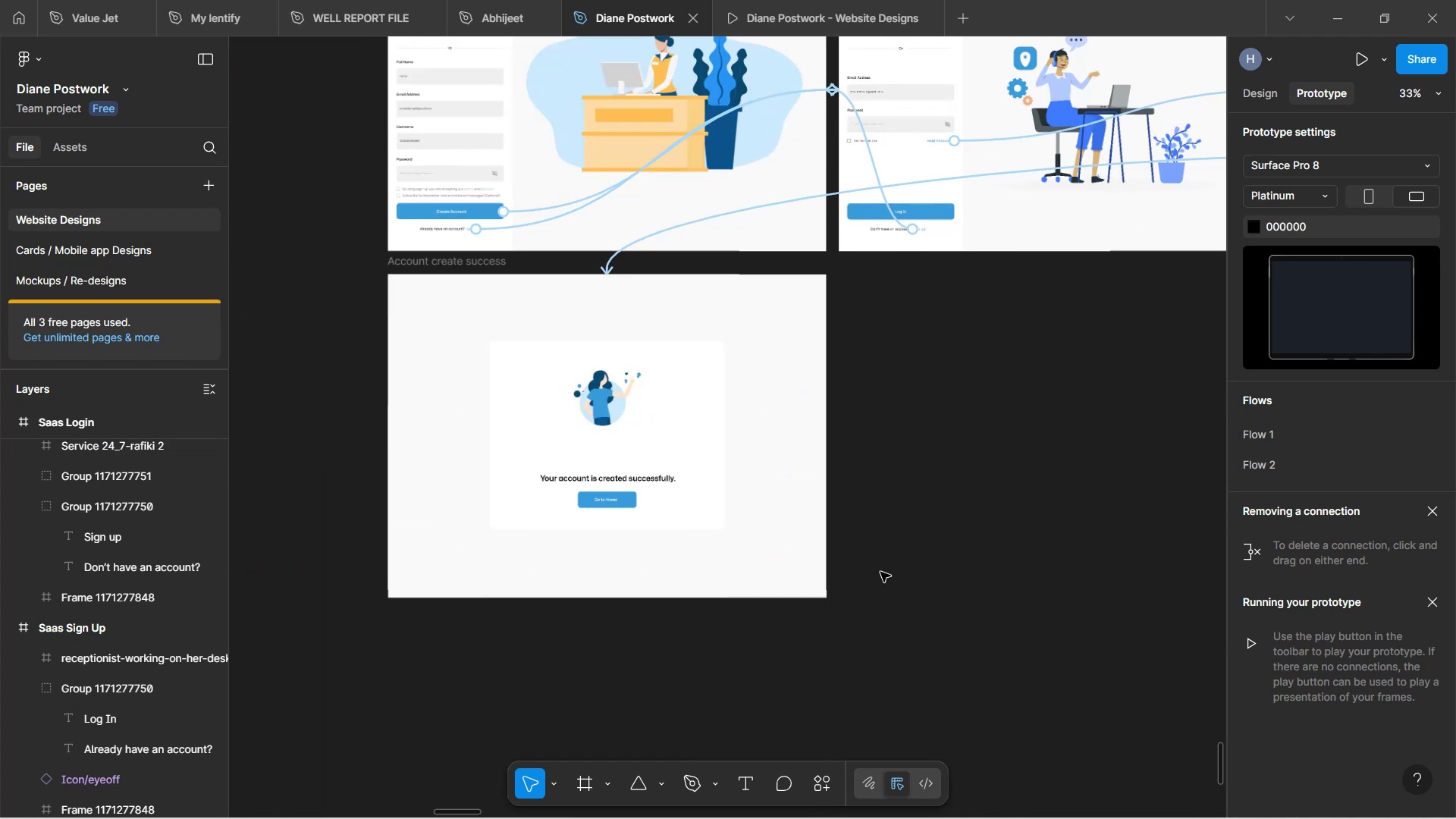 
hold_key(key=ControlLeft, duration=1.52)
scroll: coordinate [891, 554], scroll_direction: down, amount: 2.0
 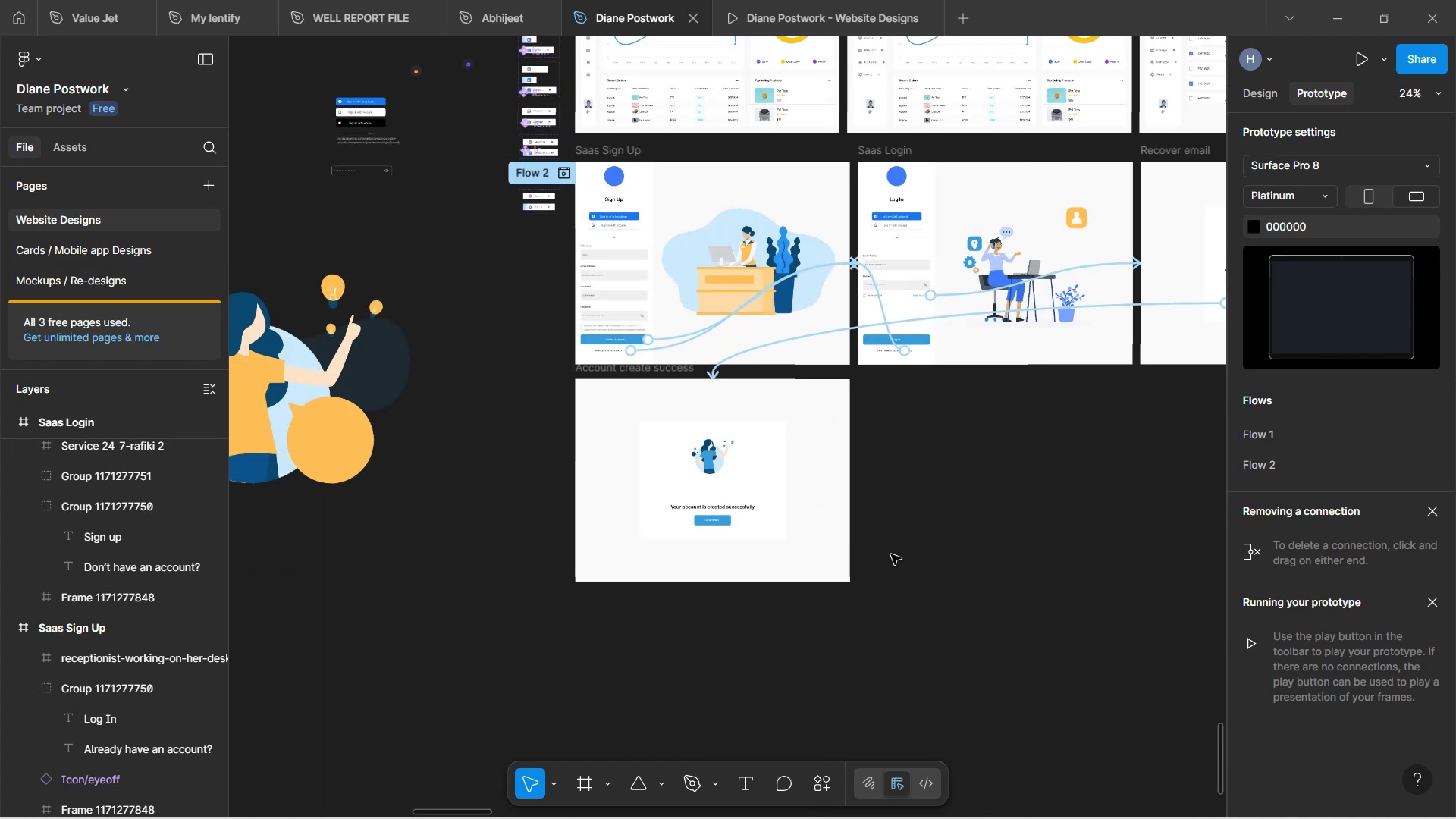 
key(Control+ControlLeft)
 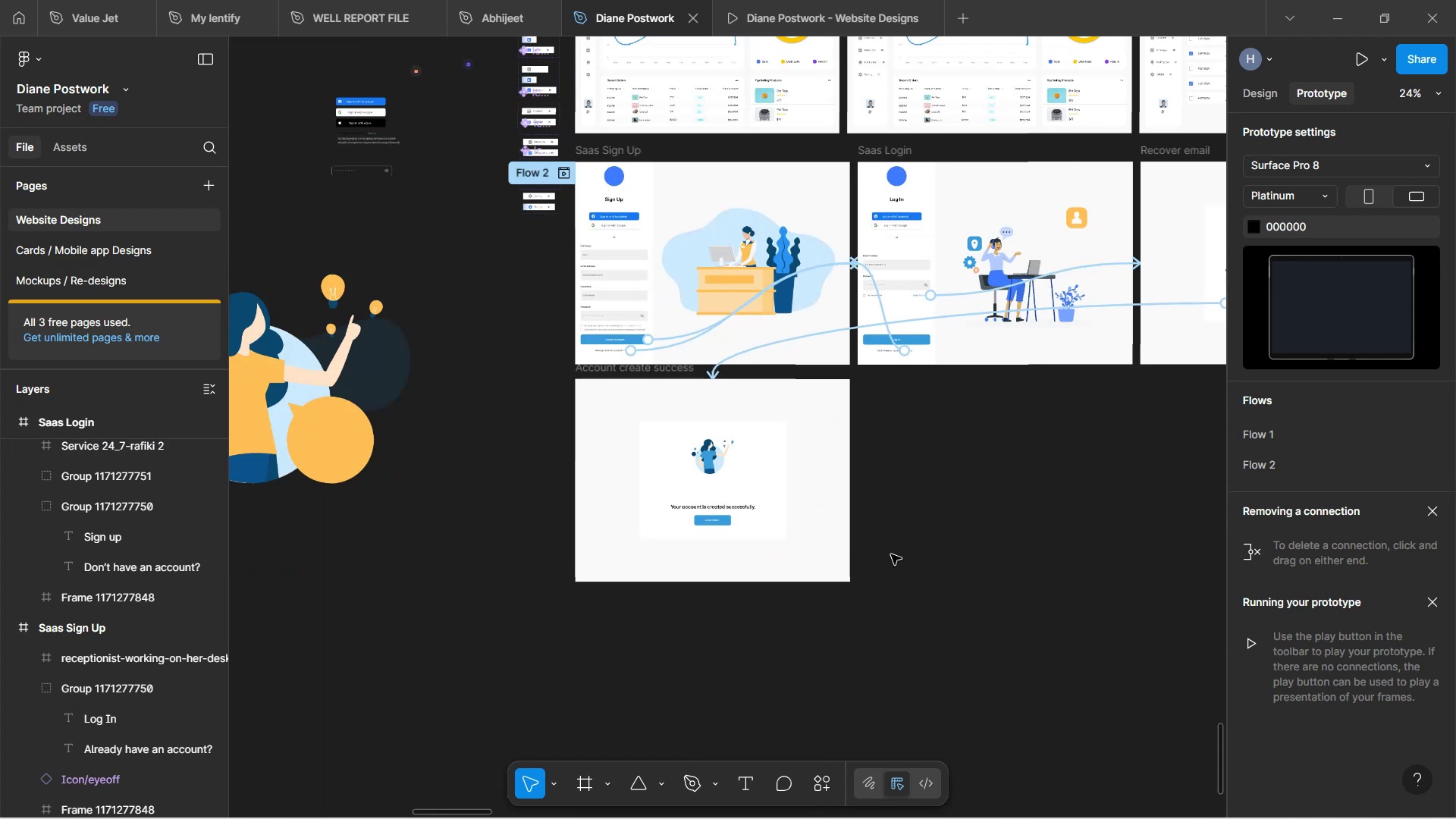 
key(Control+ControlLeft)
 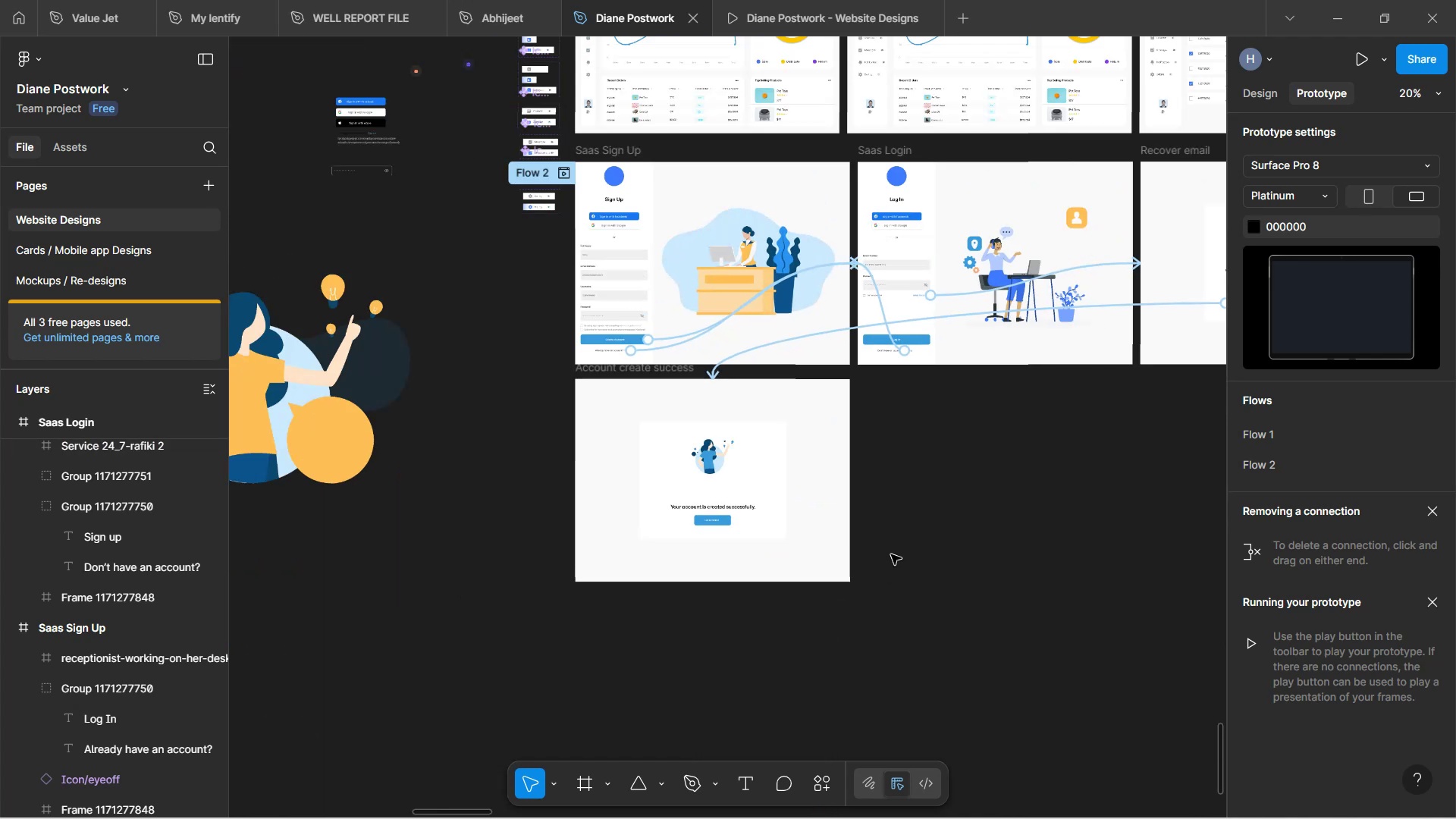 
key(Control+ControlLeft)
 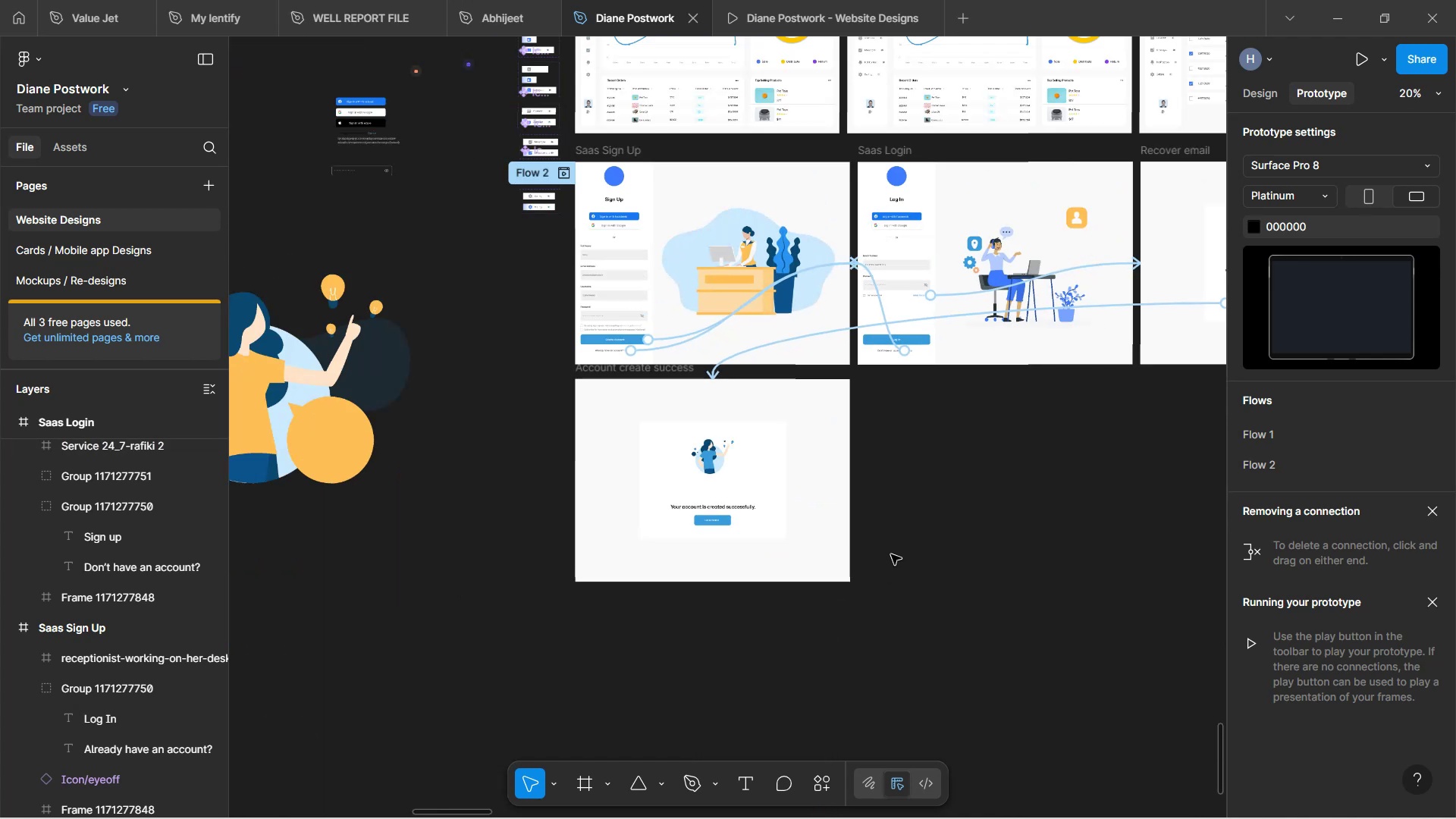 
key(Control+ControlLeft)
 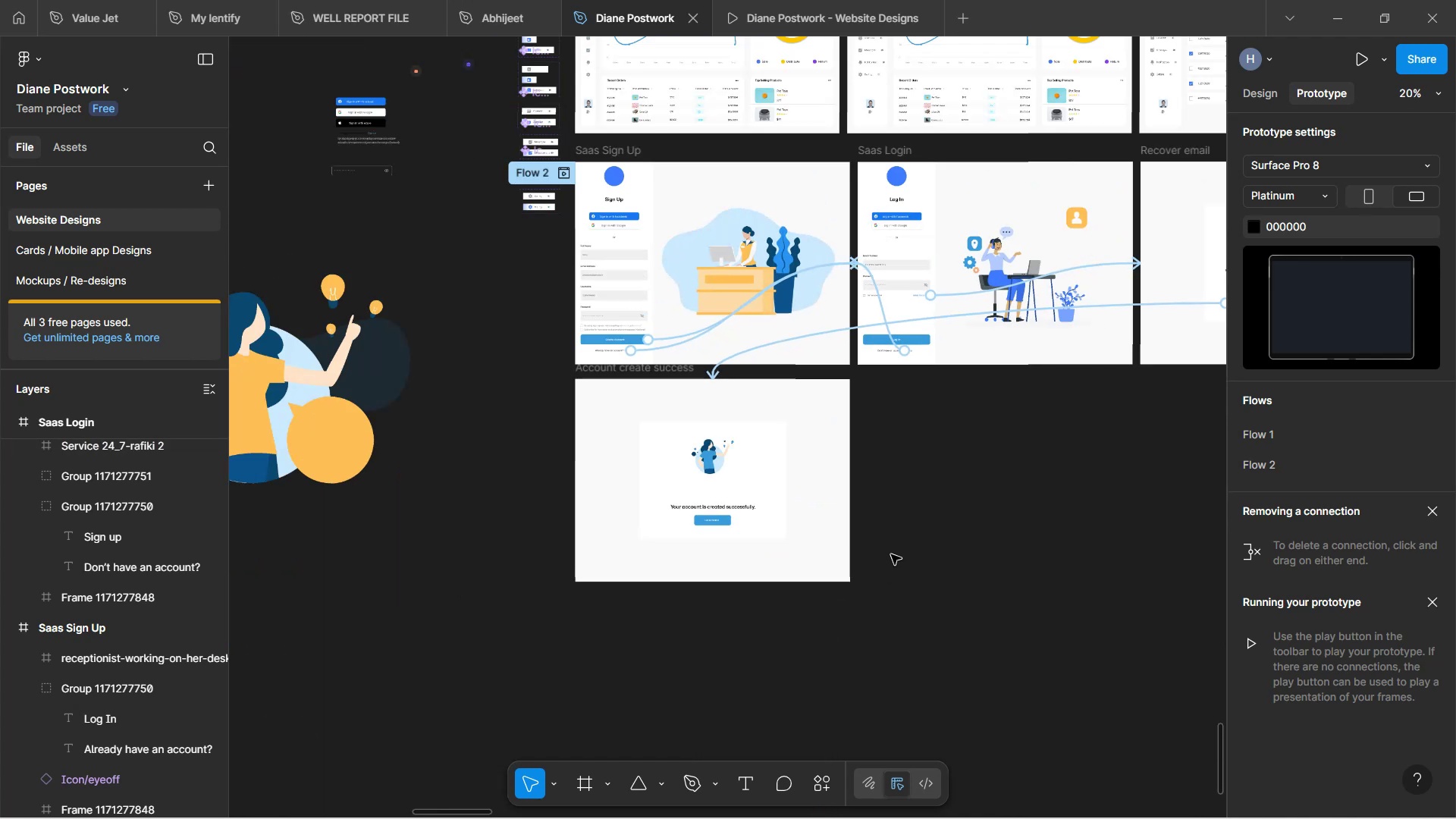 
key(Control+ControlLeft)
 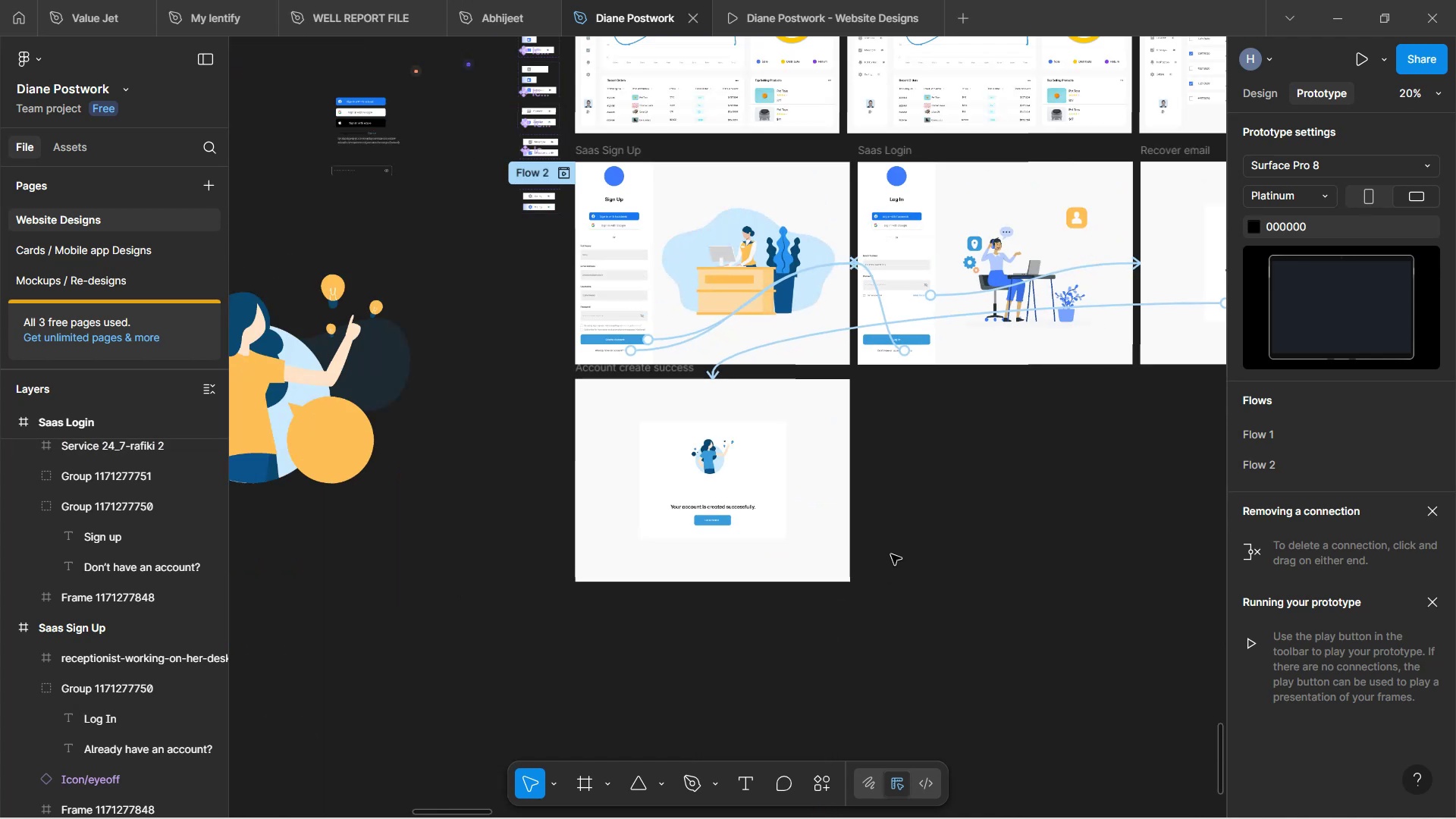 
key(Control+ControlLeft)
 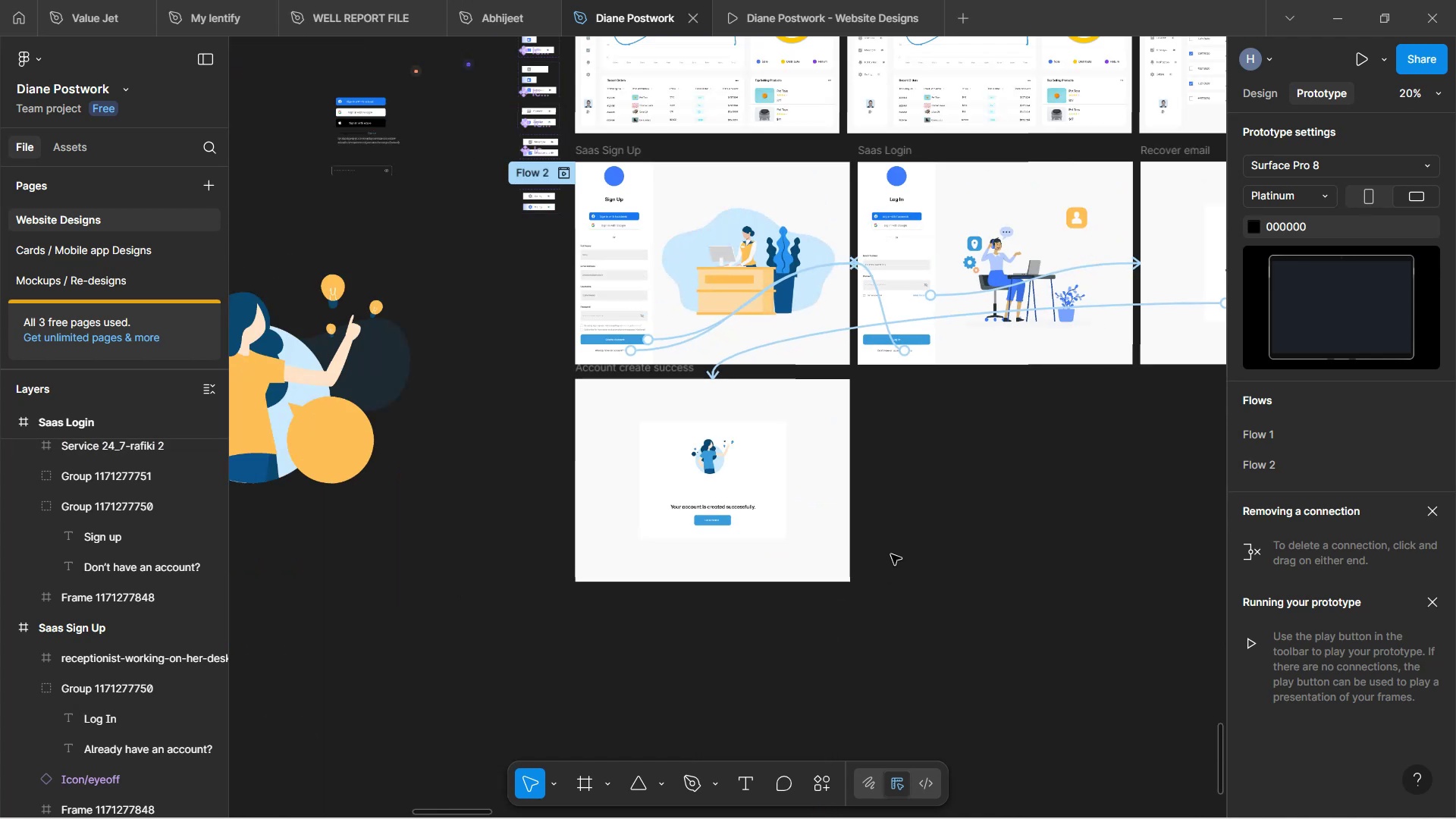 
key(Control+ControlLeft)
 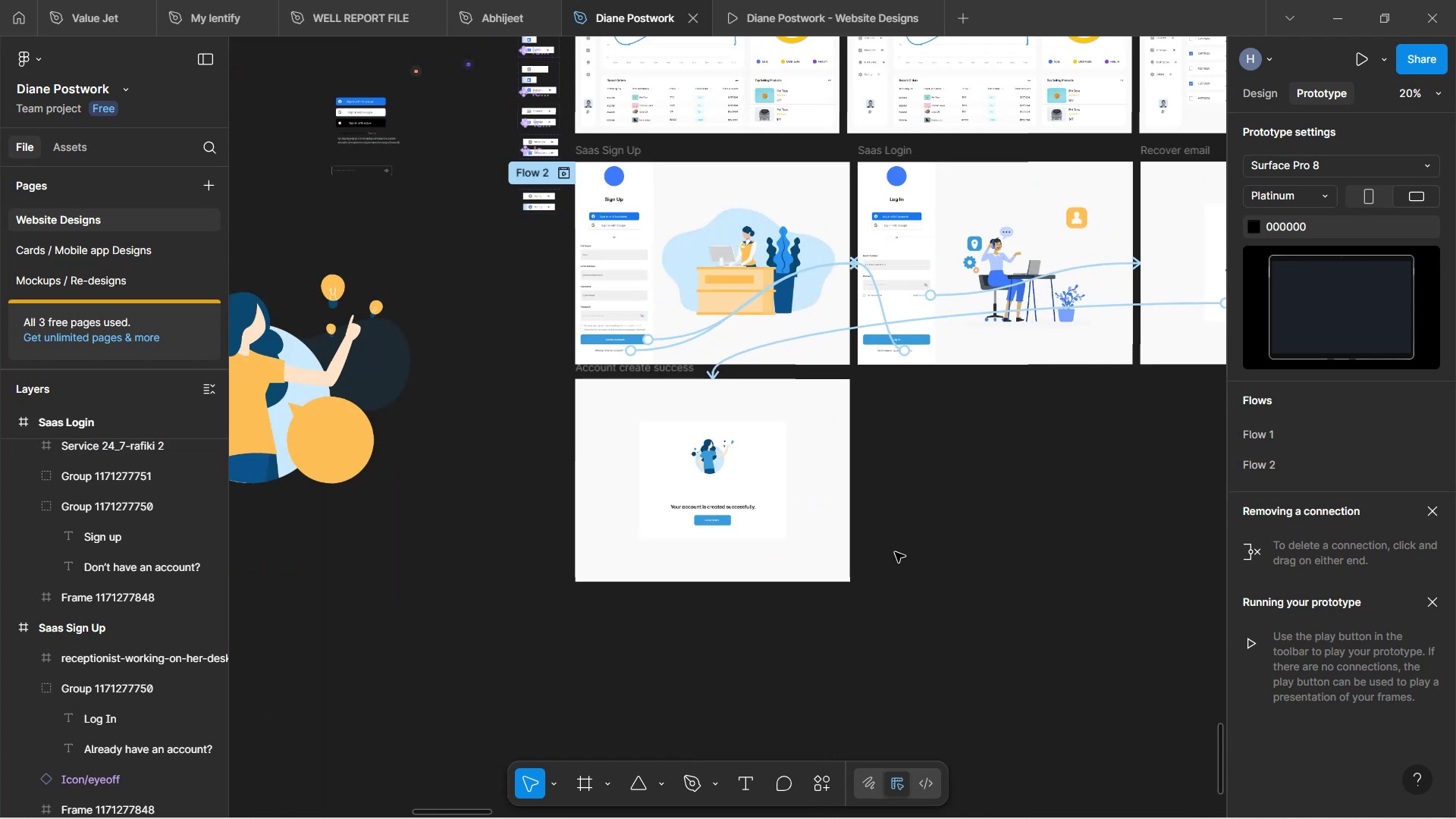 
key(Control+ControlLeft)
 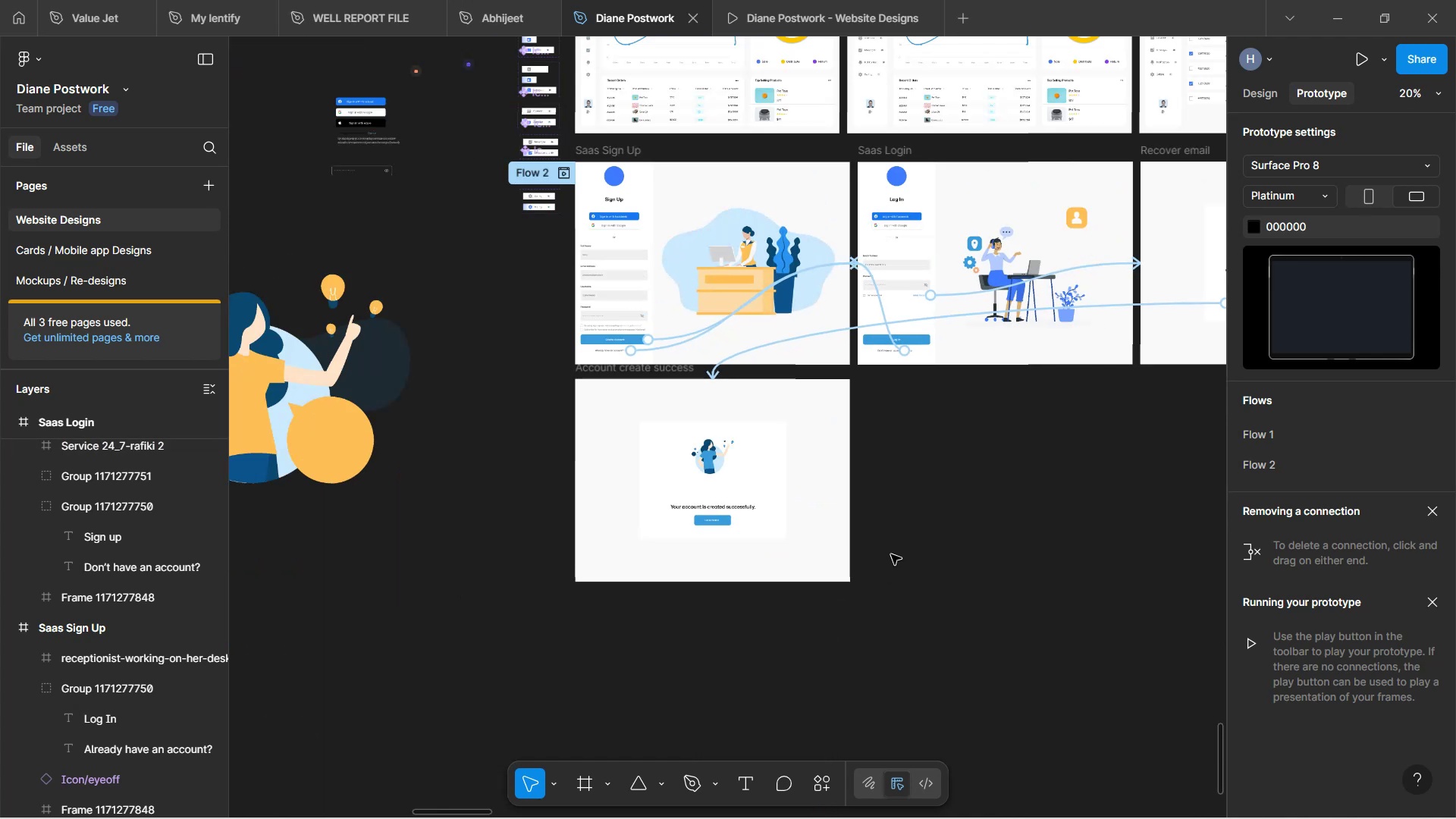 
key(Control+ControlLeft)
 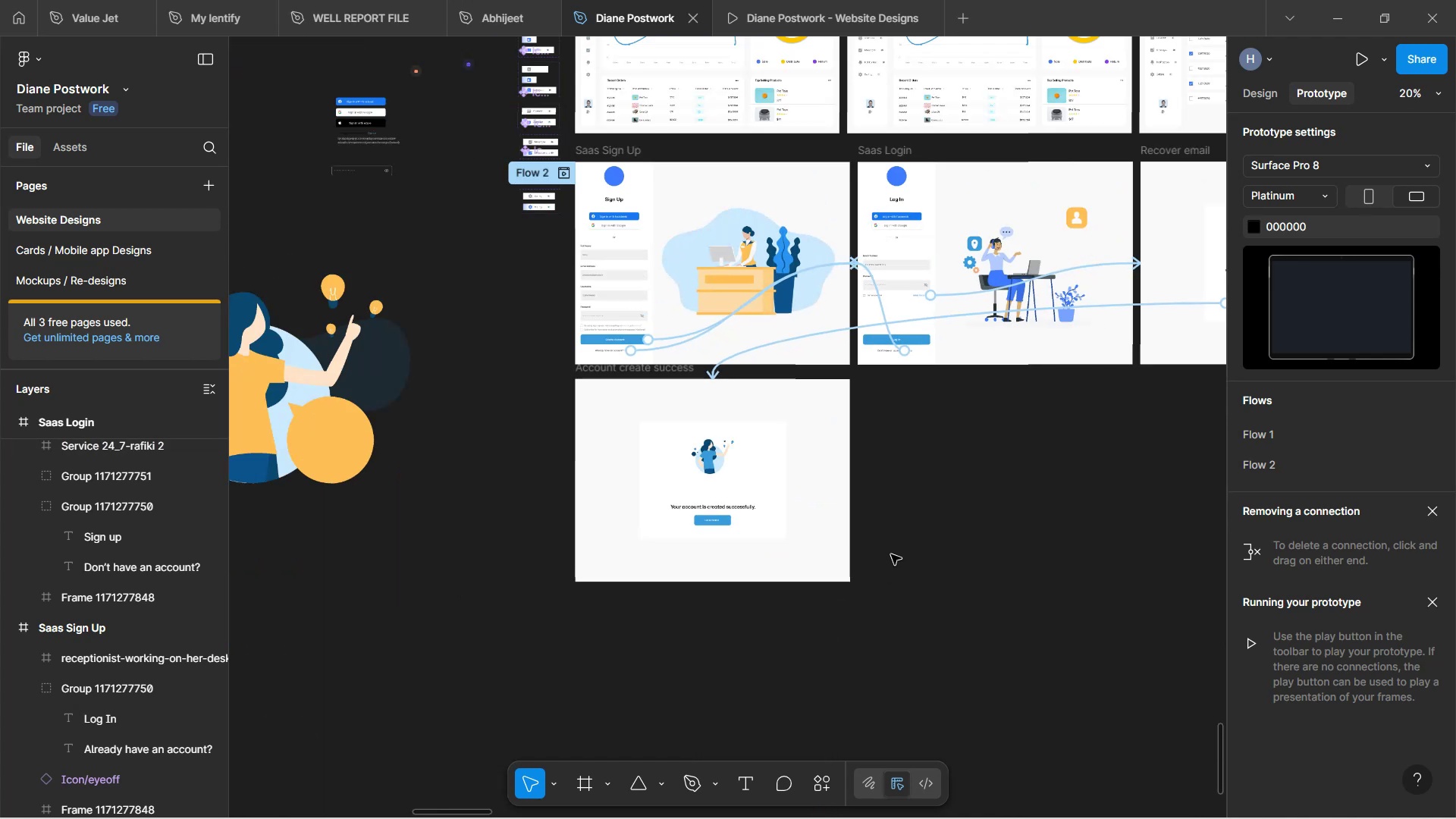 
key(Control+ControlLeft)
 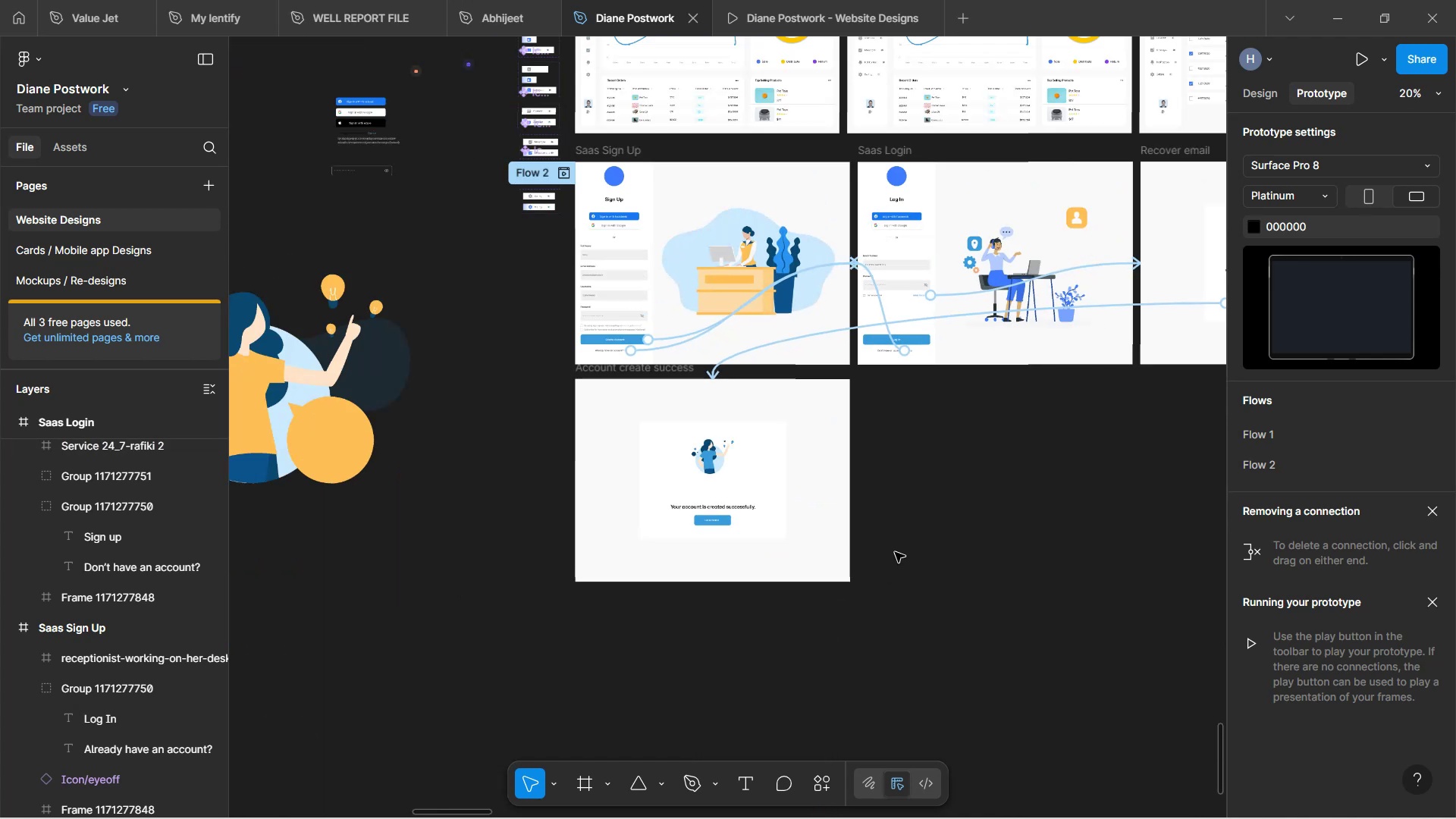 
key(Control+ControlLeft)
 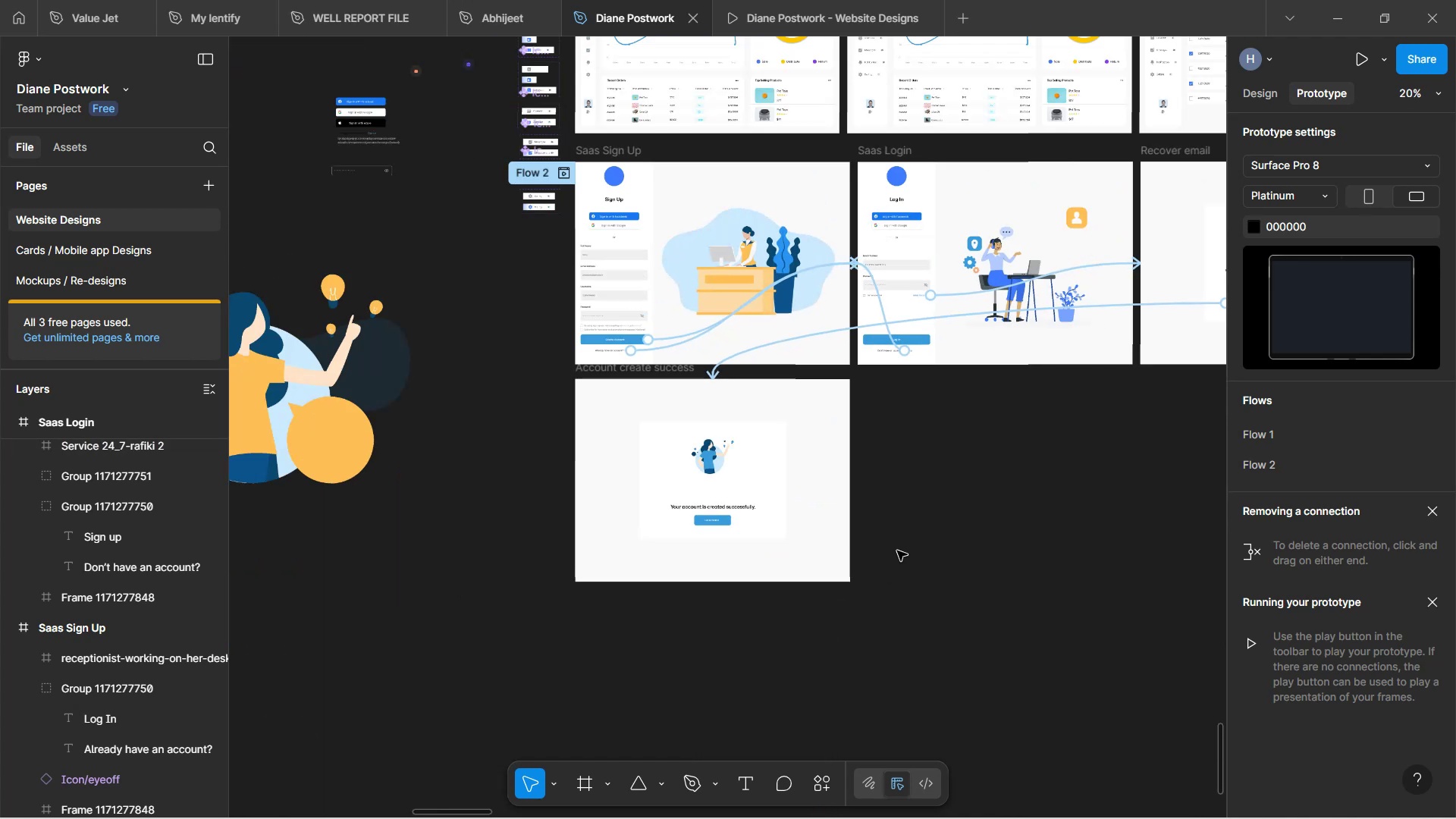 
scroll: coordinate [897, 551], scroll_direction: up, amount: 3.0
 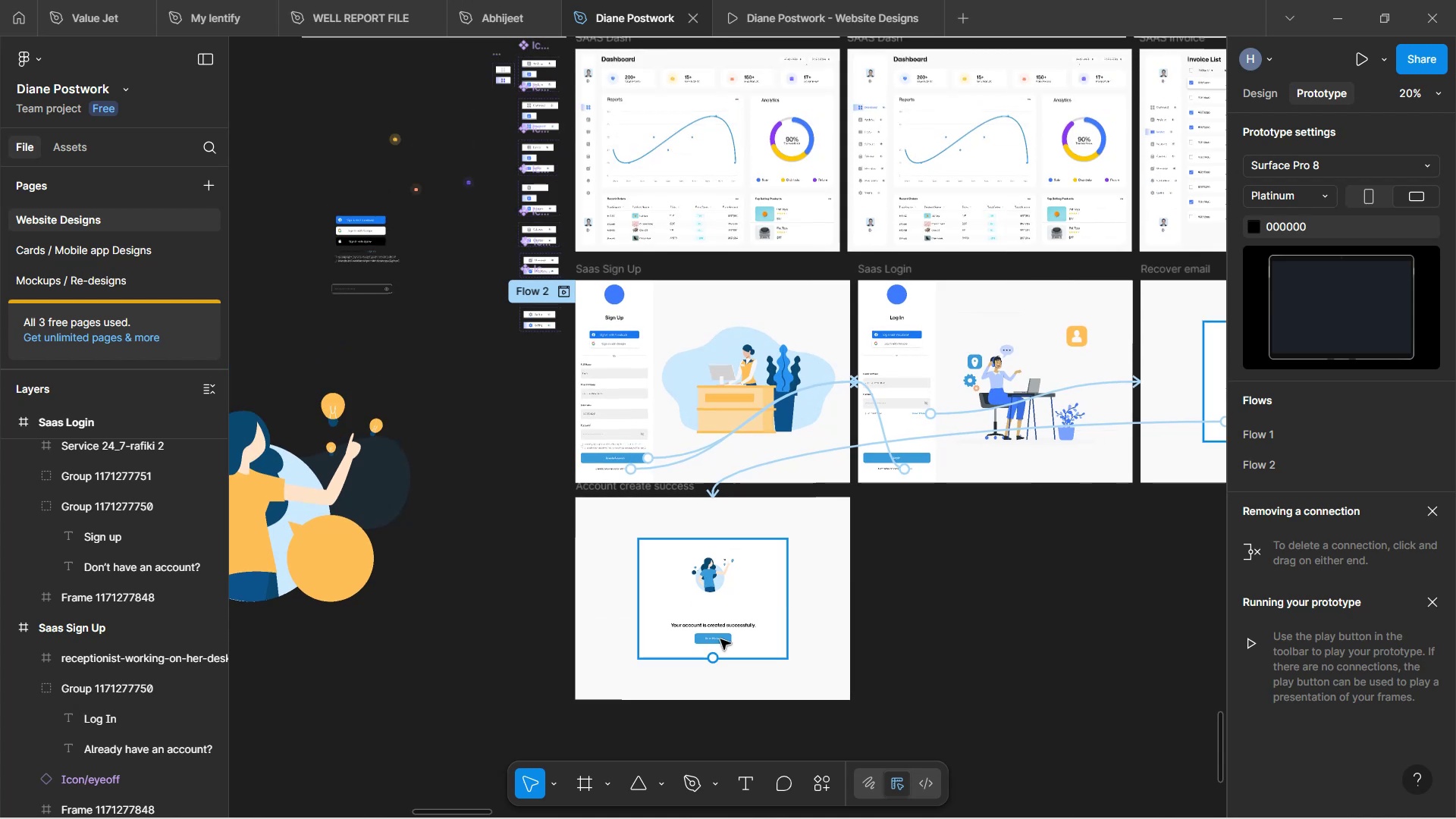 
double_click([719, 639])
 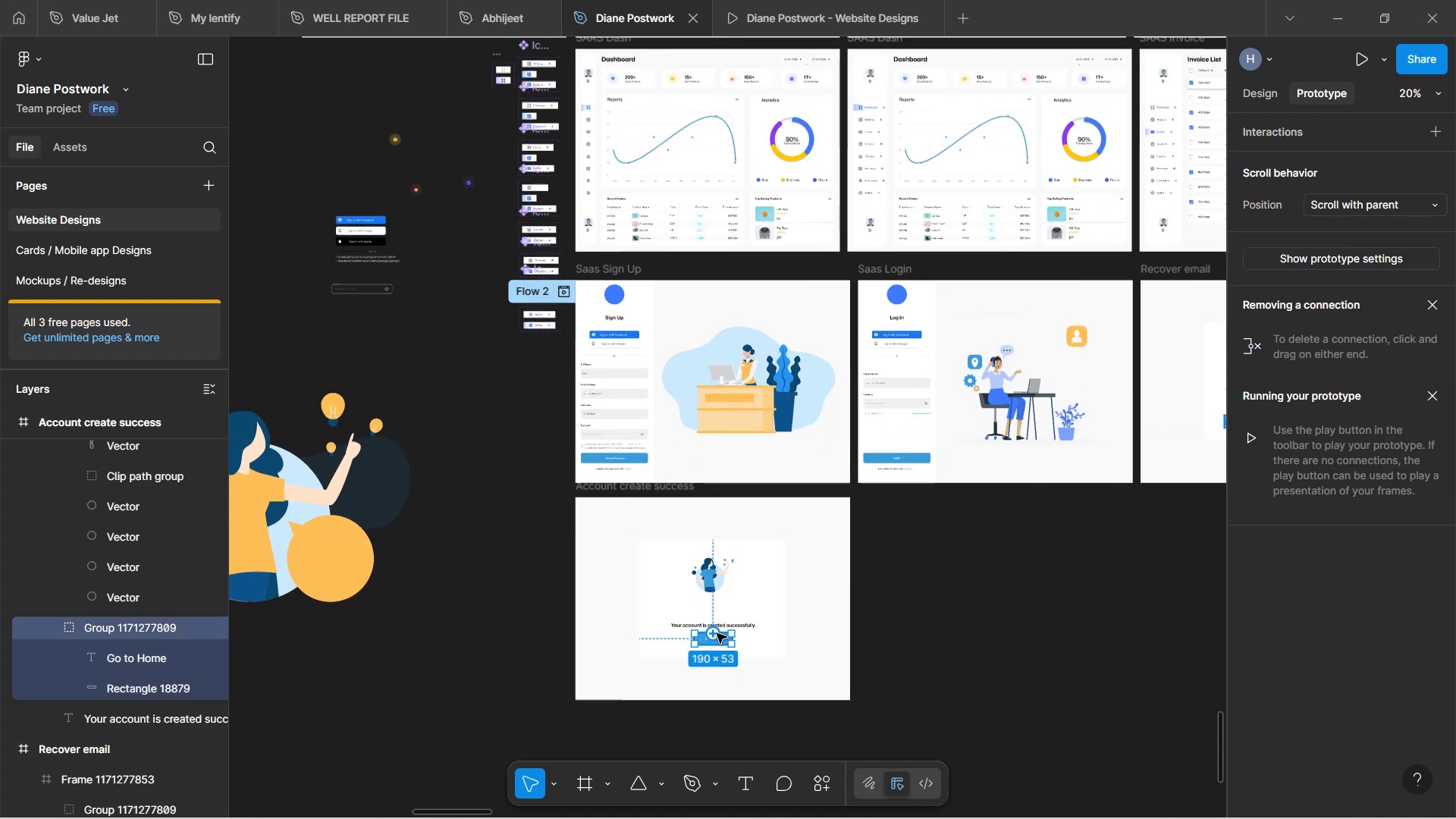 
left_click_drag(start_coordinate=[716, 633], to_coordinate=[714, 240])
 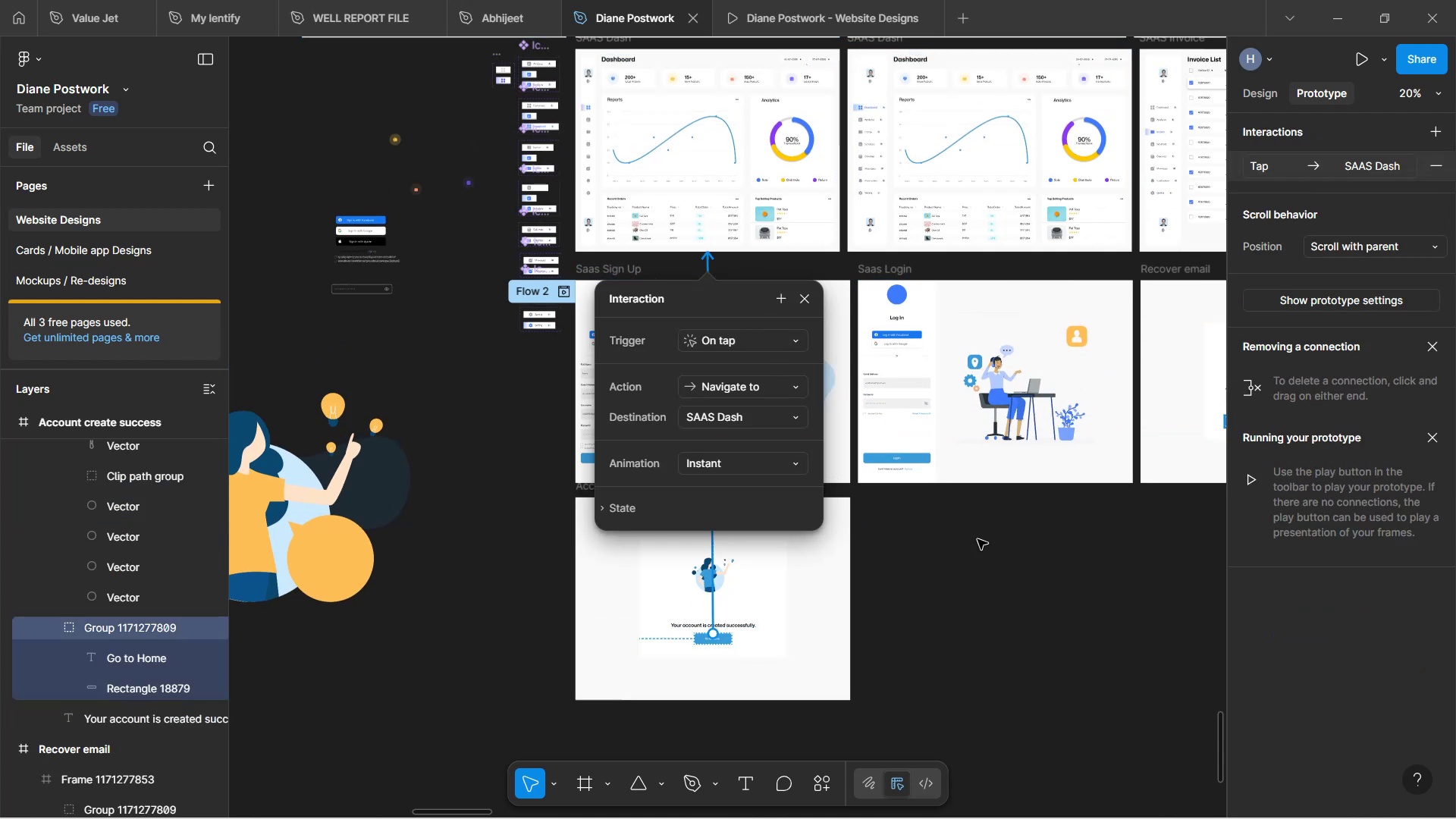 
scroll: coordinate [977, 549], scroll_direction: up, amount: 1.0
 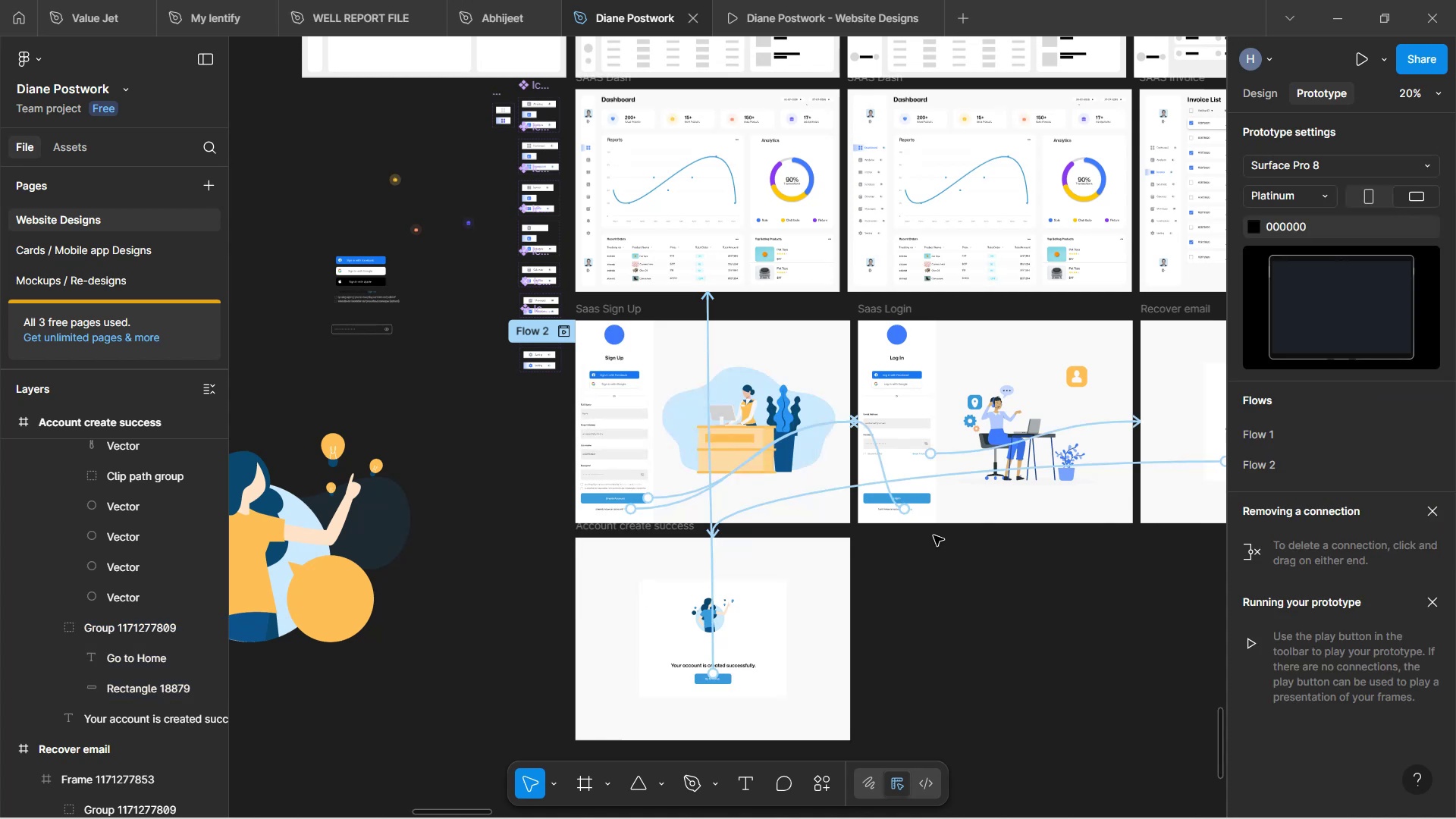 
wait(12.34)
 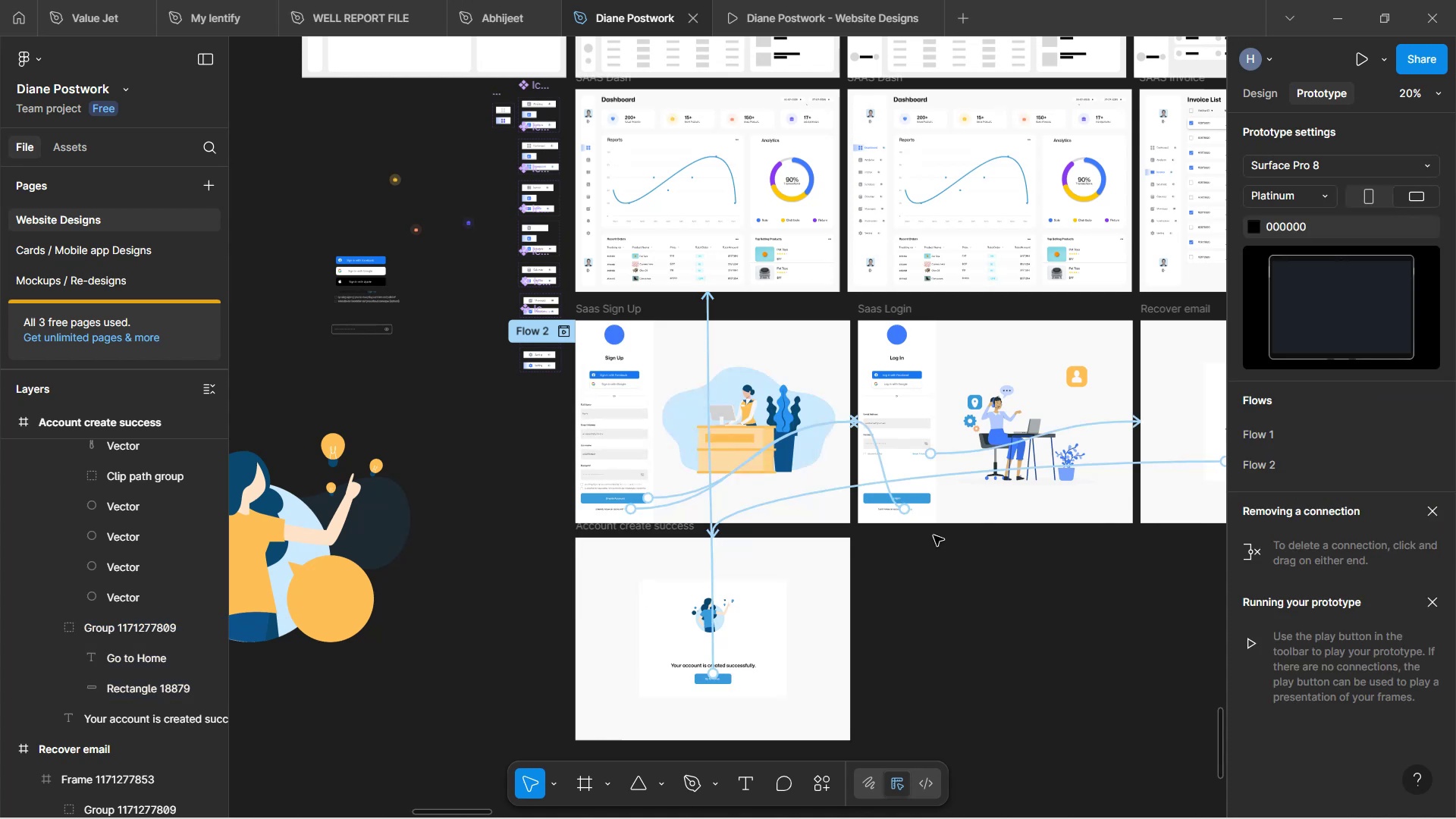 
scroll: coordinate [913, 497], scroll_direction: up, amount: 3.0
 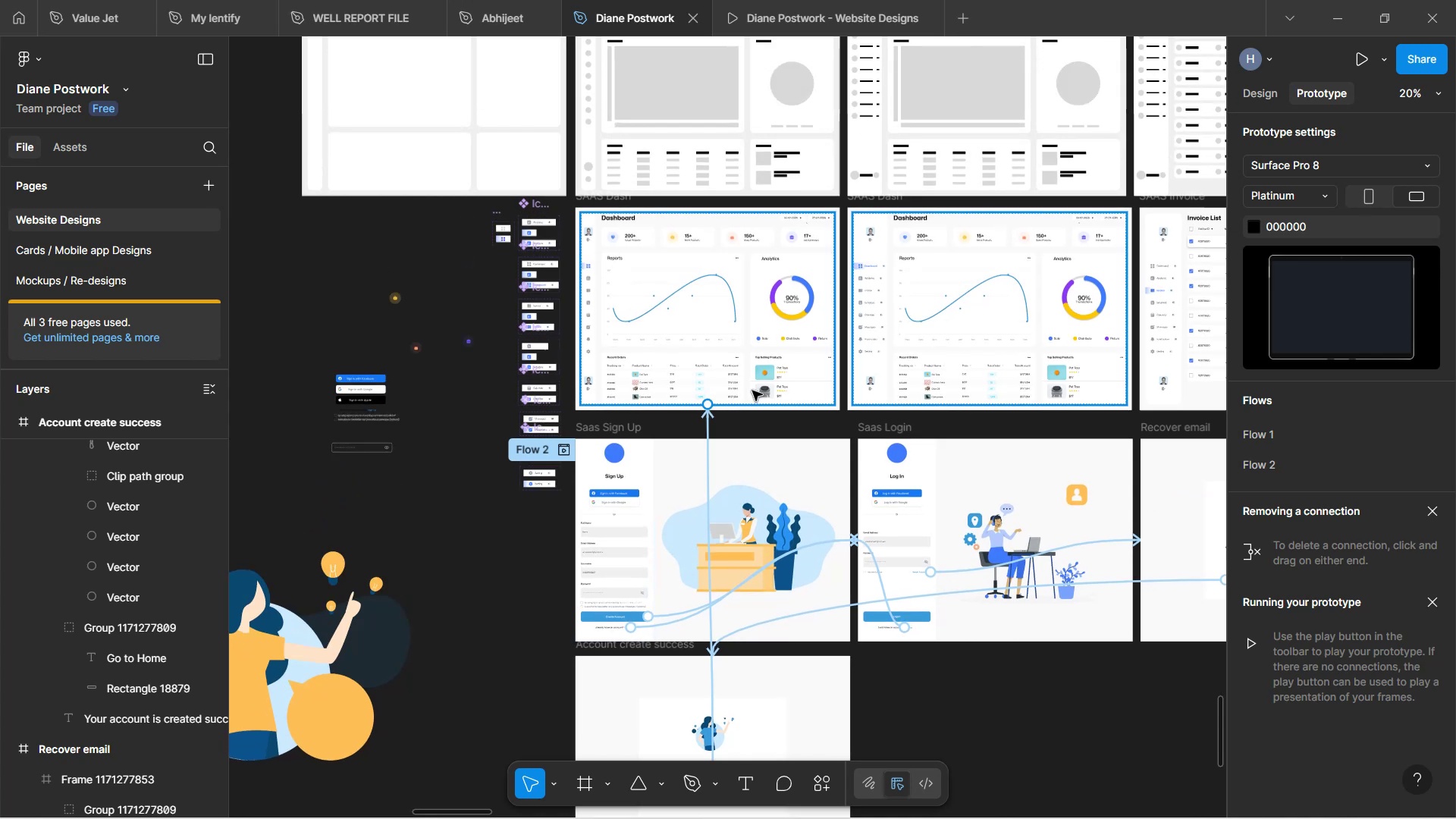 
hold_key(key=ControlLeft, duration=1.46)
scroll: coordinate [693, 315], scroll_direction: up, amount: 11.0
 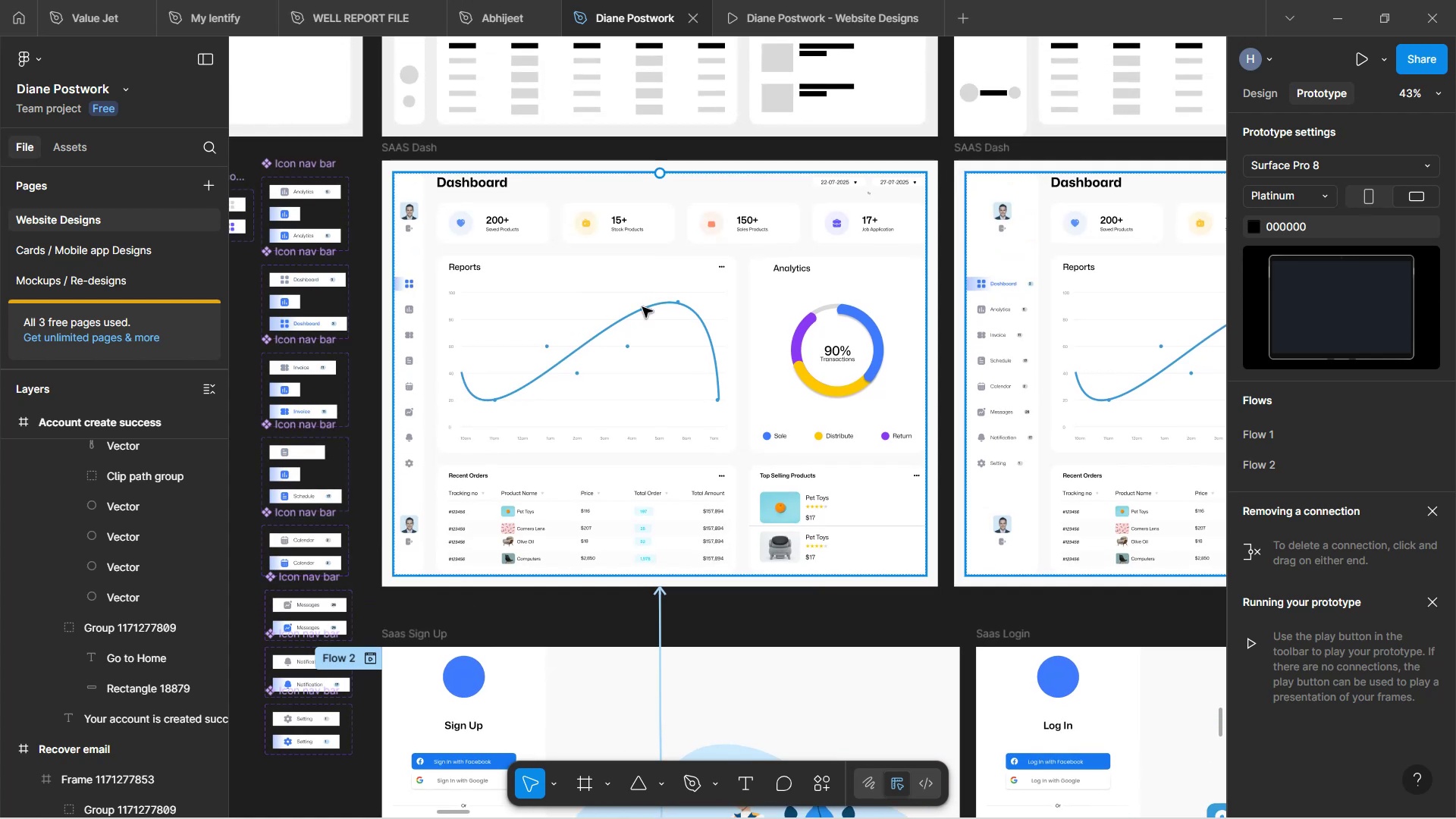 
hold_key(key=ControlLeft, duration=0.39)
scroll: coordinate [551, 249], scroll_direction: up, amount: 2.0
 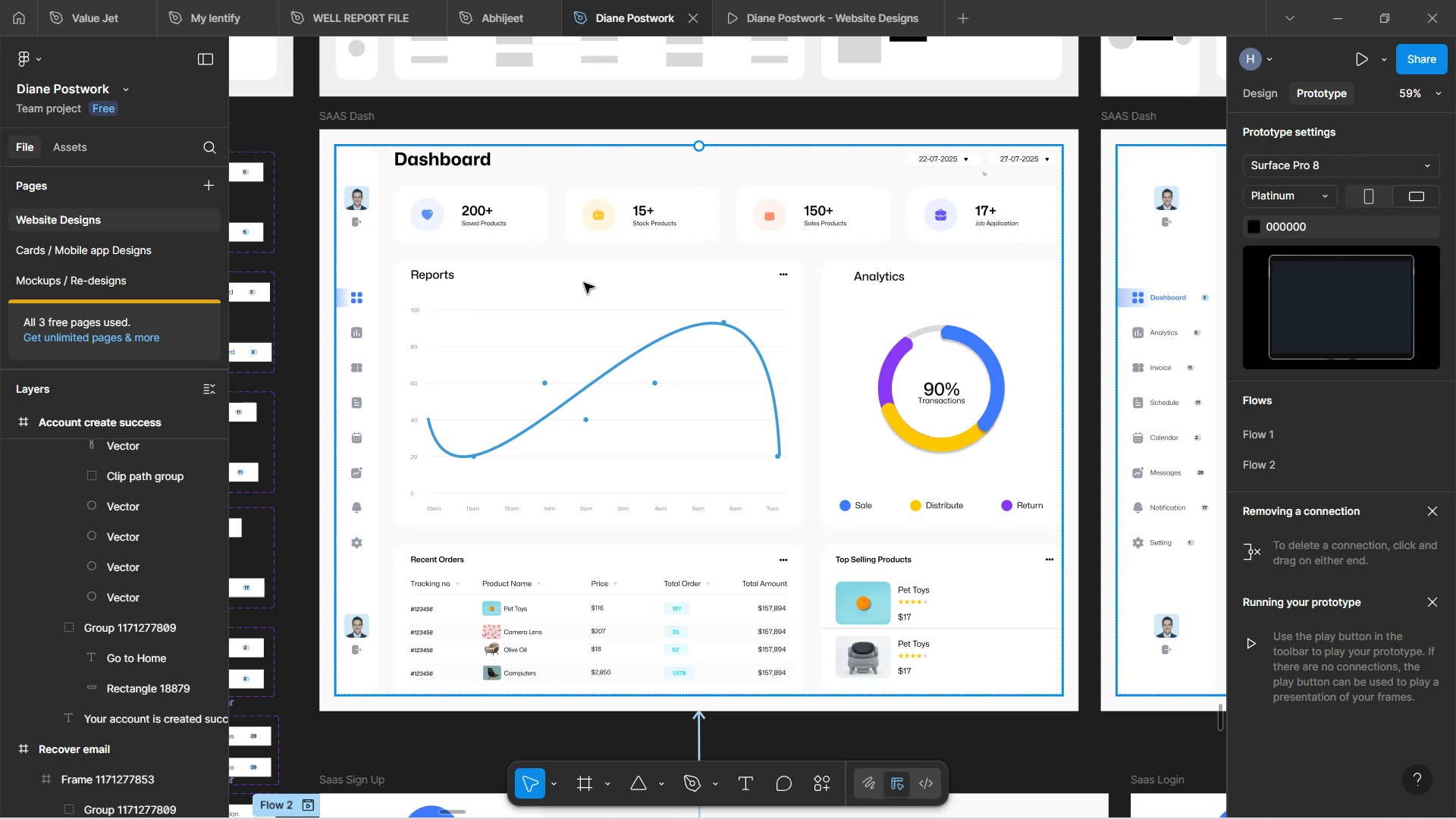 
wait(22.88)
 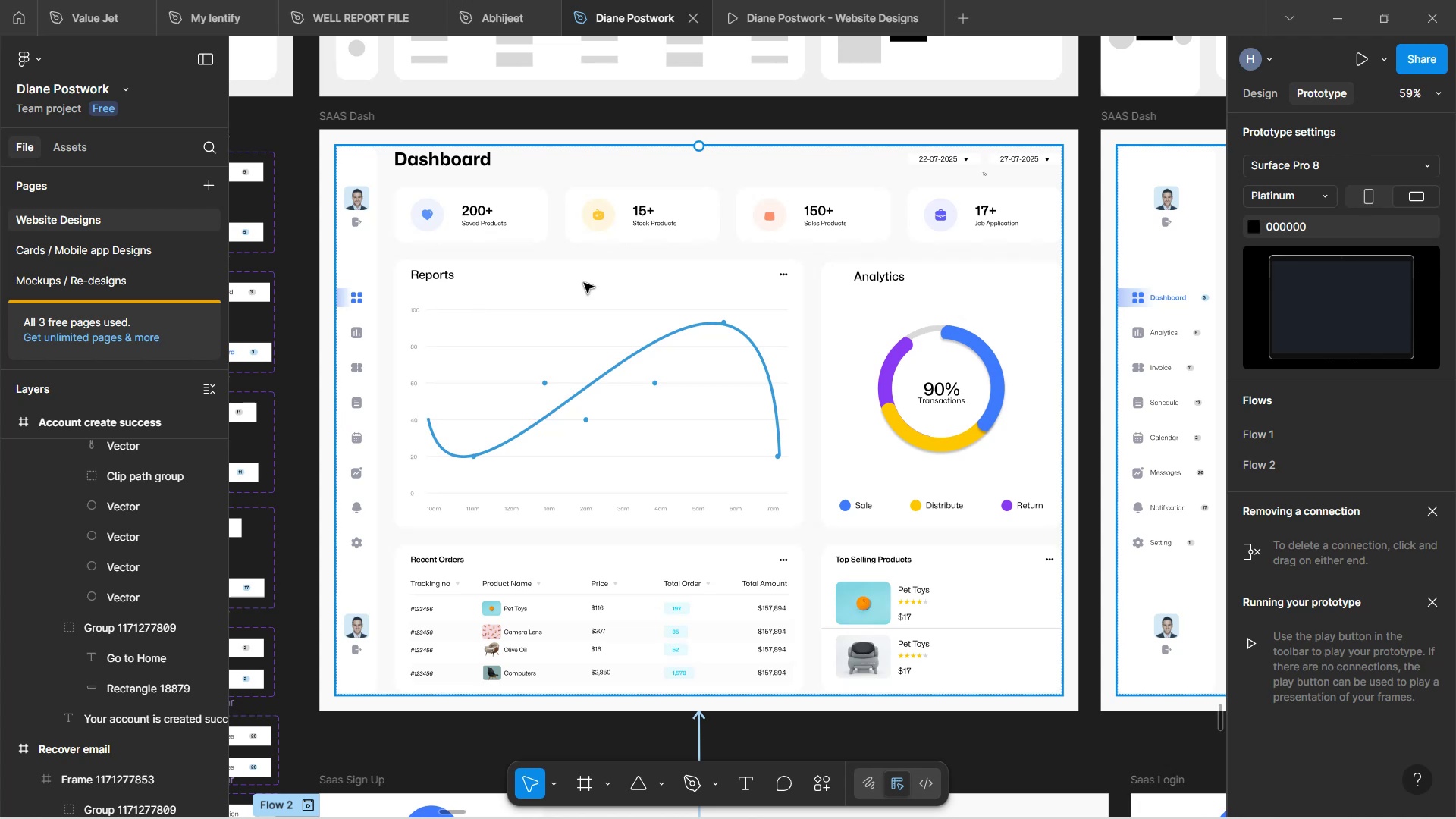 
double_click([359, 300])
 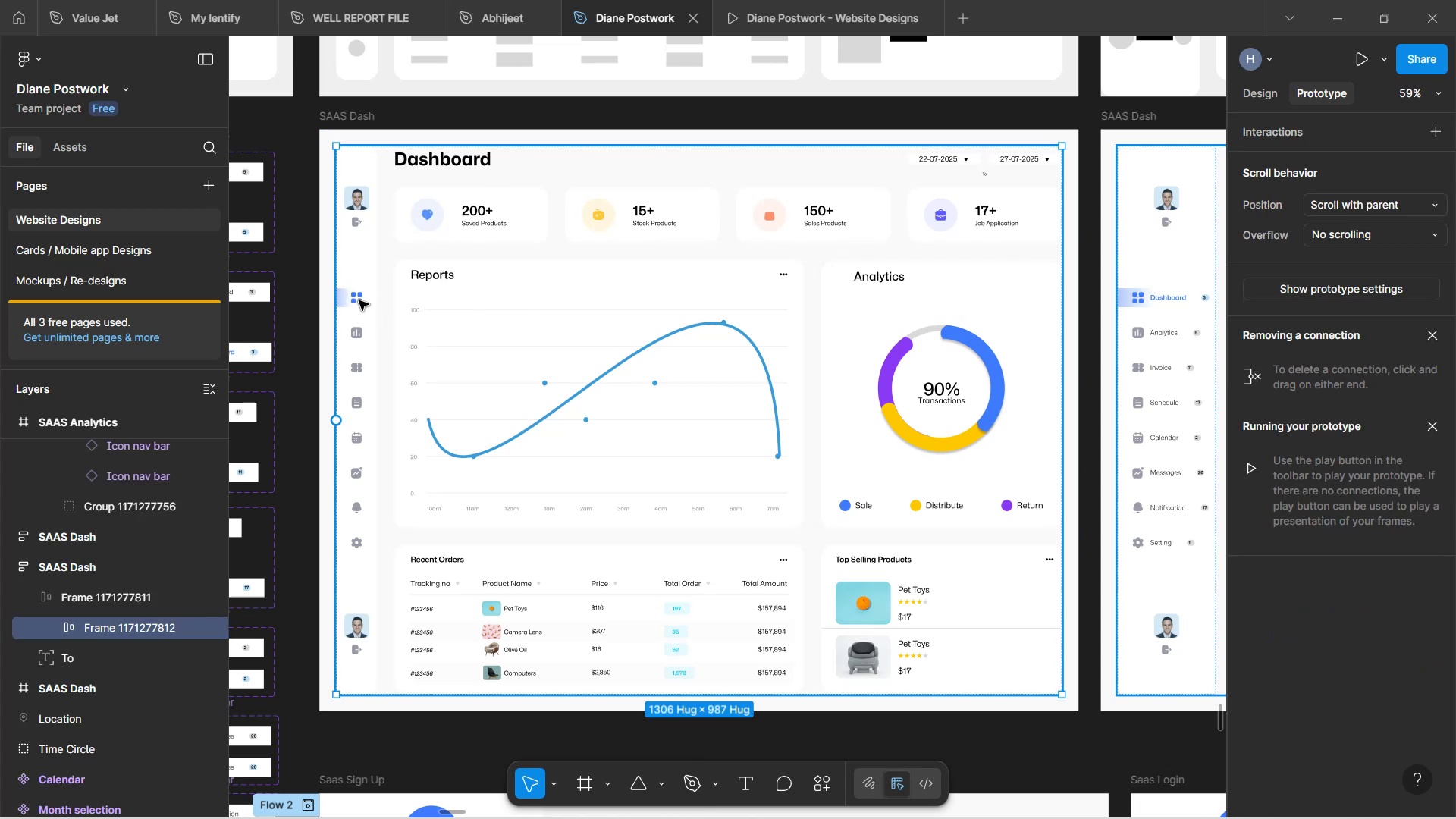 
double_click([359, 300])
 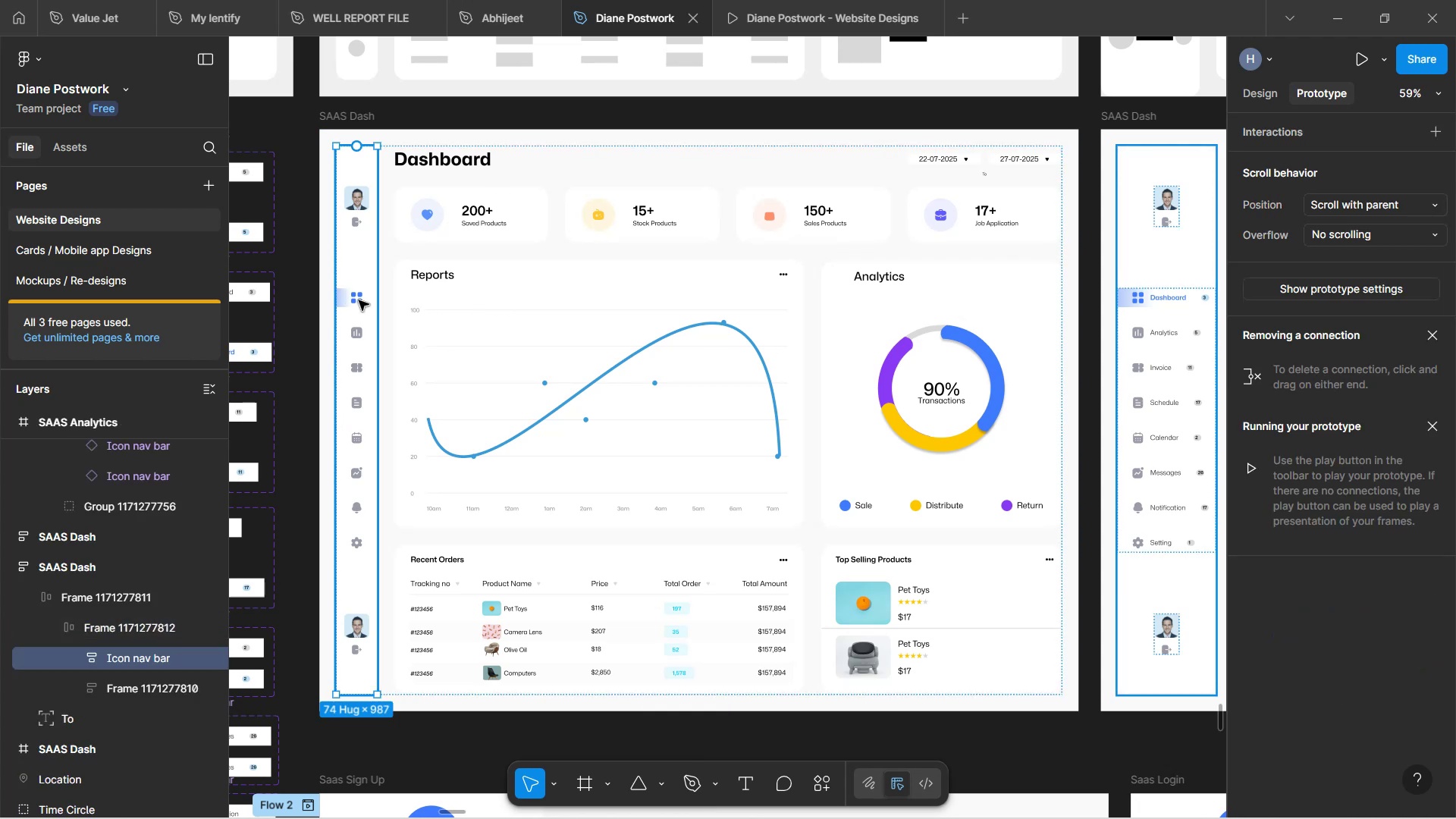 
double_click([359, 300])
 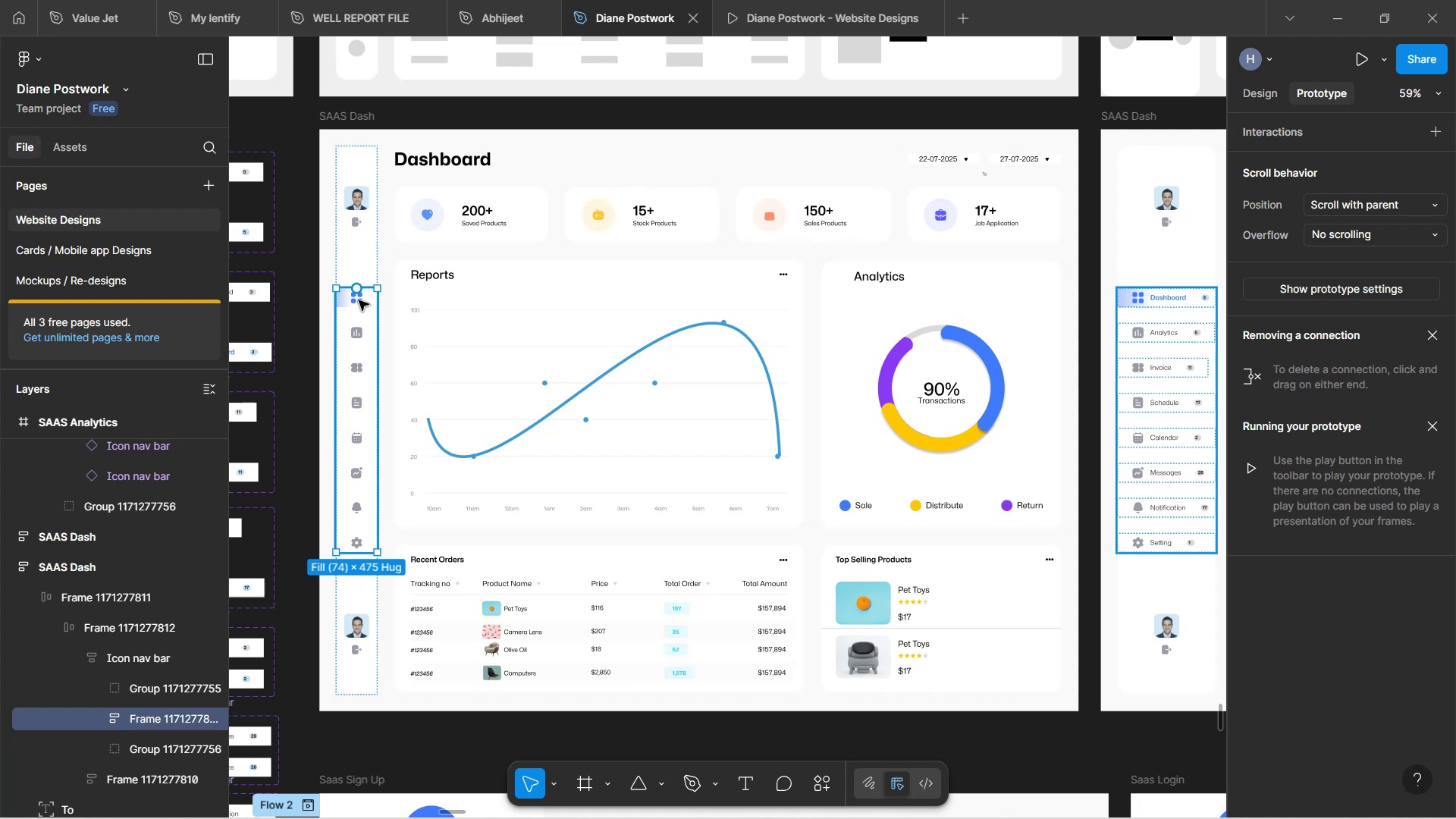 
double_click([359, 300])
 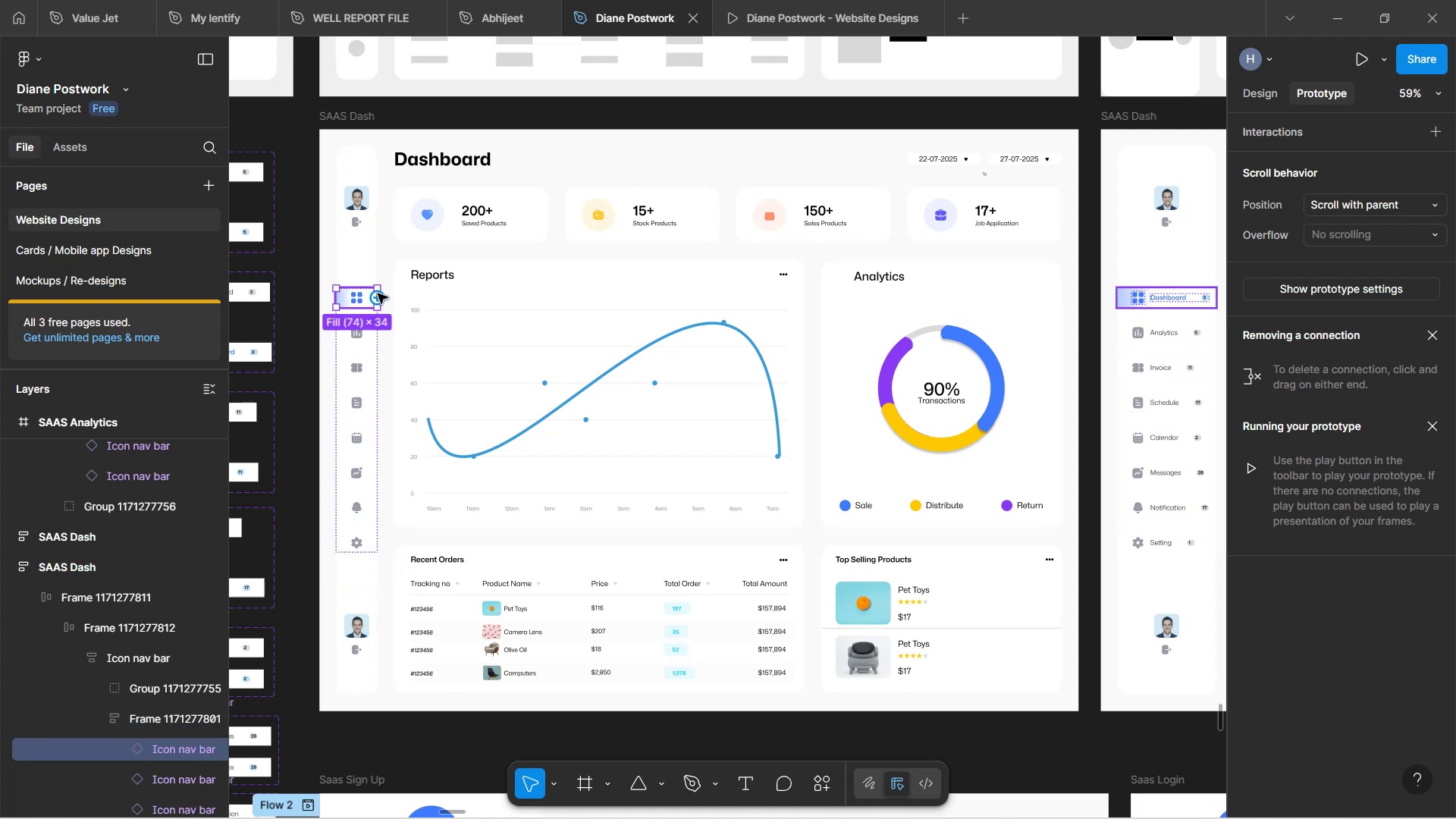 
left_click_drag(start_coordinate=[379, 299], to_coordinate=[1117, 361])
 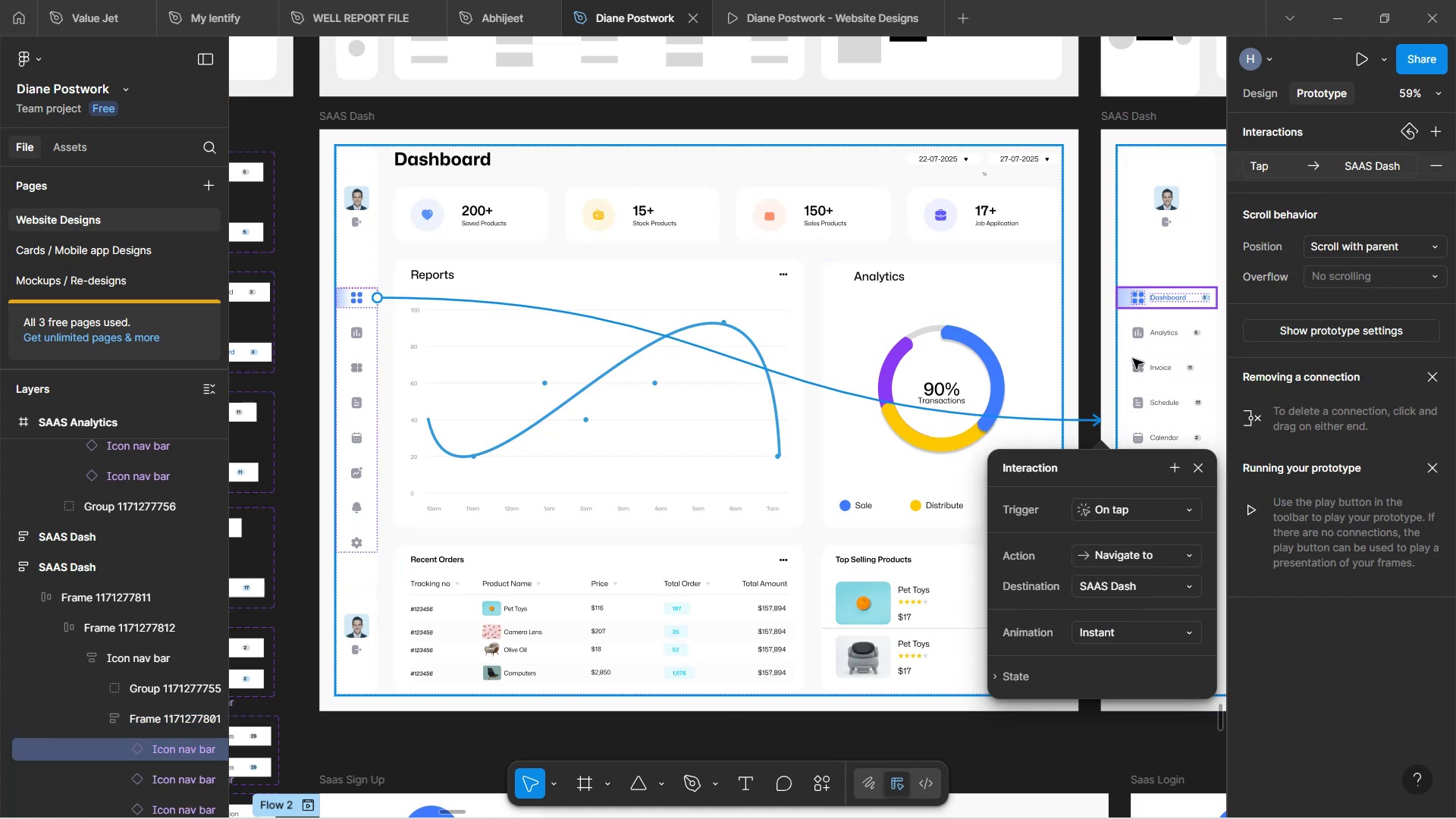 
wait(5.08)
 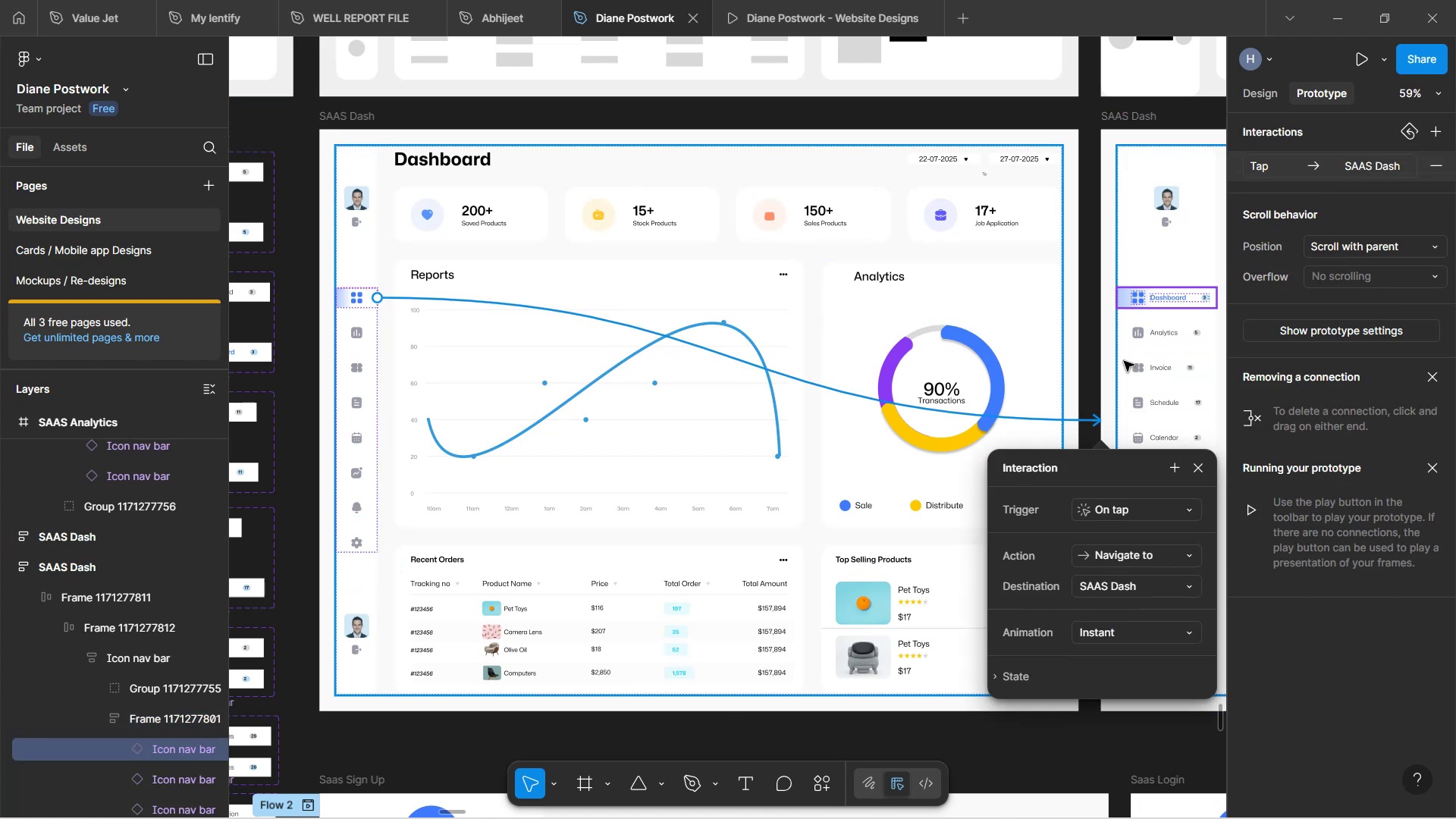 
hold_key(key=ControlLeft, duration=0.83)
scroll: coordinate [799, 317], scroll_direction: down, amount: 2.0
 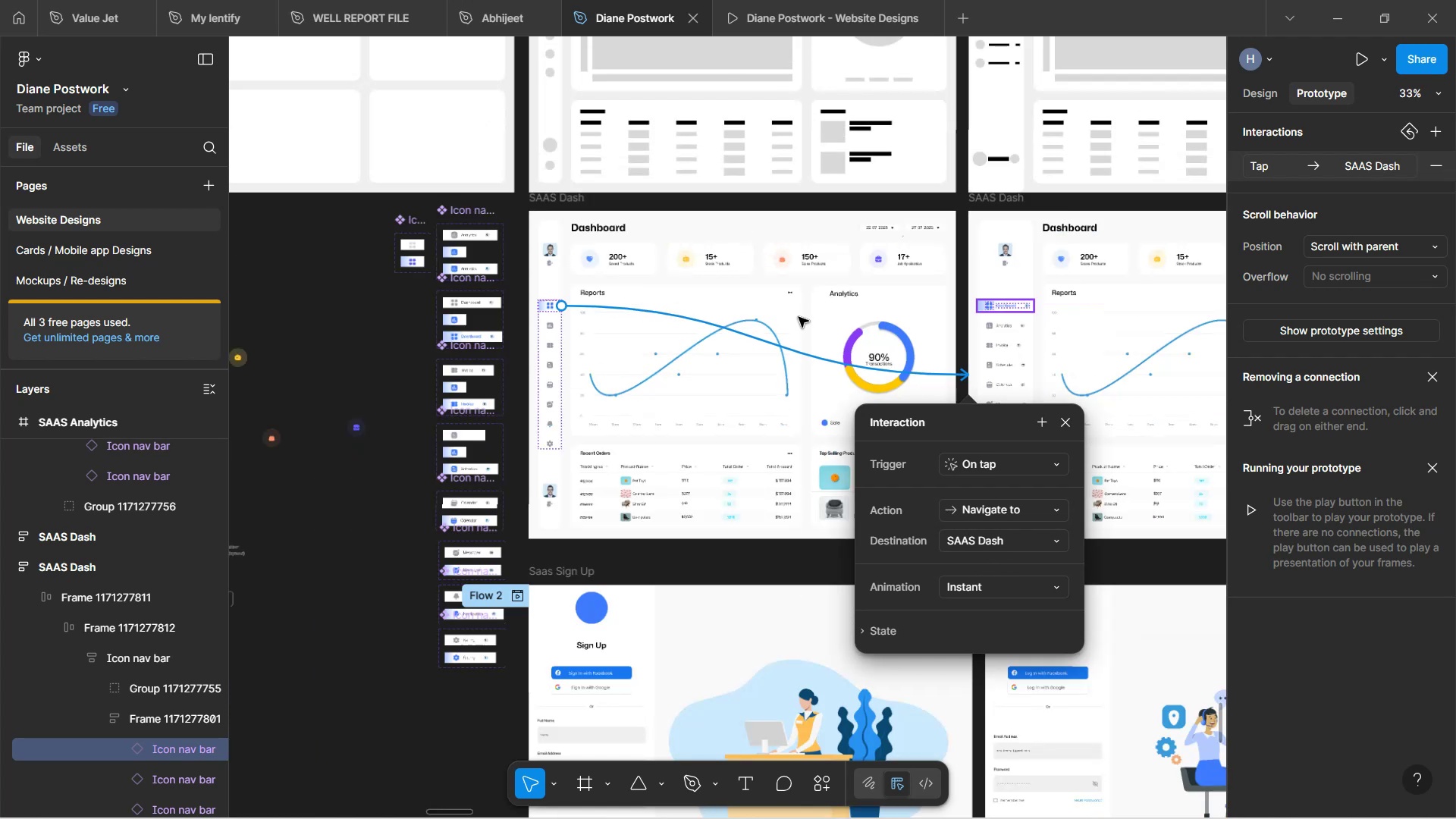 
hold_key(key=ShiftLeft, duration=0.59)
scroll: coordinate [799, 322], scroll_direction: down, amount: 3.0
 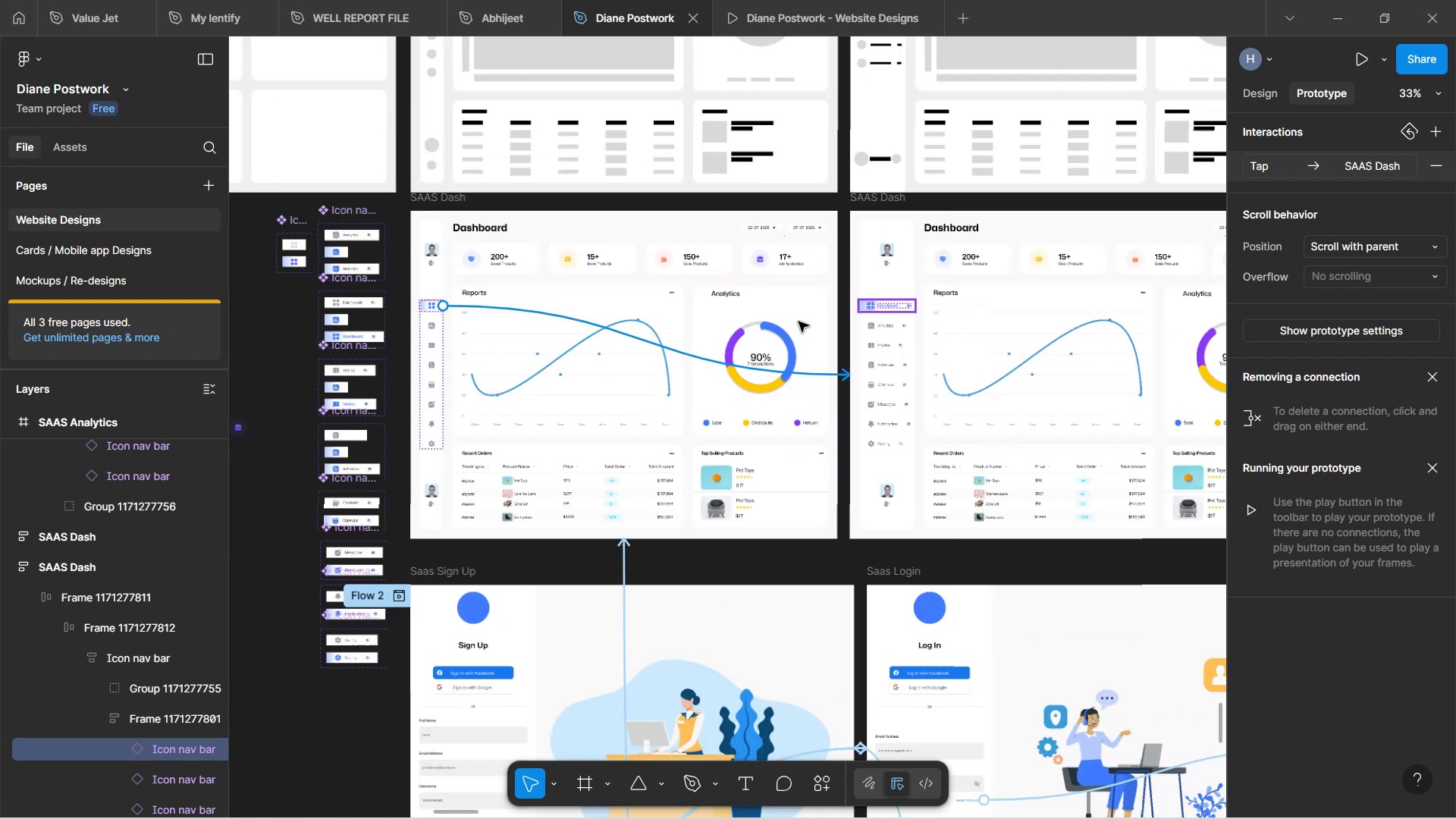 
mouse_move([802, 306])
 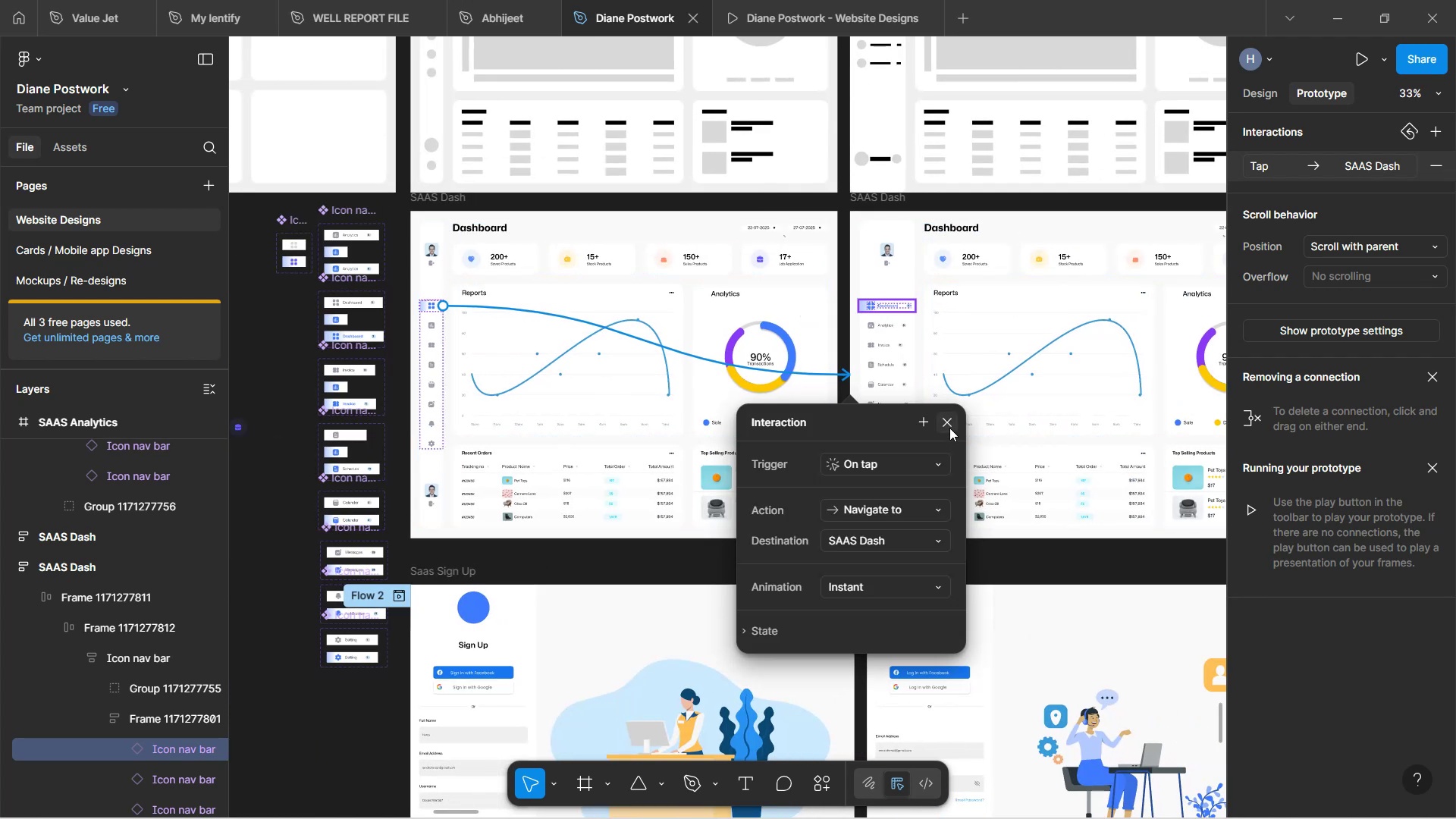 
left_click([949, 428])
 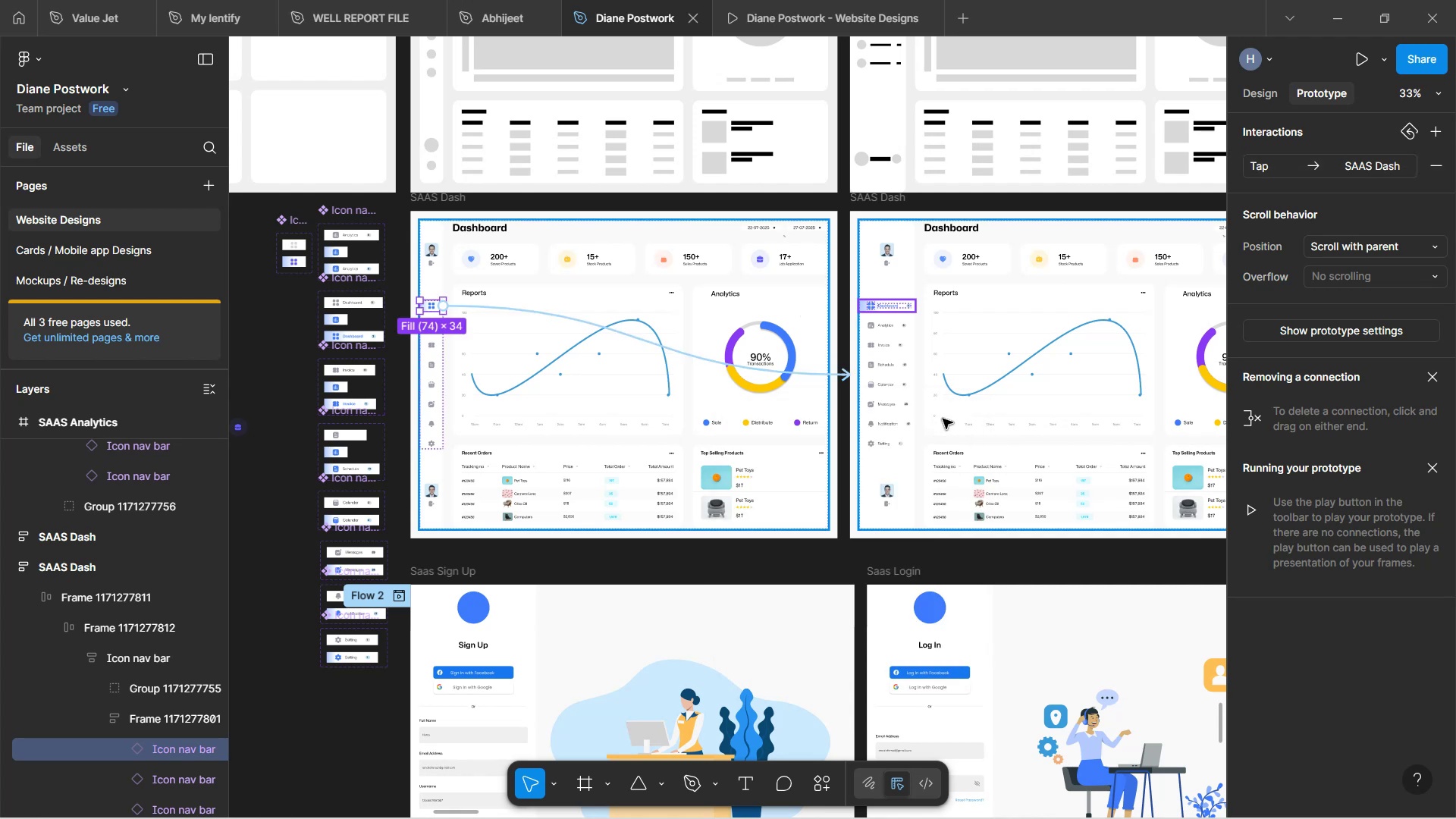 
hold_key(key=ControlLeft, duration=1.41)
scroll: coordinate [924, 410], scroll_direction: up, amount: 3.0
 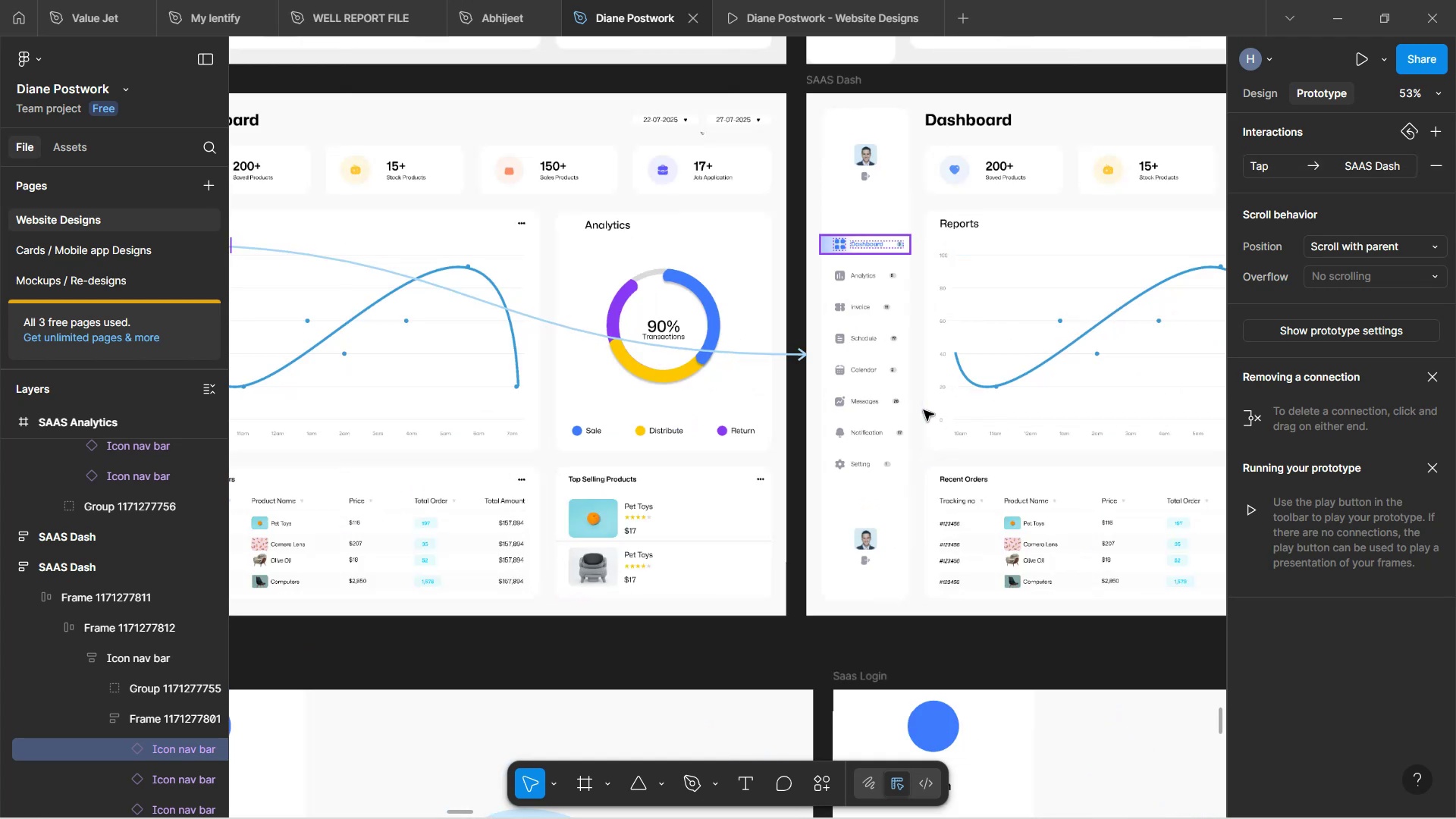 
hold_key(key=ShiftLeft, duration=1.54)
scroll: coordinate [925, 410], scroll_direction: down, amount: 4.0
 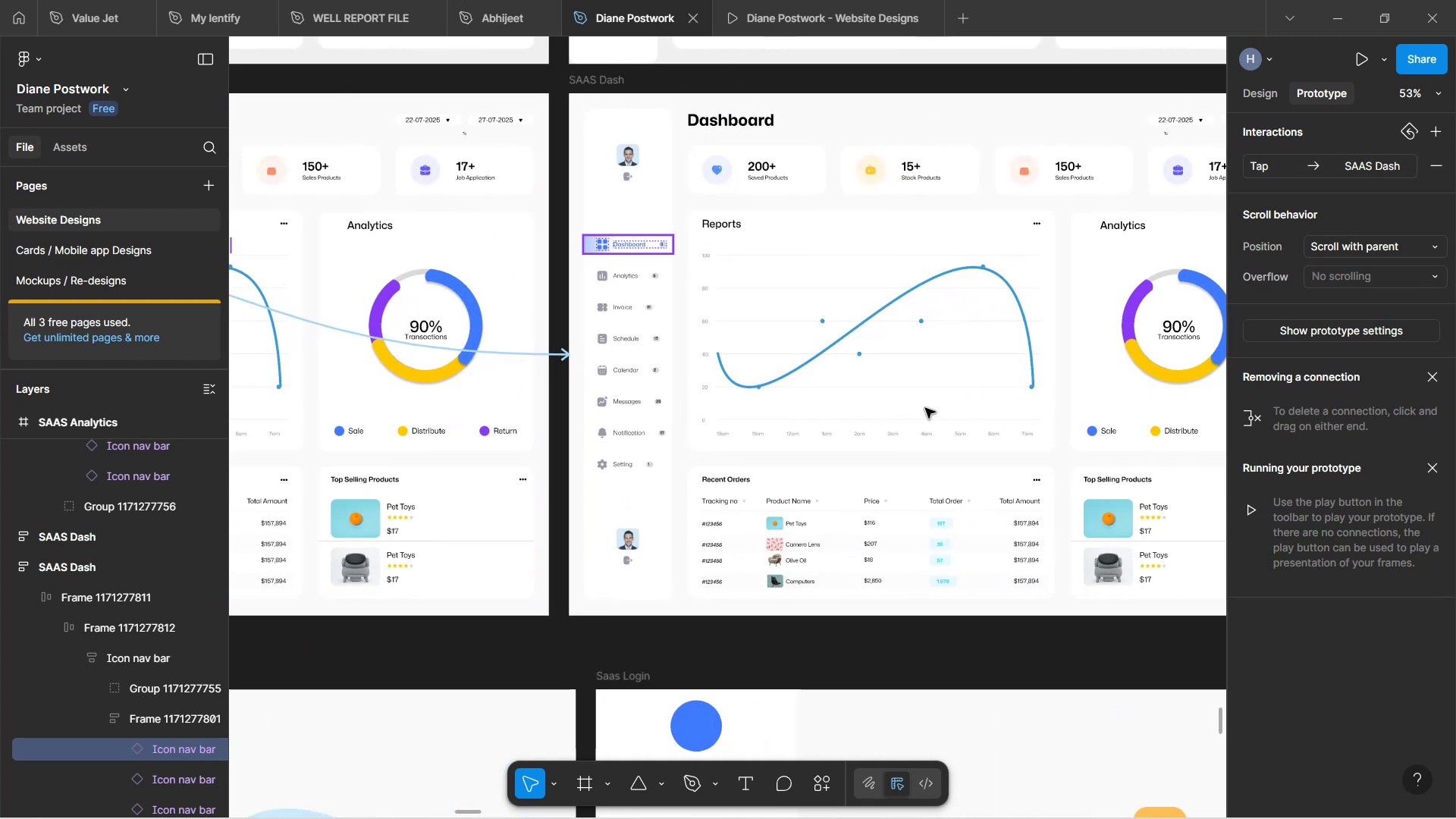 
hold_key(key=ShiftLeft, duration=1.07)
scroll: coordinate [788, 386], scroll_direction: down, amount: 5.0
 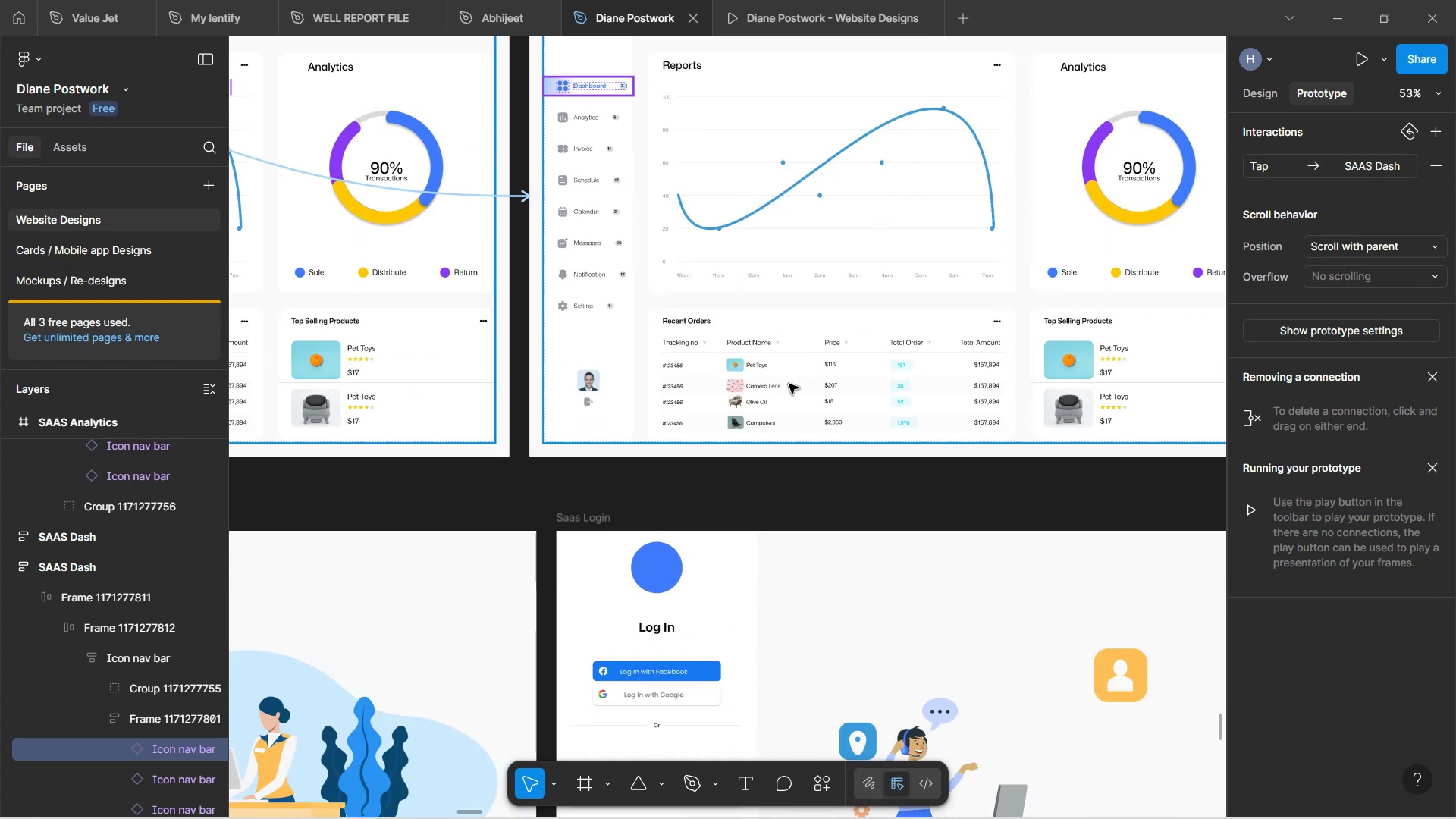 
scroll: coordinate [808, 382], scroll_direction: up, amount: 1.0
 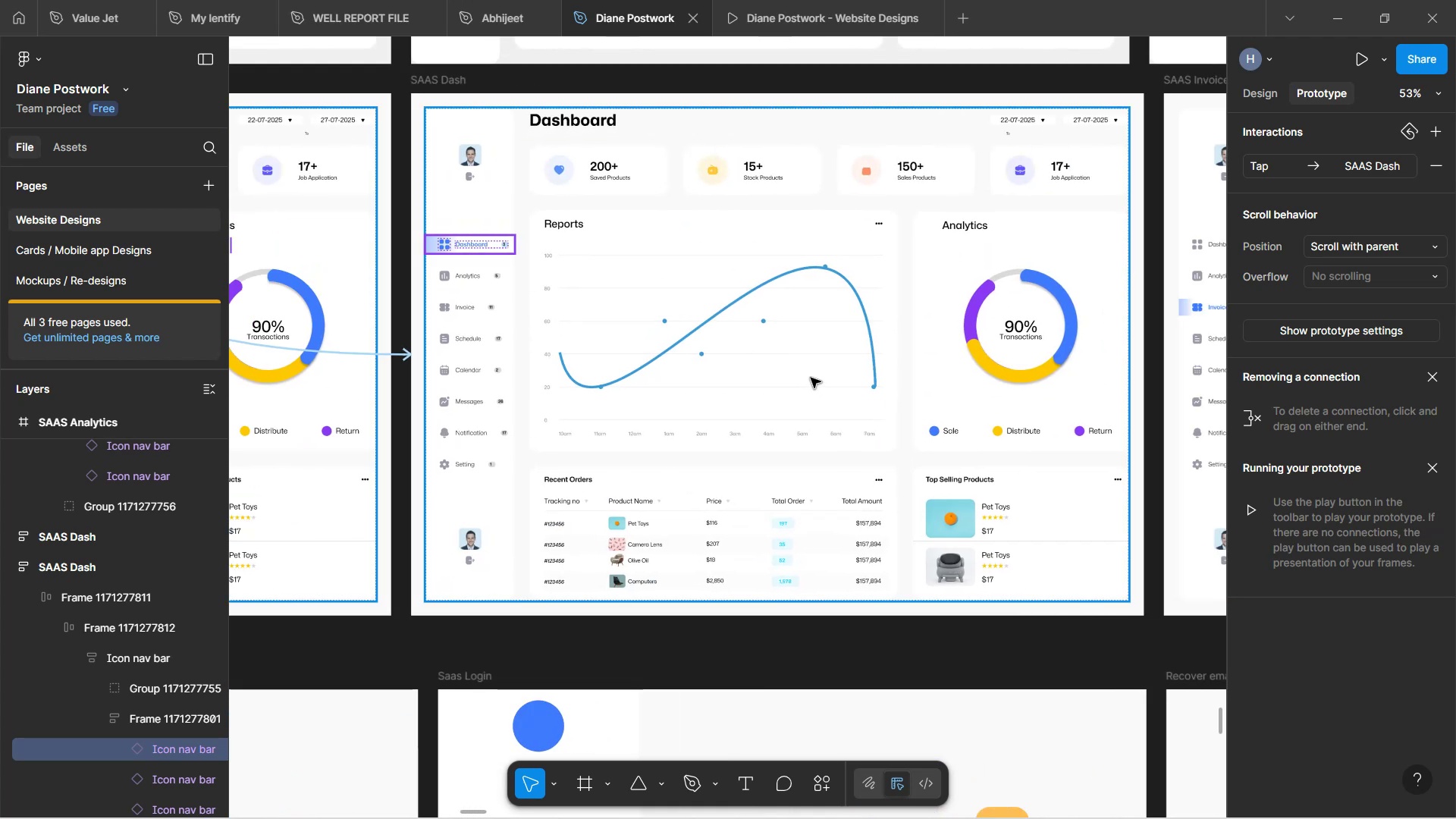 
hold_key(key=ShiftLeft, duration=0.69)
 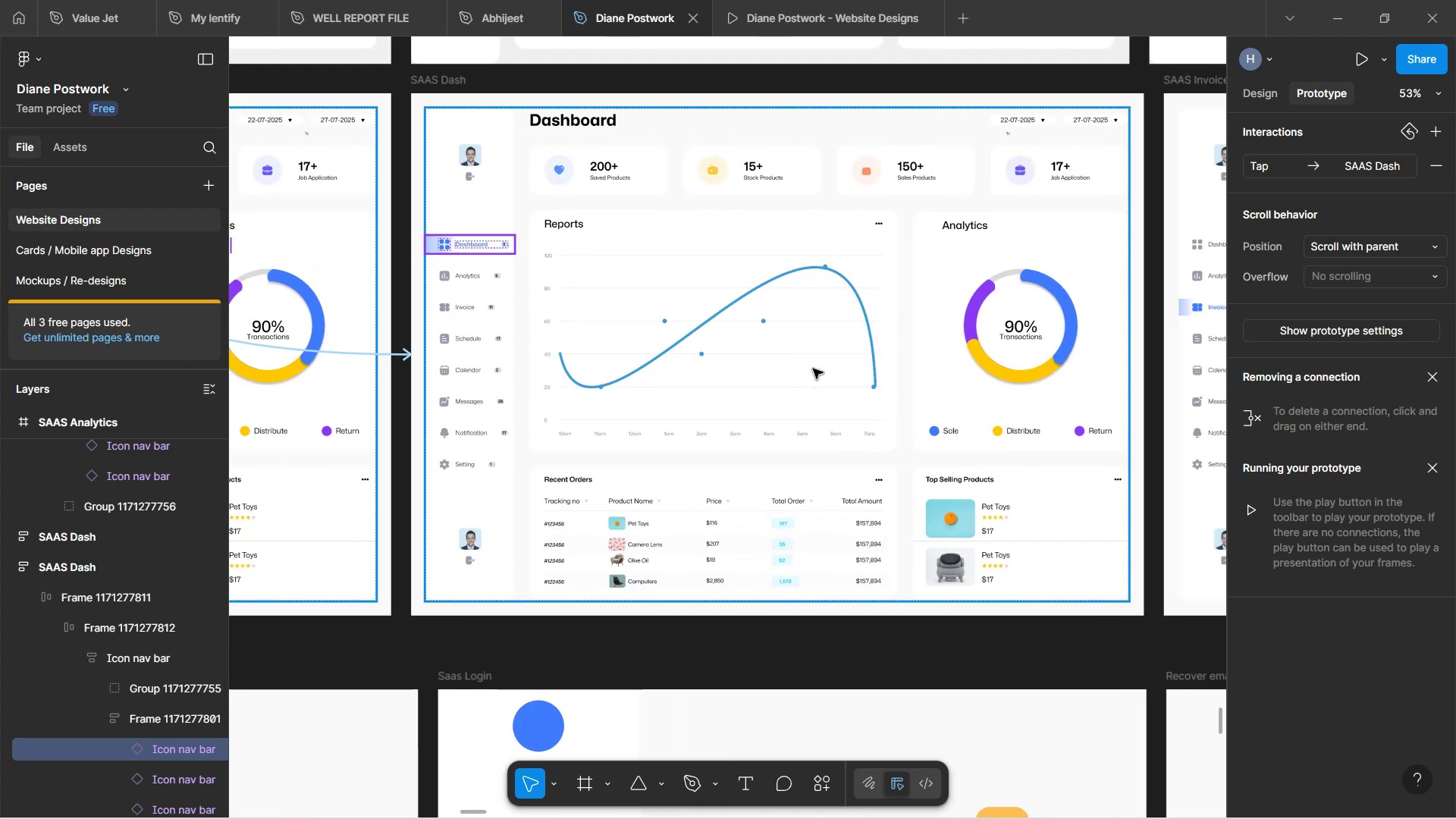 
scroll: coordinate [829, 342], scroll_direction: up, amount: 3.0
 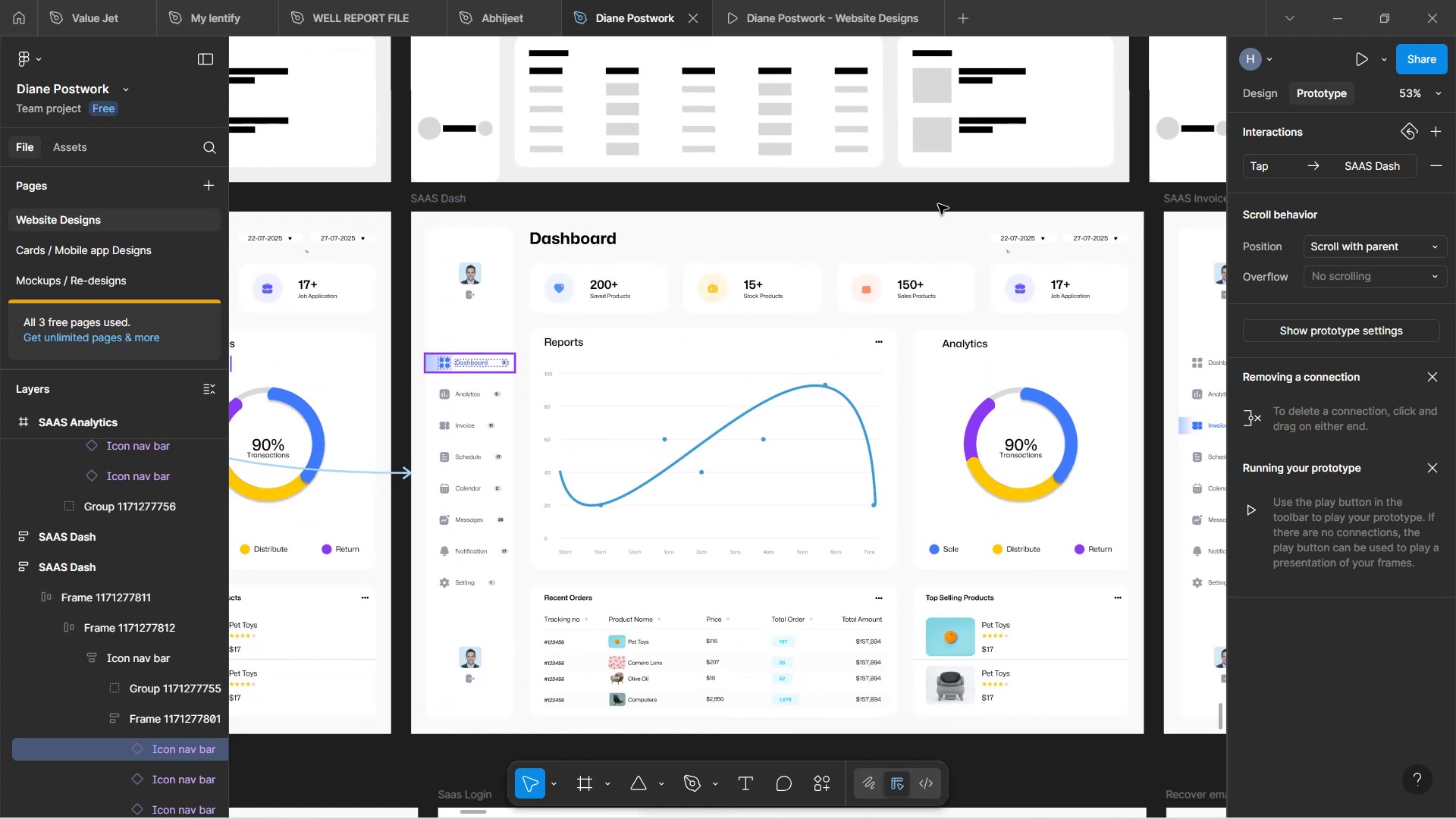 
hold_key(key=ControlLeft, duration=1.1)
scroll: coordinate [780, 382], scroll_direction: down, amount: 2.0
 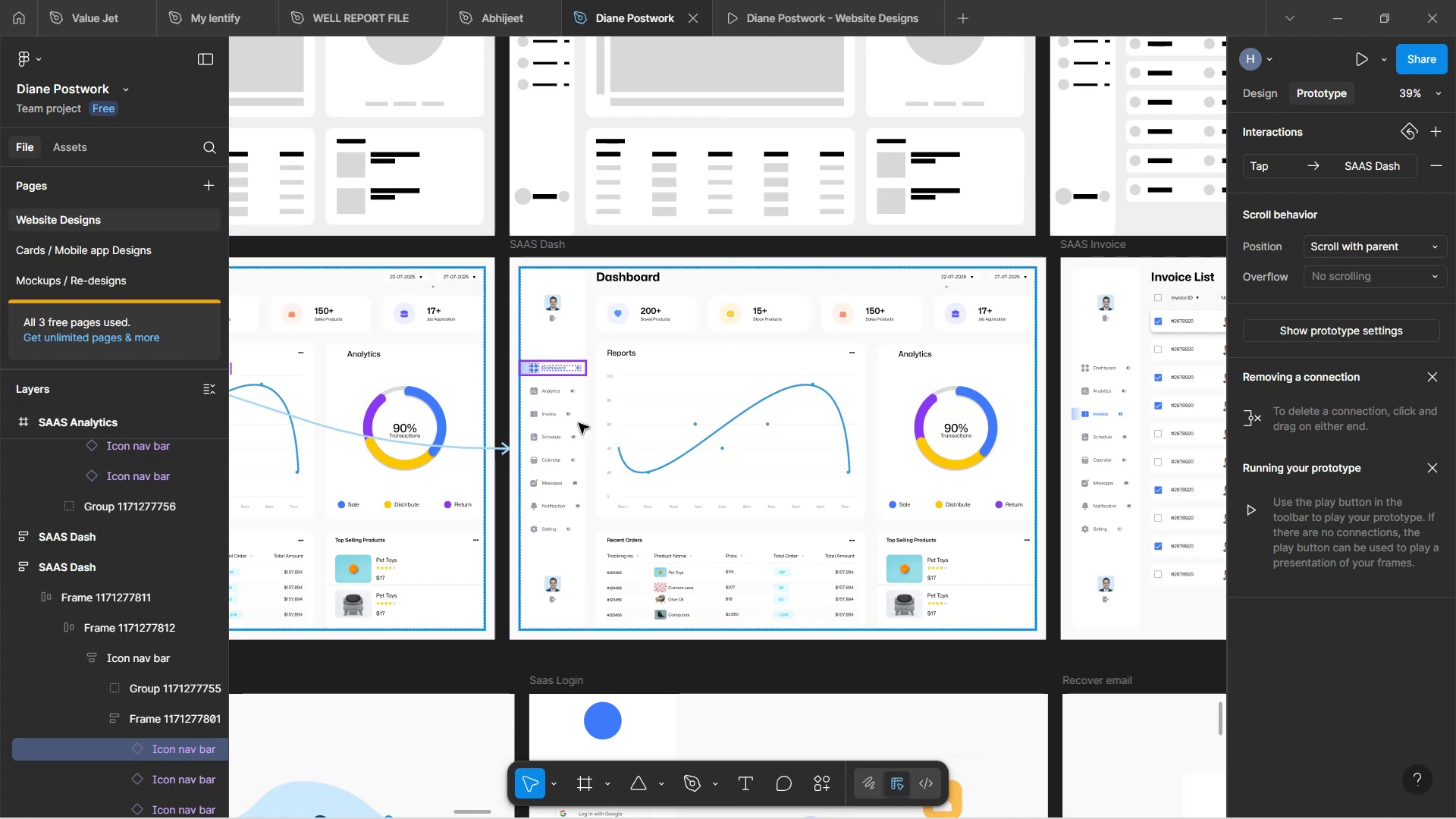 
wait(82.82)
 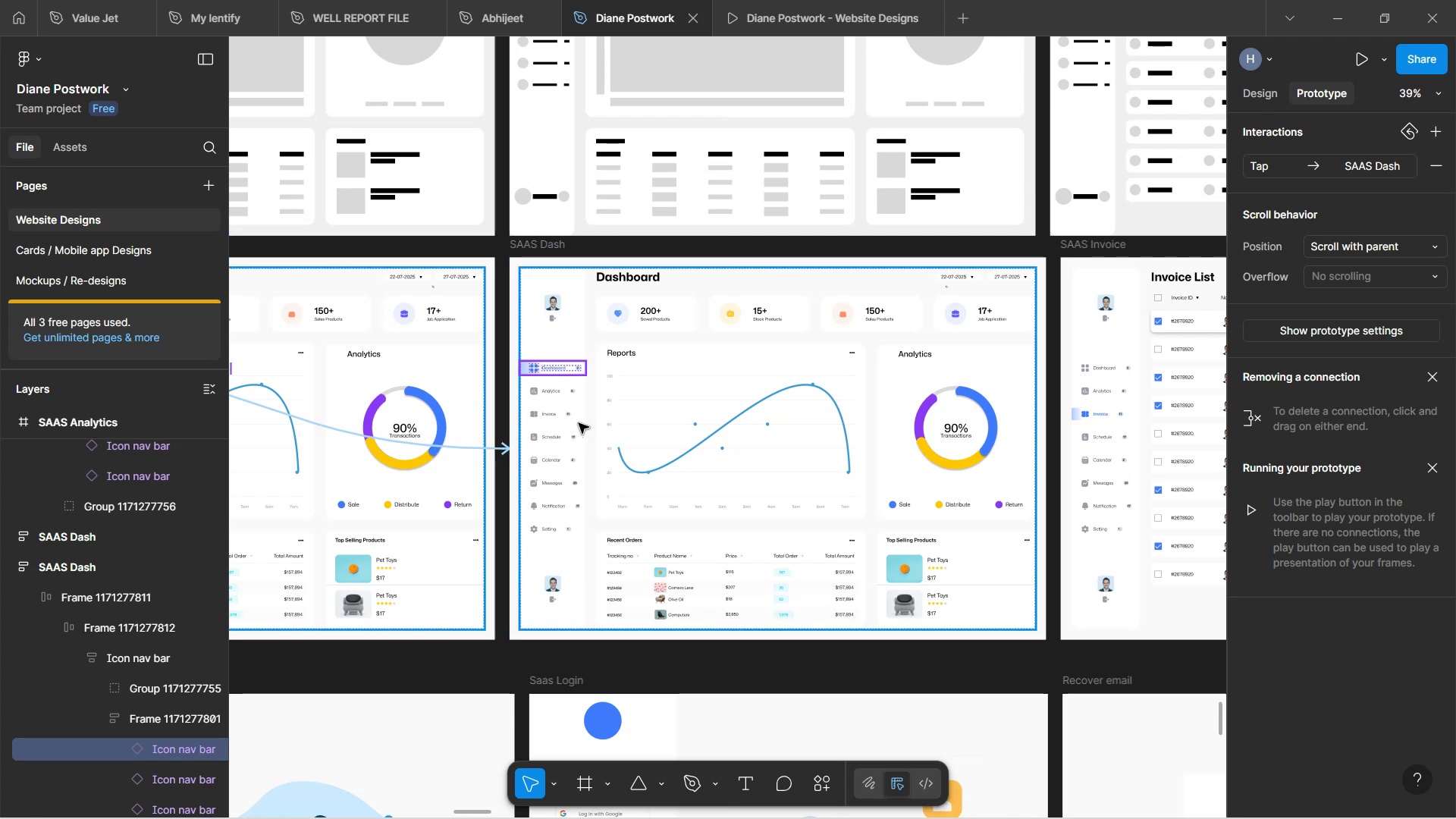 
hold_key(key=ShiftLeft, duration=0.66)
scroll: coordinate [796, 386], scroll_direction: down, amount: 2.0
 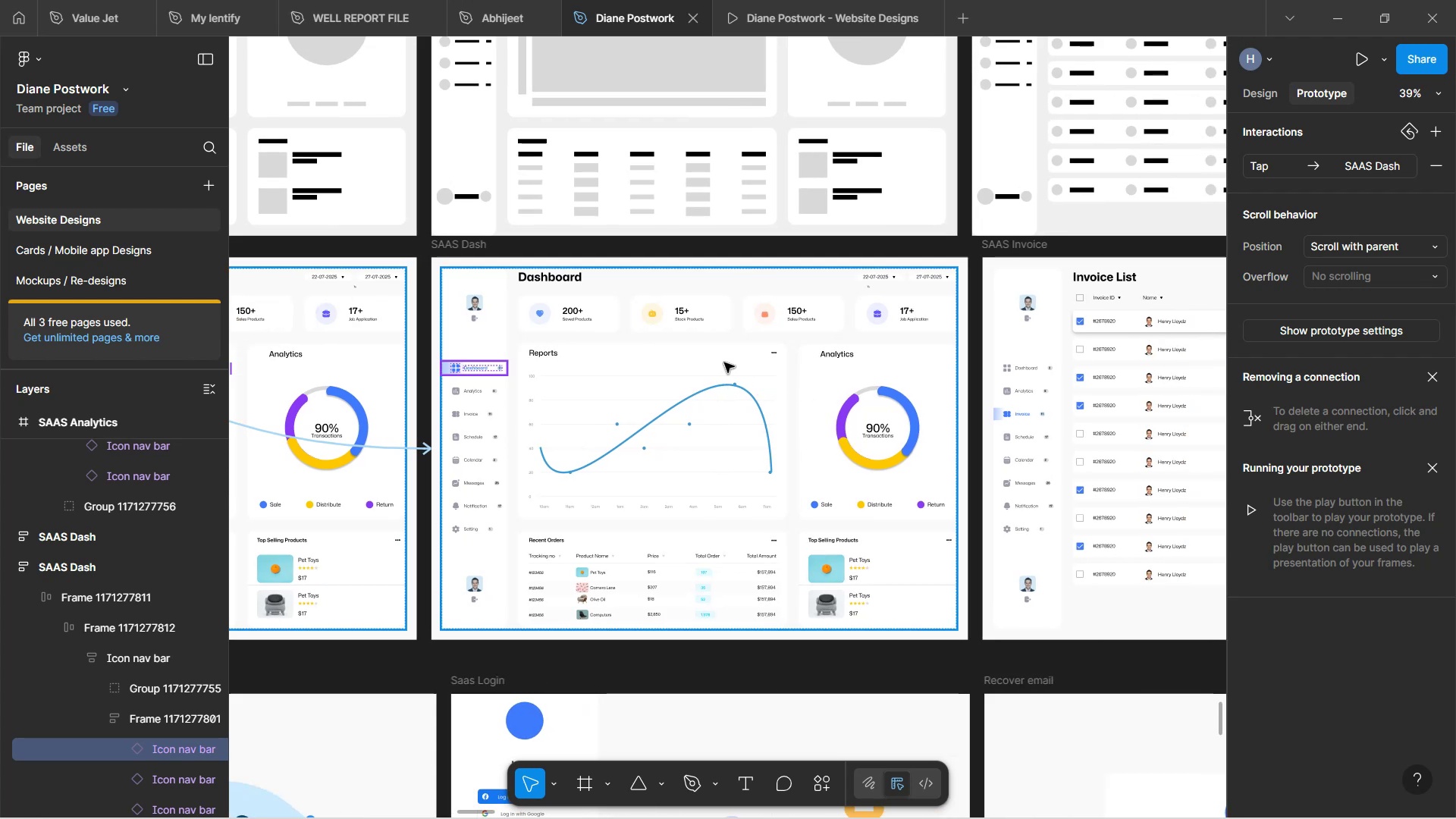 
hold_key(key=ControlLeft, duration=0.54)
scroll: coordinate [723, 362], scroll_direction: up, amount: 1.0
 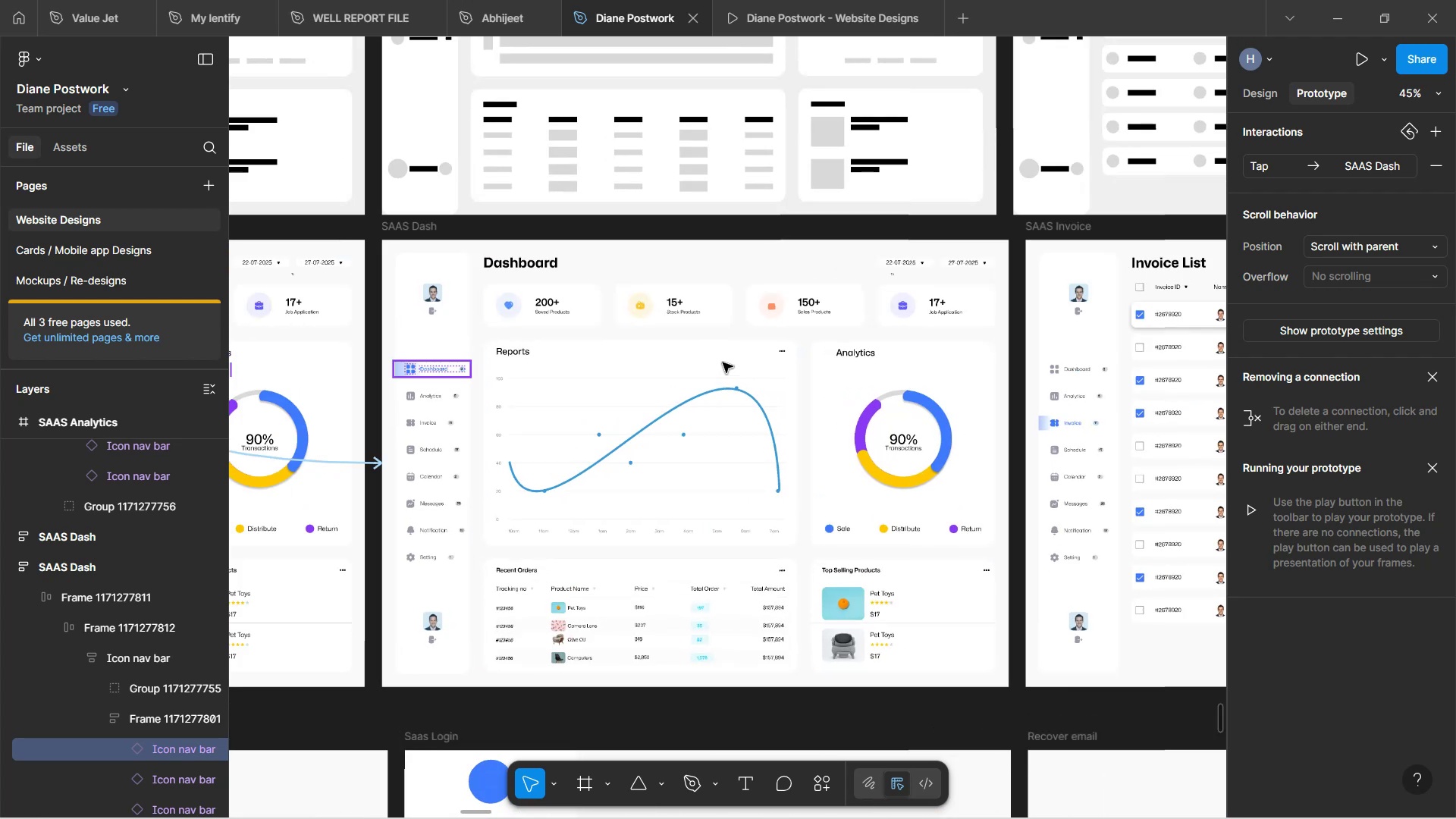 
hold_key(key=ControlLeft, duration=0.38)
scroll: coordinate [655, 373], scroll_direction: up, amount: 1.0
 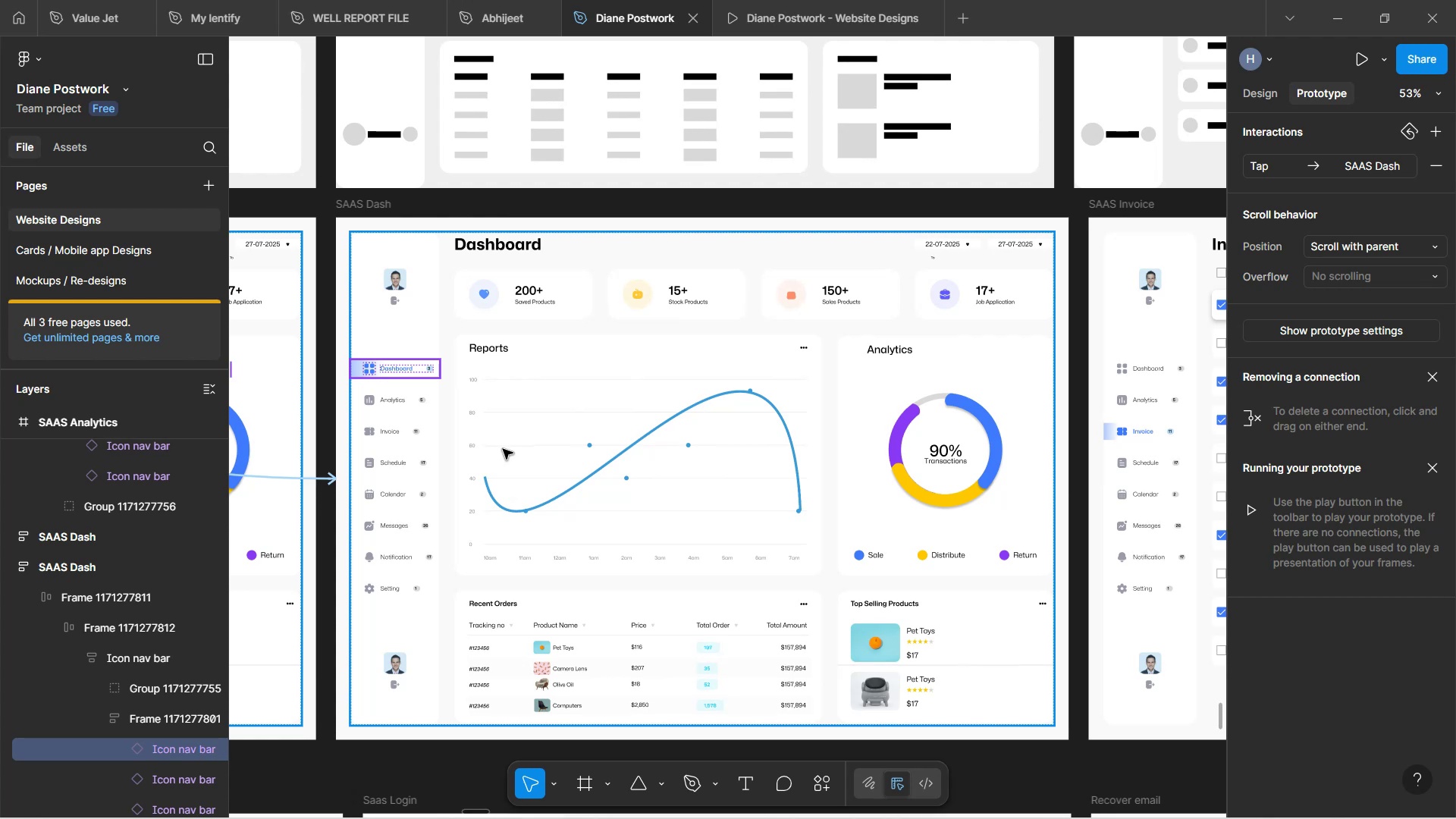 
wait(9.4)
 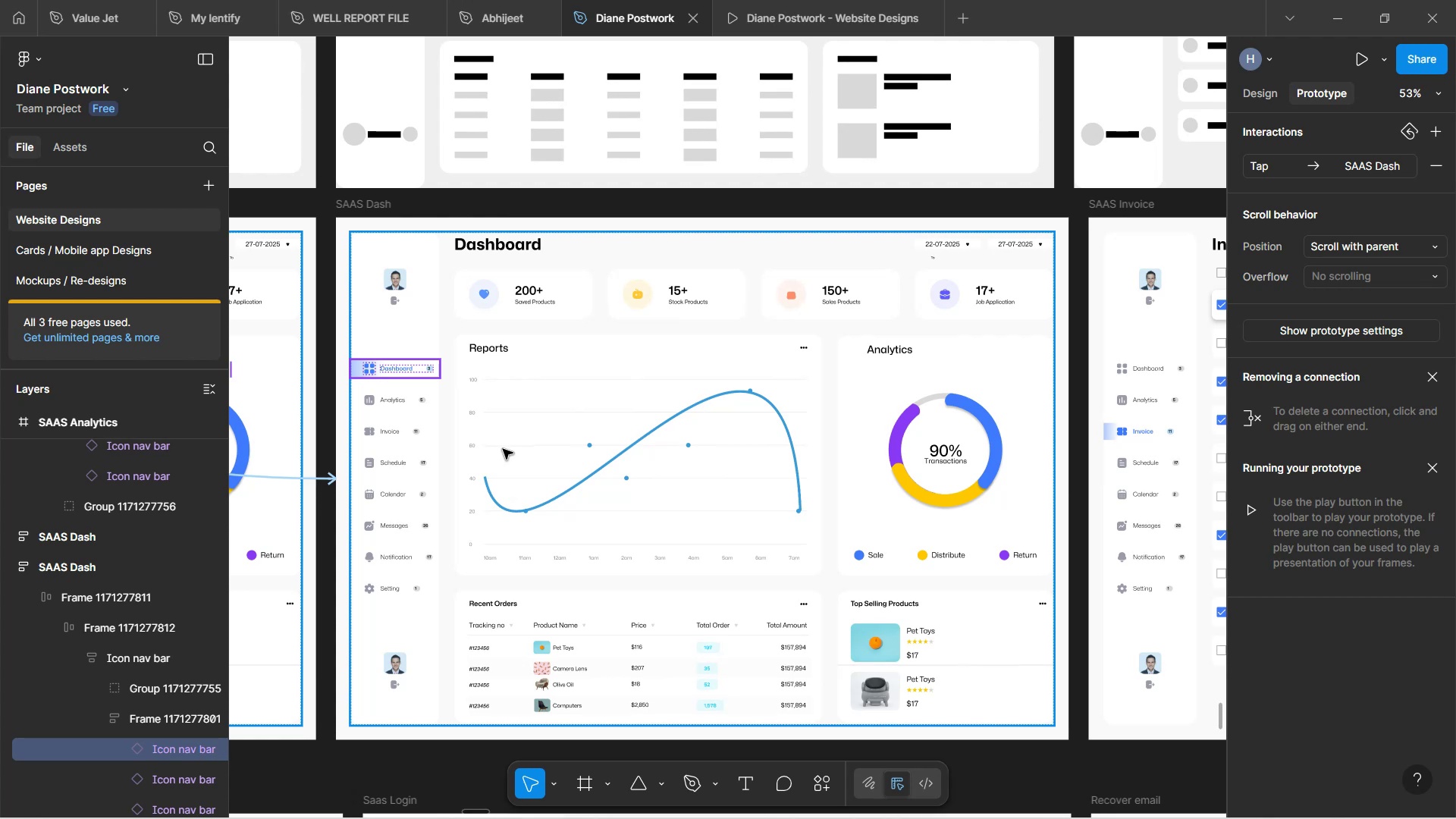 
hold_key(key=ControlLeft, duration=0.93)
scroll: coordinate [522, 415], scroll_direction: down, amount: 14.0
 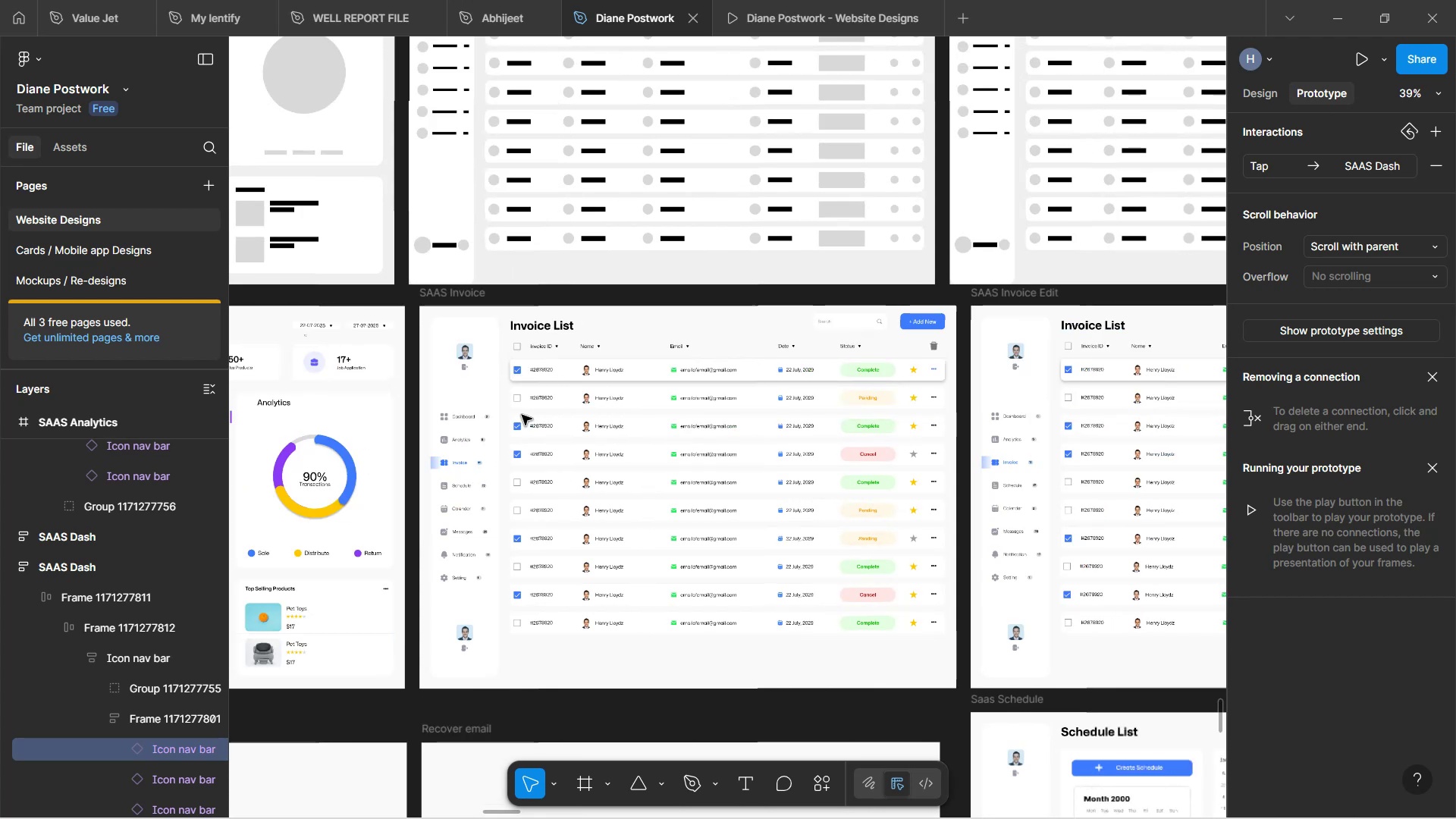 
hold_key(key=ShiftLeft, duration=1.51)
 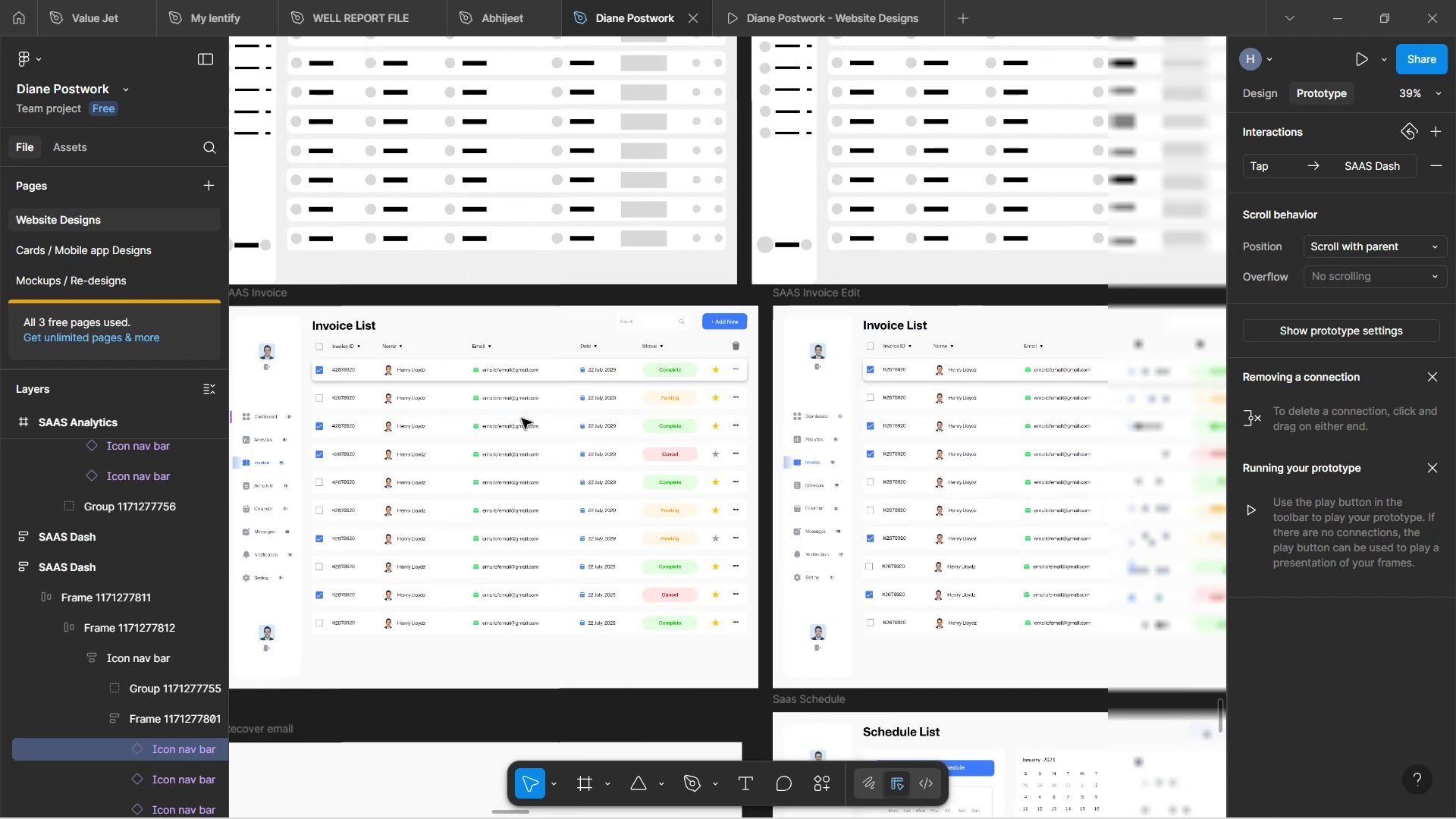 
hold_key(key=ShiftLeft, duration=1.51)
scroll: coordinate [524, 417], scroll_direction: down, amount: 25.0
 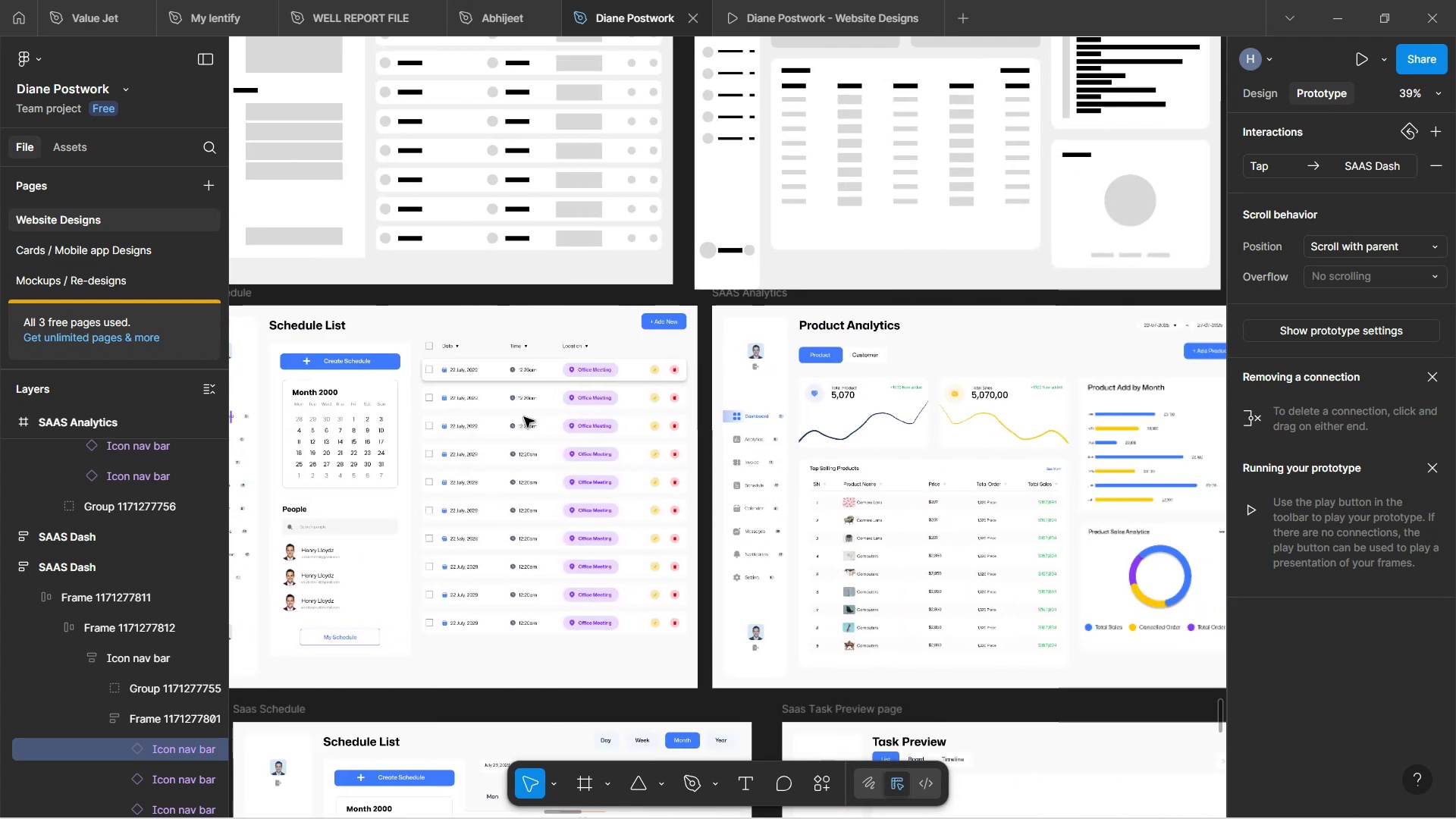 
hold_key(key=ShiftLeft, duration=1.55)
 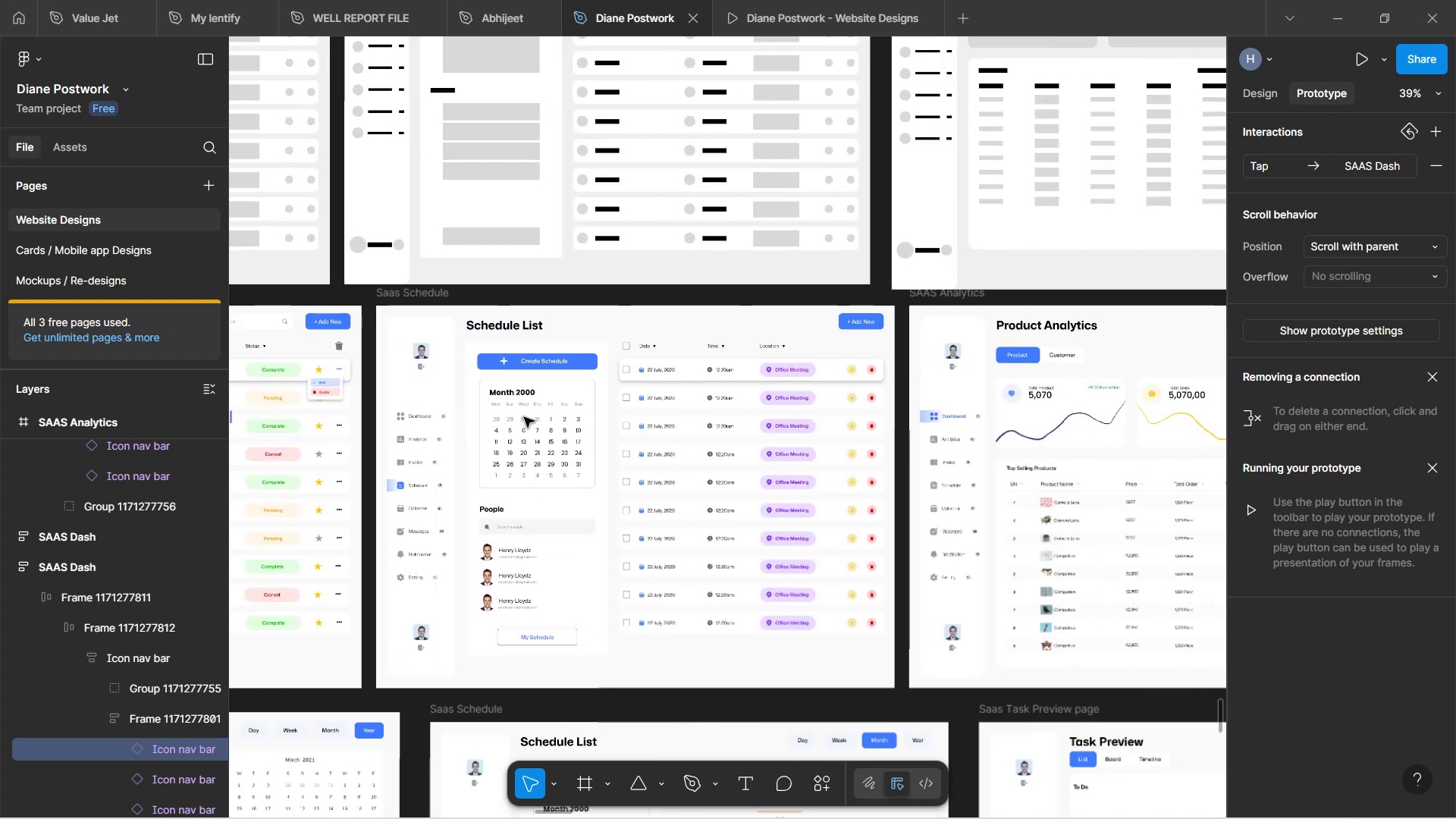 
hold_key(key=ShiftLeft, duration=1.65)
 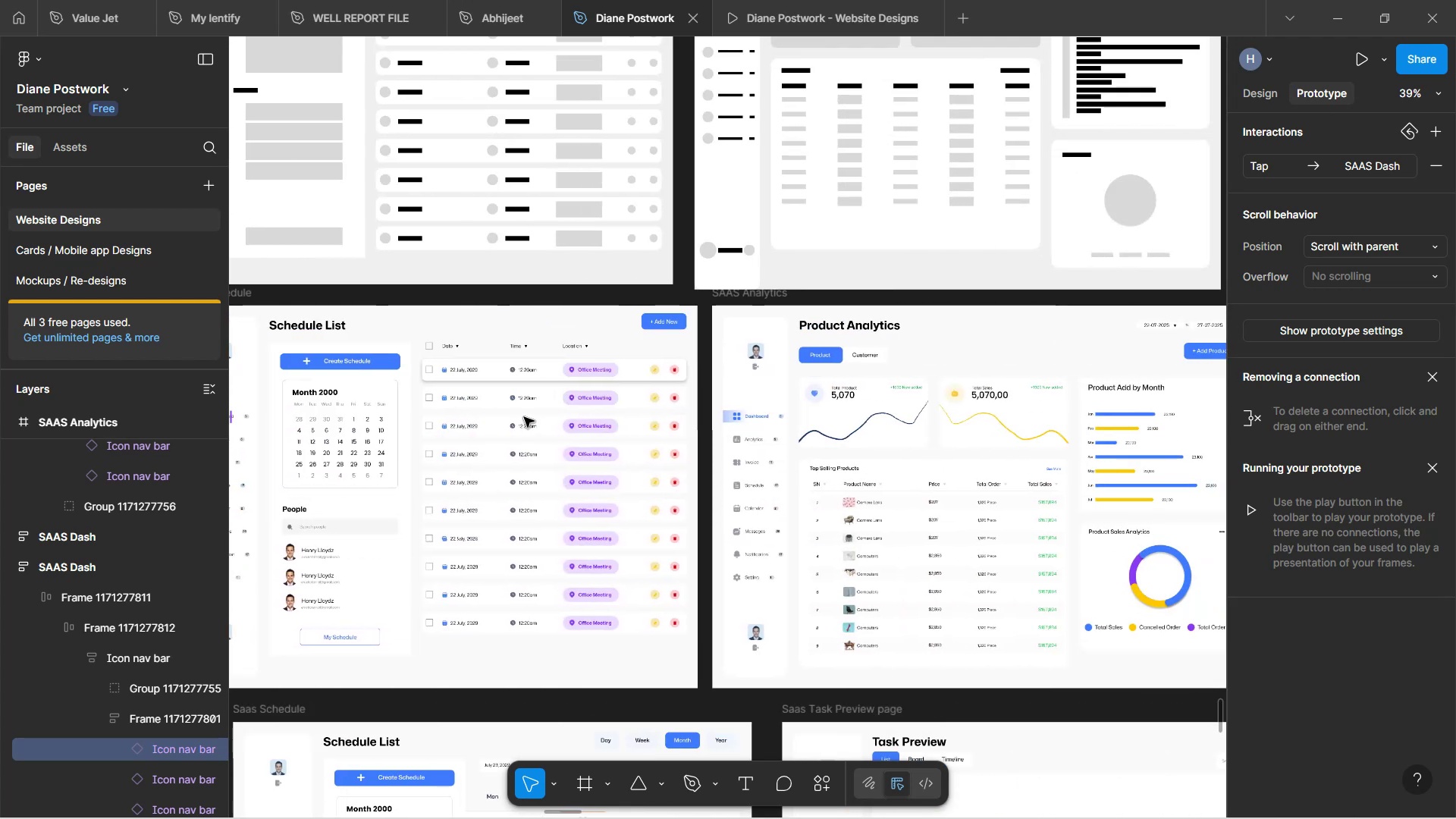 
hold_key(key=ShiftLeft, duration=1.61)
 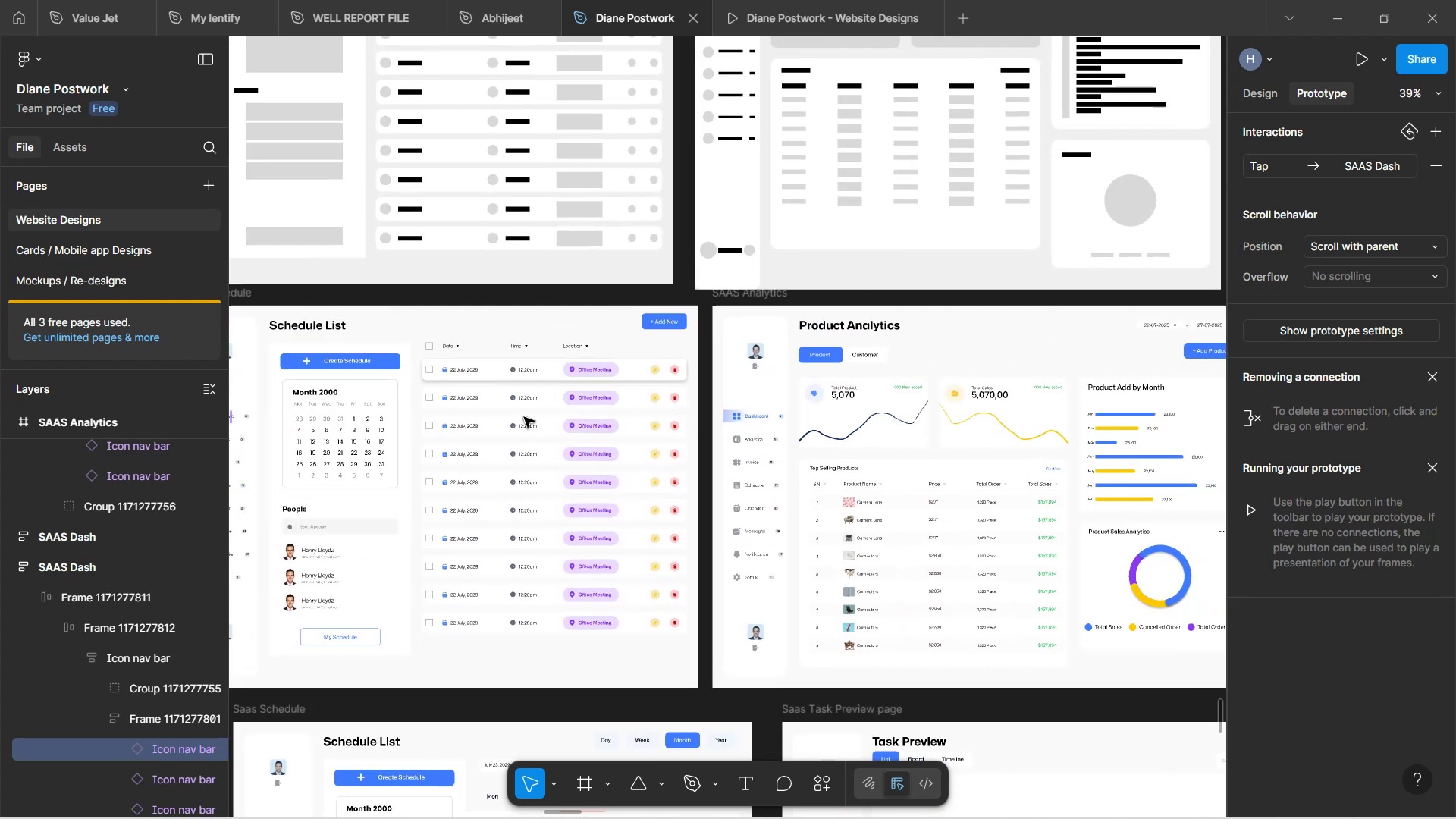 
hold_key(key=ShiftLeft, duration=1.2)
 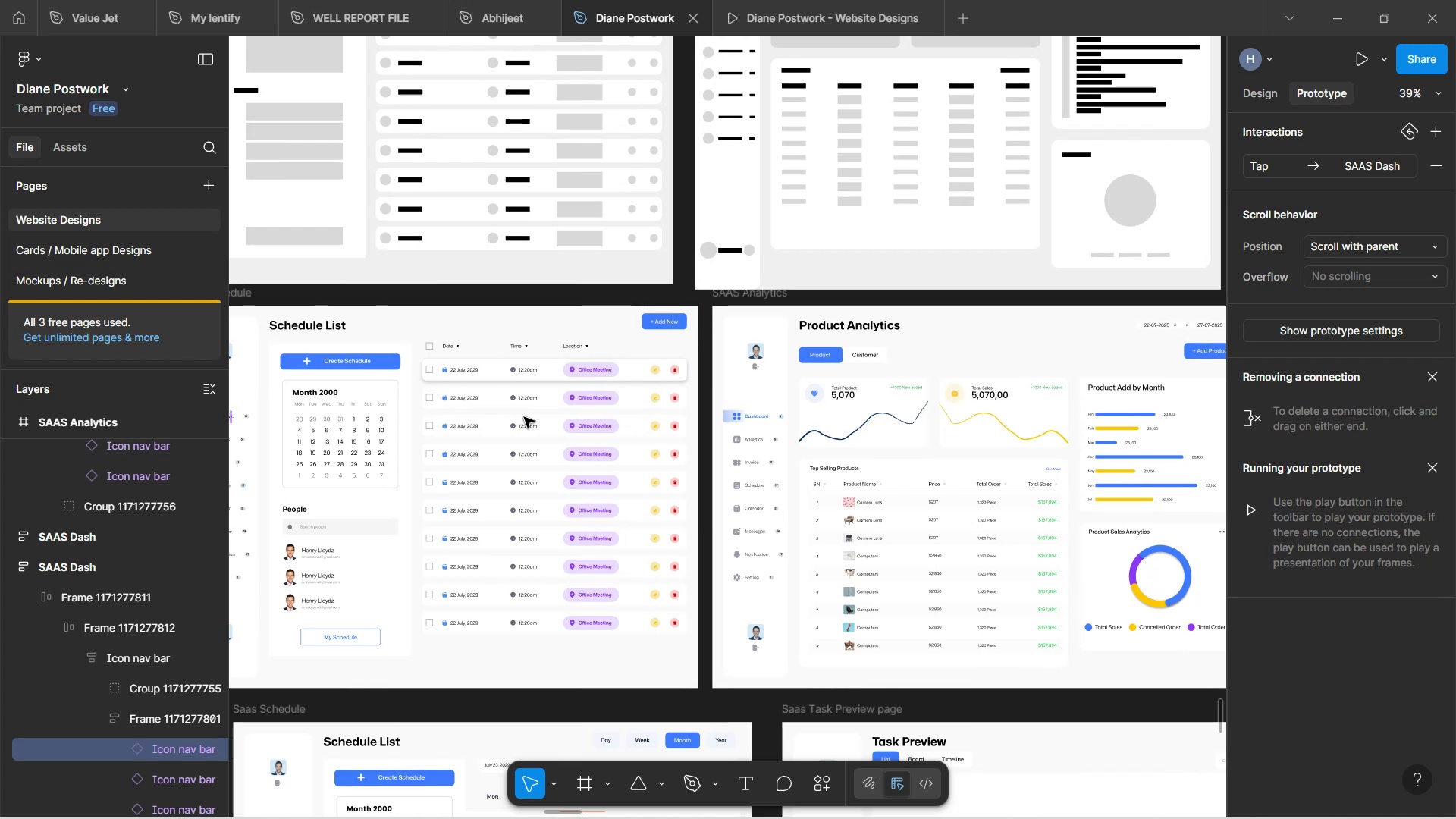 
hold_key(key=ShiftLeft, duration=1.58)
scroll: coordinate [524, 418], scroll_direction: down, amount: 9.0
 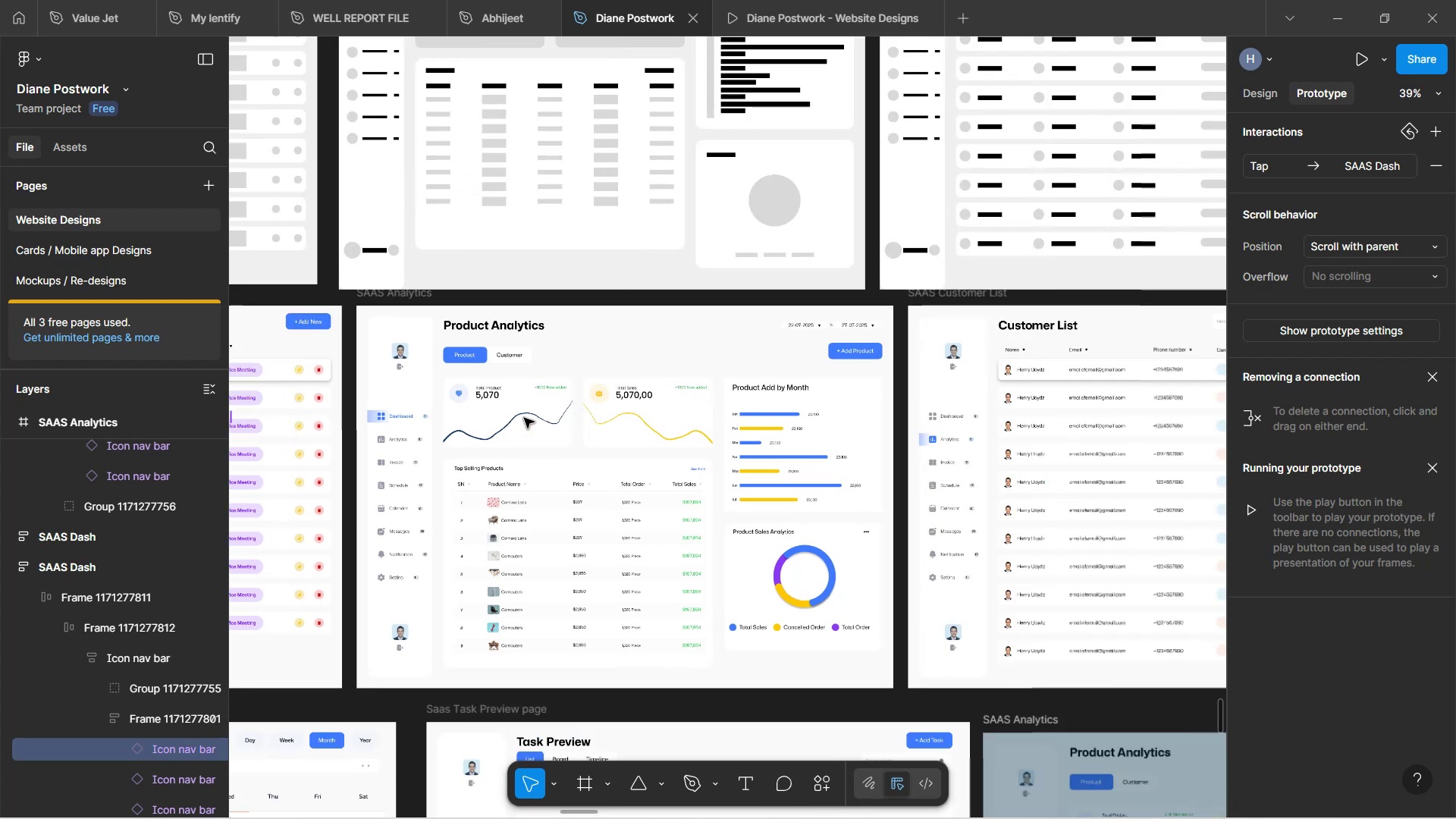 
hold_key(key=ShiftLeft, duration=1.07)
 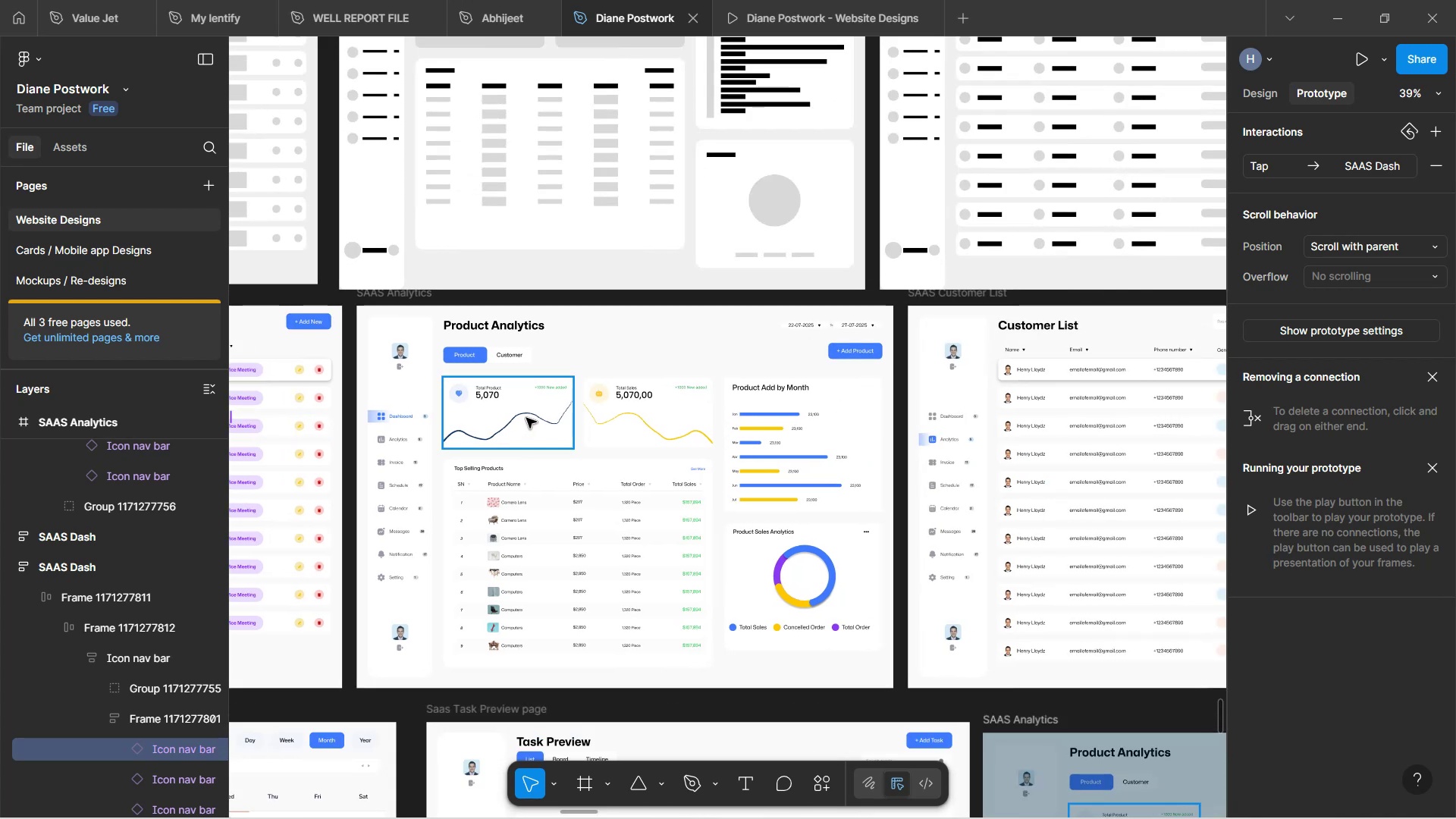 
hold_key(key=ControlLeft, duration=1.5)
scroll: coordinate [526, 423], scroll_direction: down, amount: 6.0
 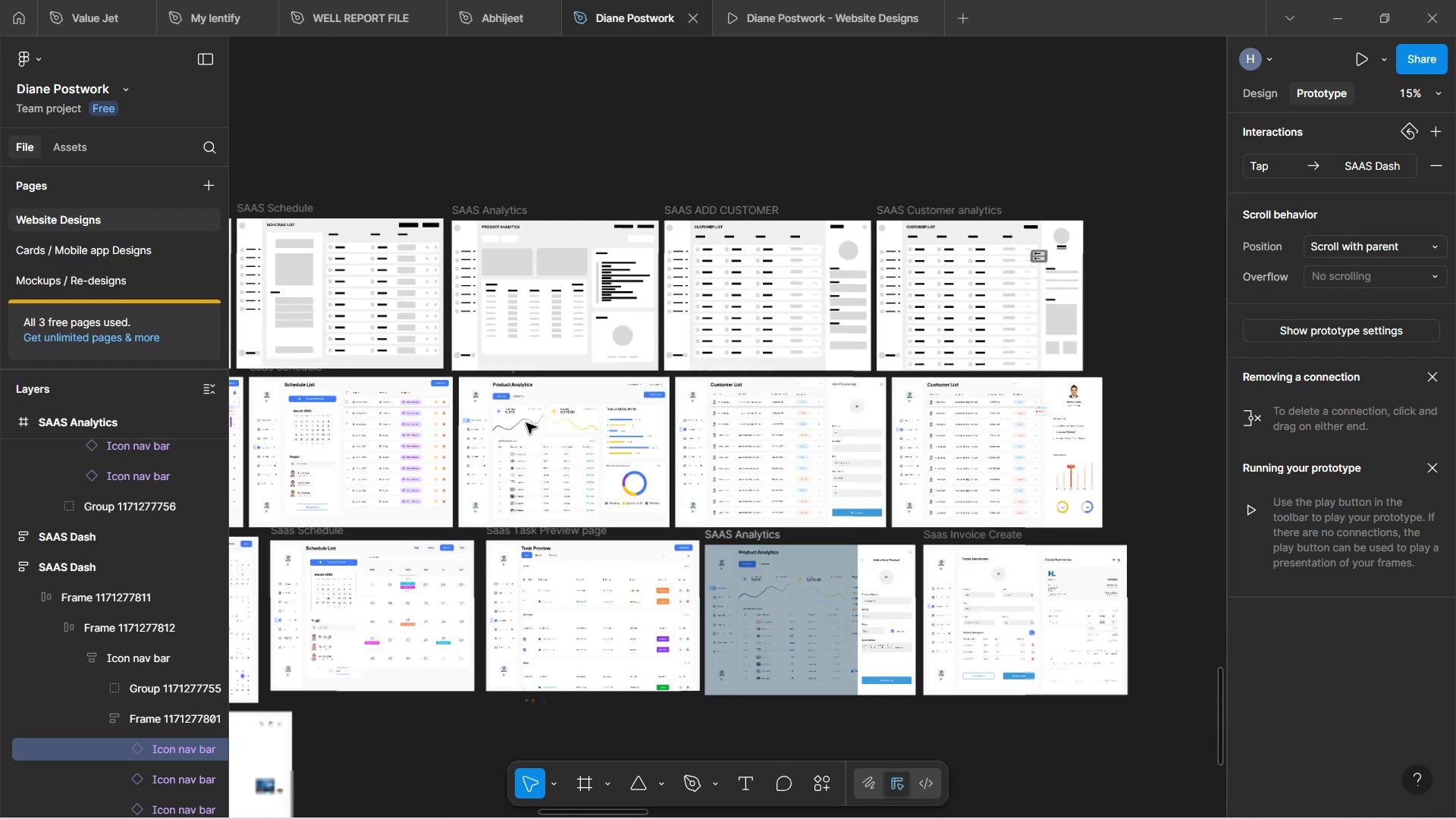 
hold_key(key=ControlLeft, duration=0.62)
 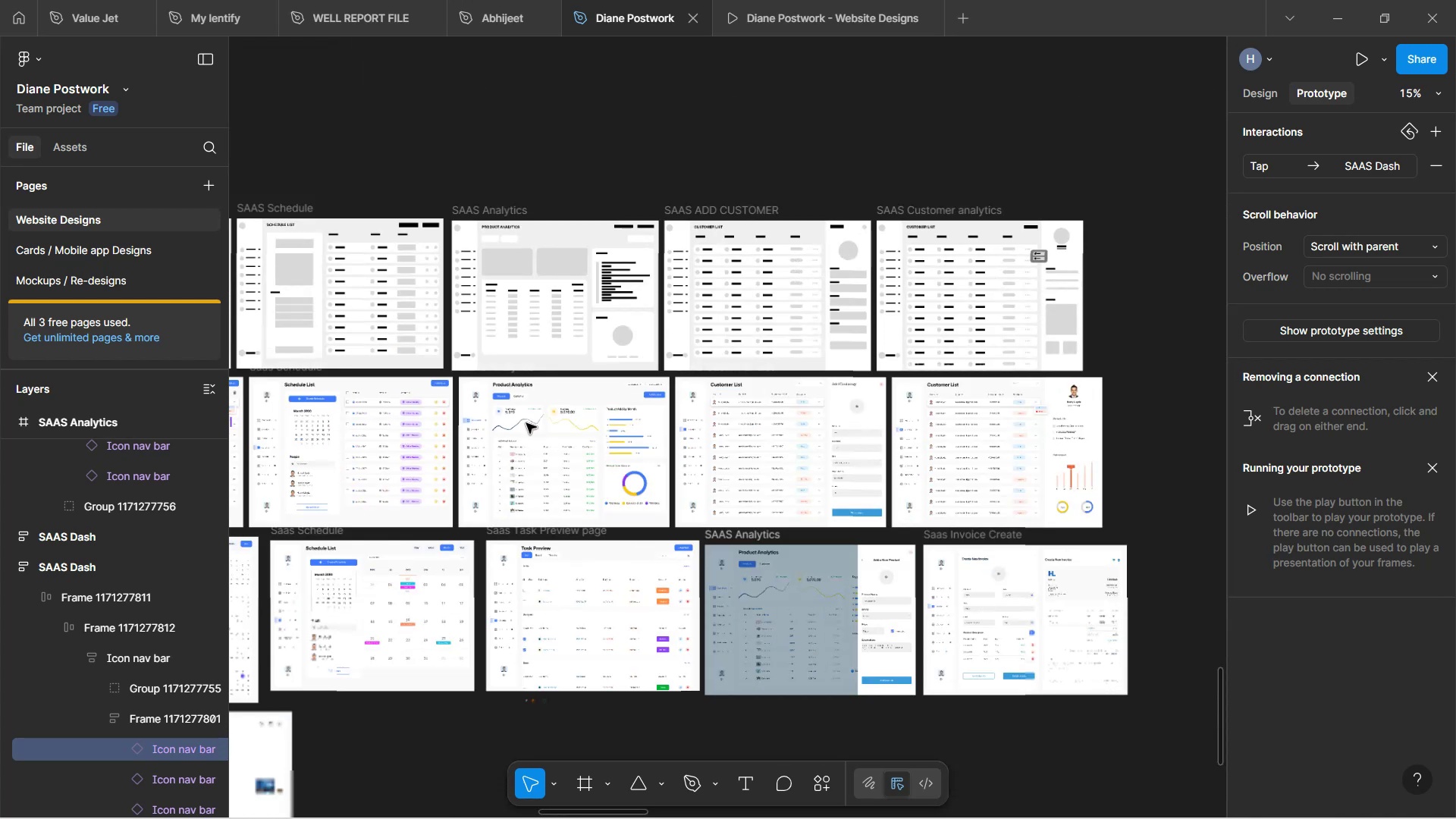 
hold_key(key=ControlLeft, duration=1.1)
 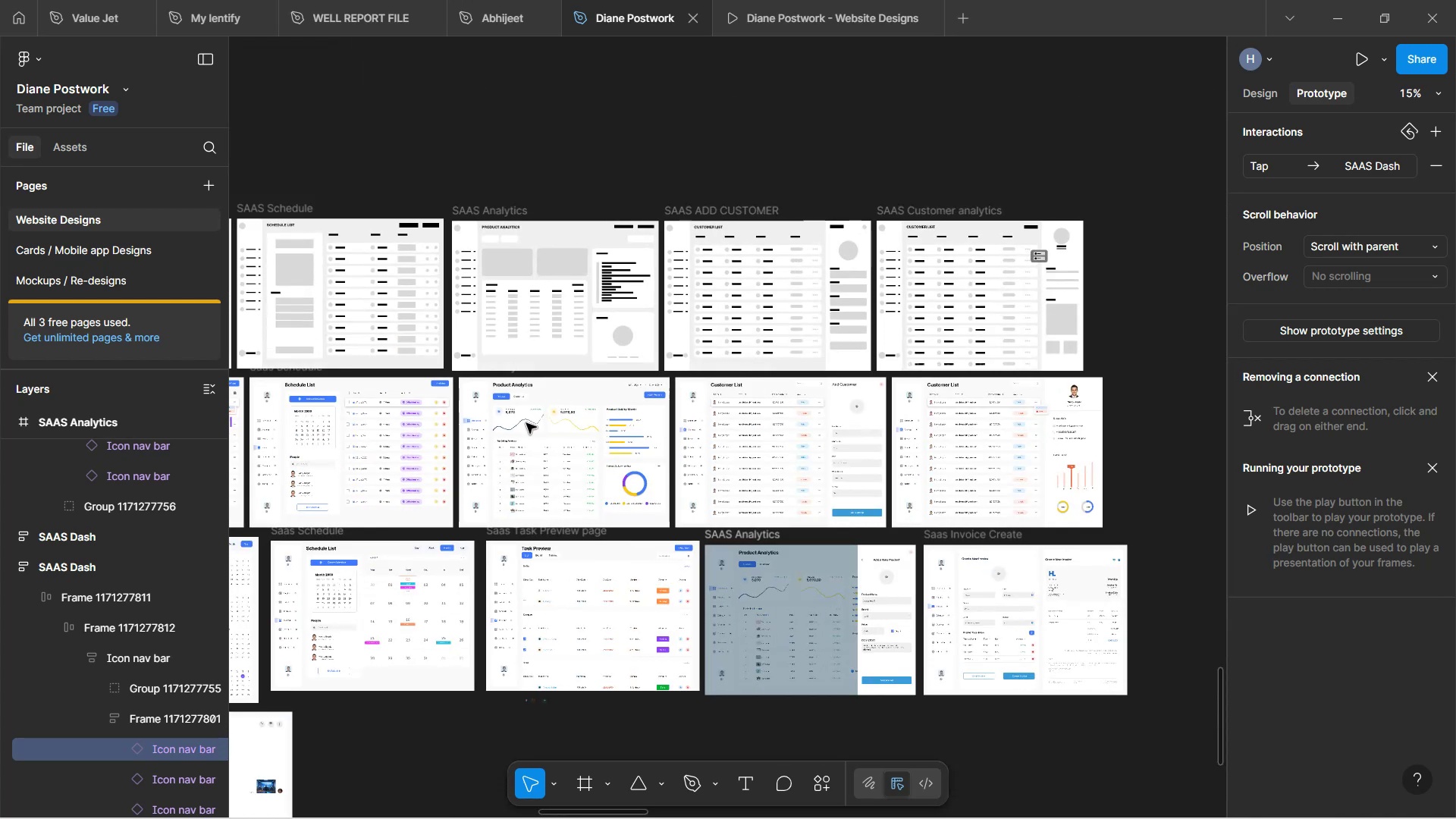 
scroll: coordinate [526, 423], scroll_direction: none, amount: 0.0
 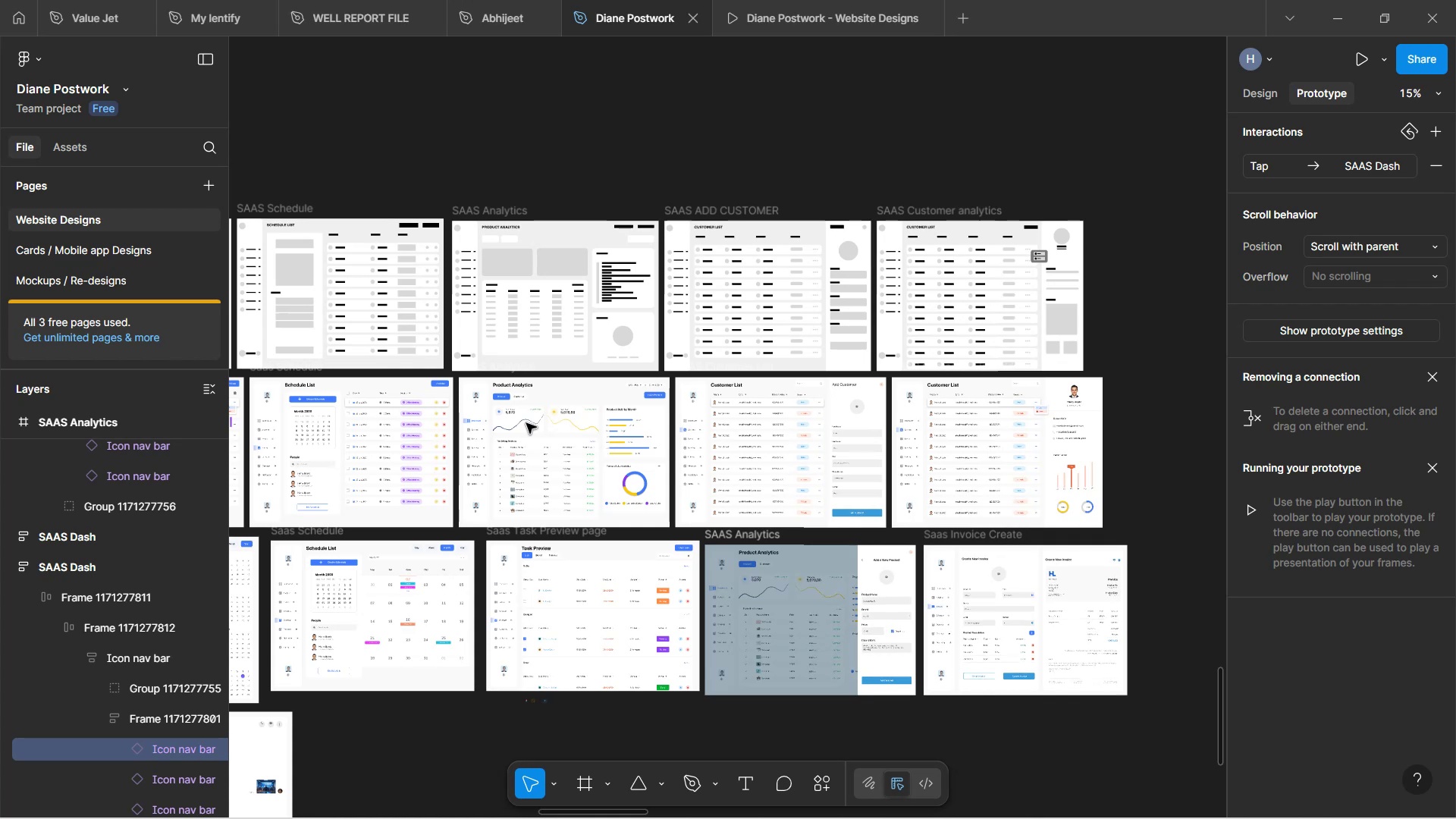 
hold_key(key=ControlLeft, duration=1.5)
scroll: coordinate [526, 423], scroll_direction: up, amount: 2.0
 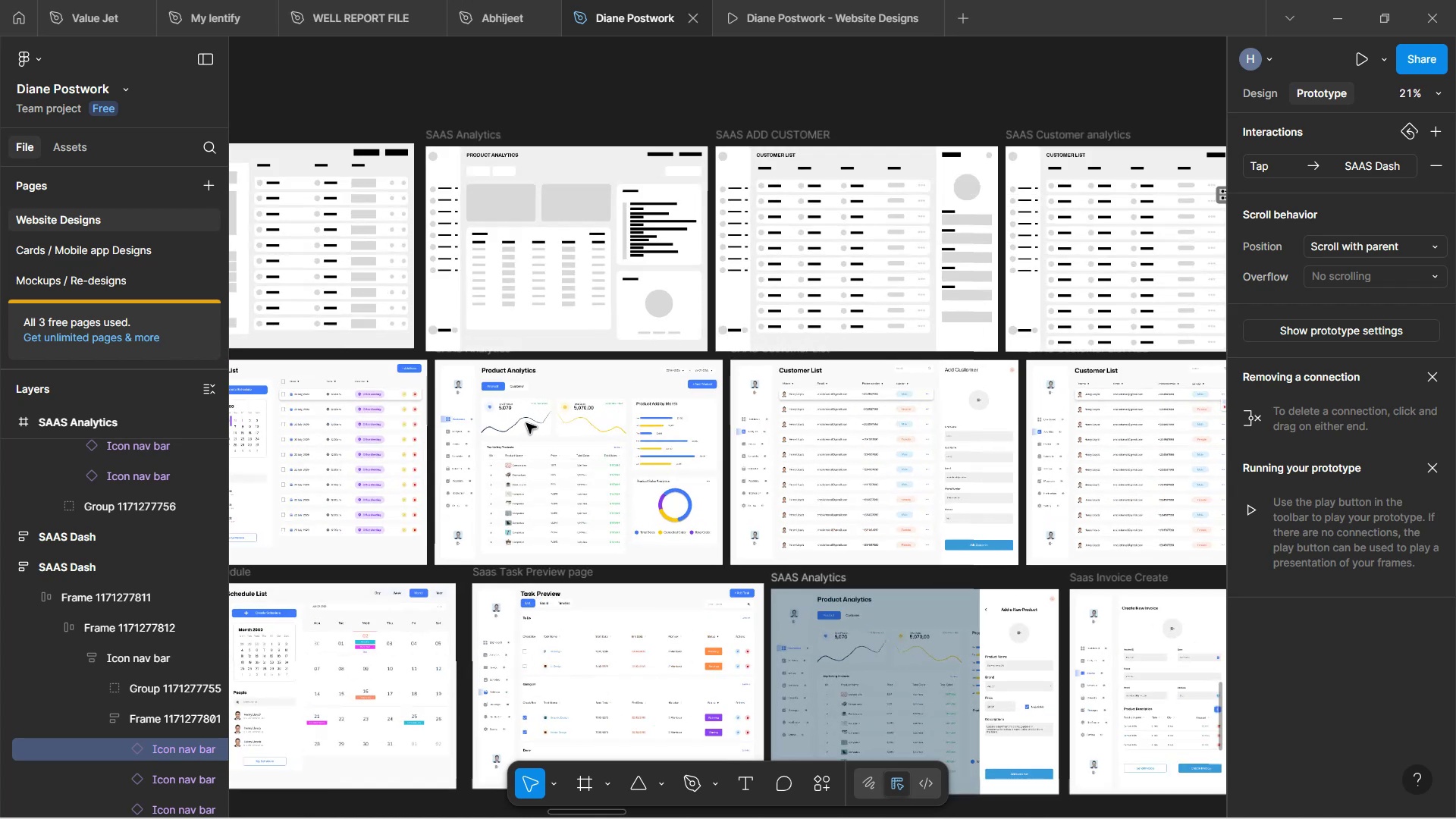 
scroll: coordinate [526, 423], scroll_direction: down, amount: 1.0
 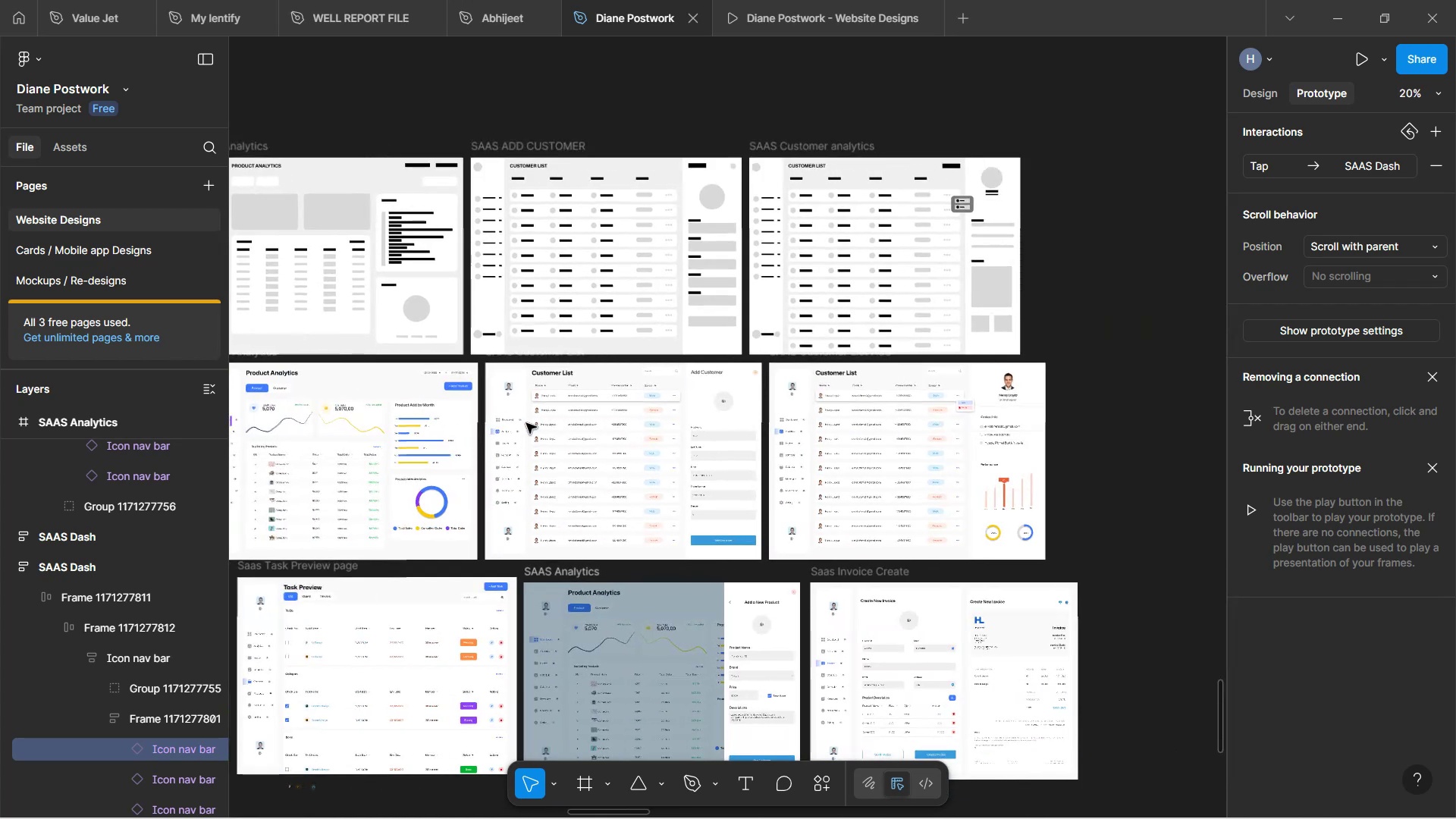 
hold_key(key=ControlLeft, duration=0.44)
 